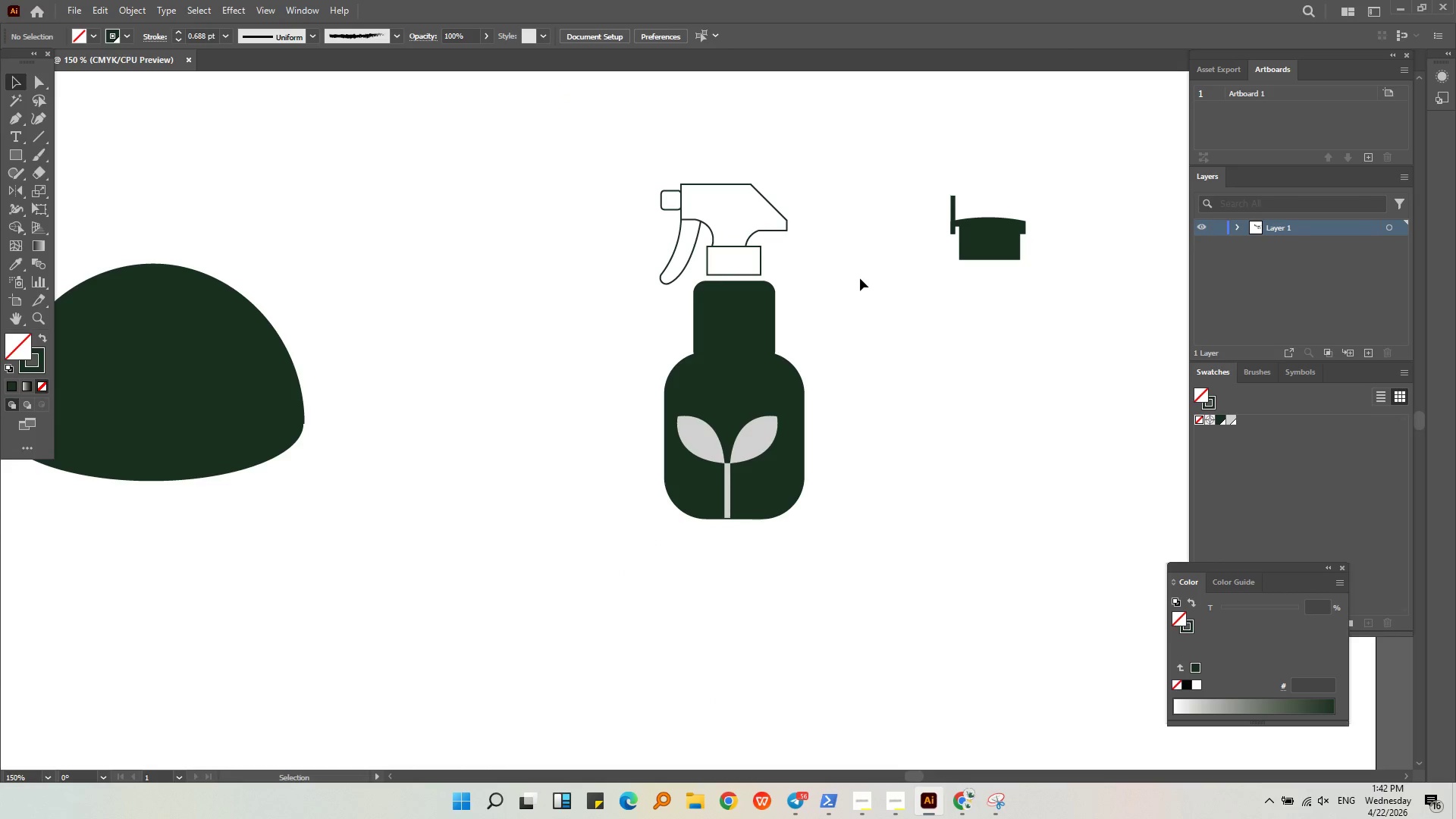 
left_click([776, 211])
 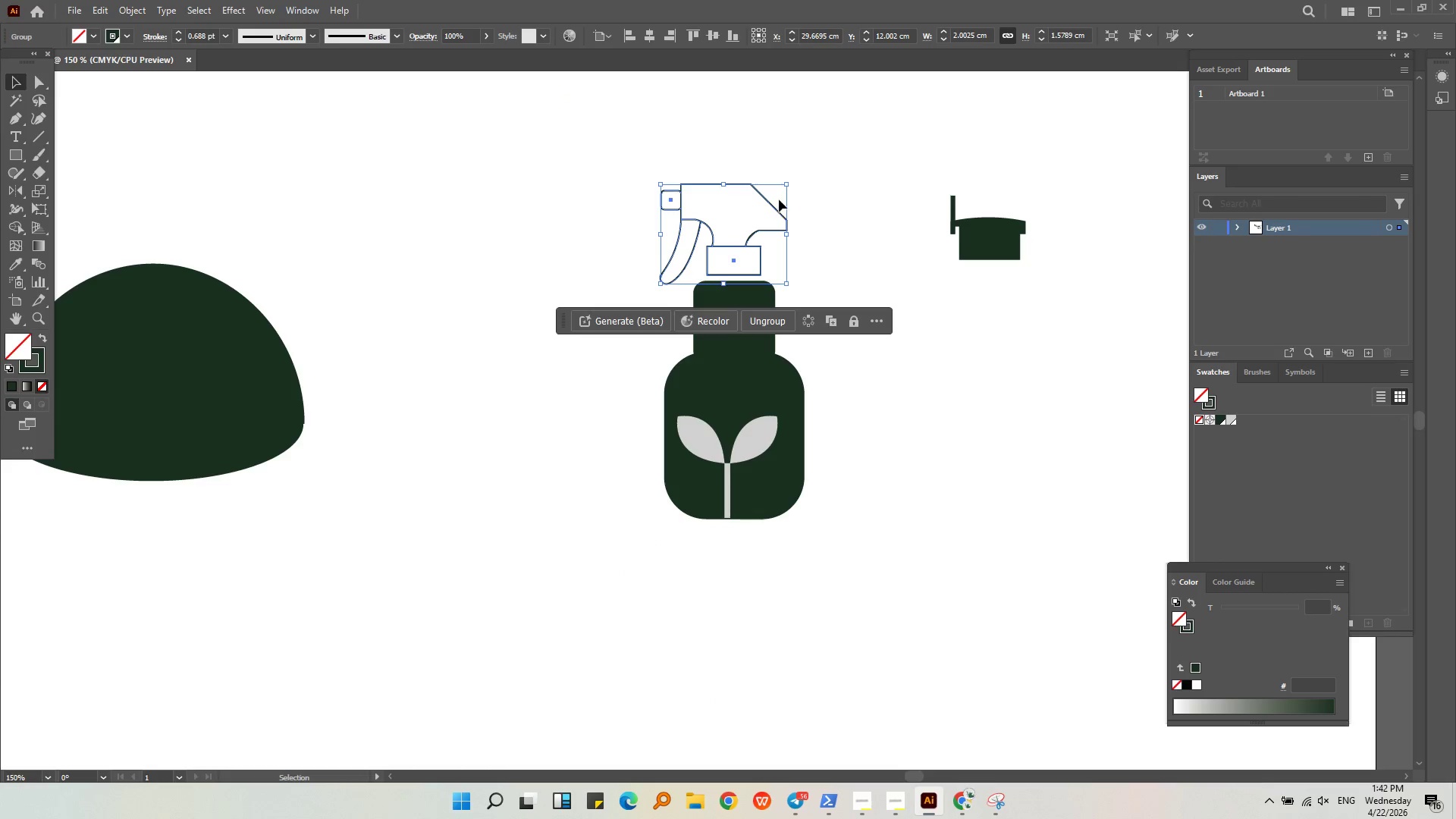 
hold_key(key=ShiftLeft, duration=0.61)
left_click_drag(start_coordinate=[786, 183], to_coordinate=[780, 194])
 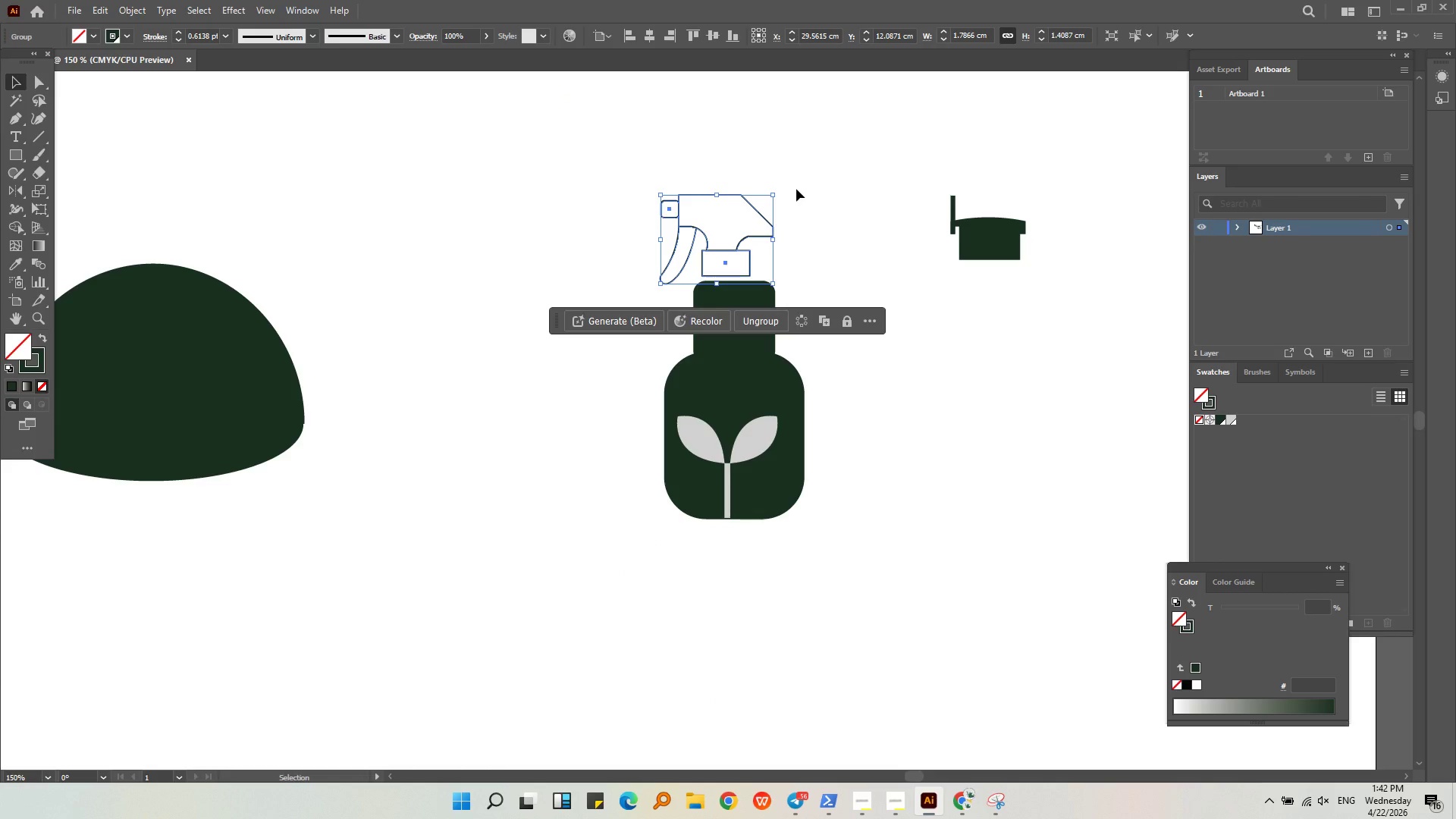 
hold_key(key=AltLeft, duration=0.36)
 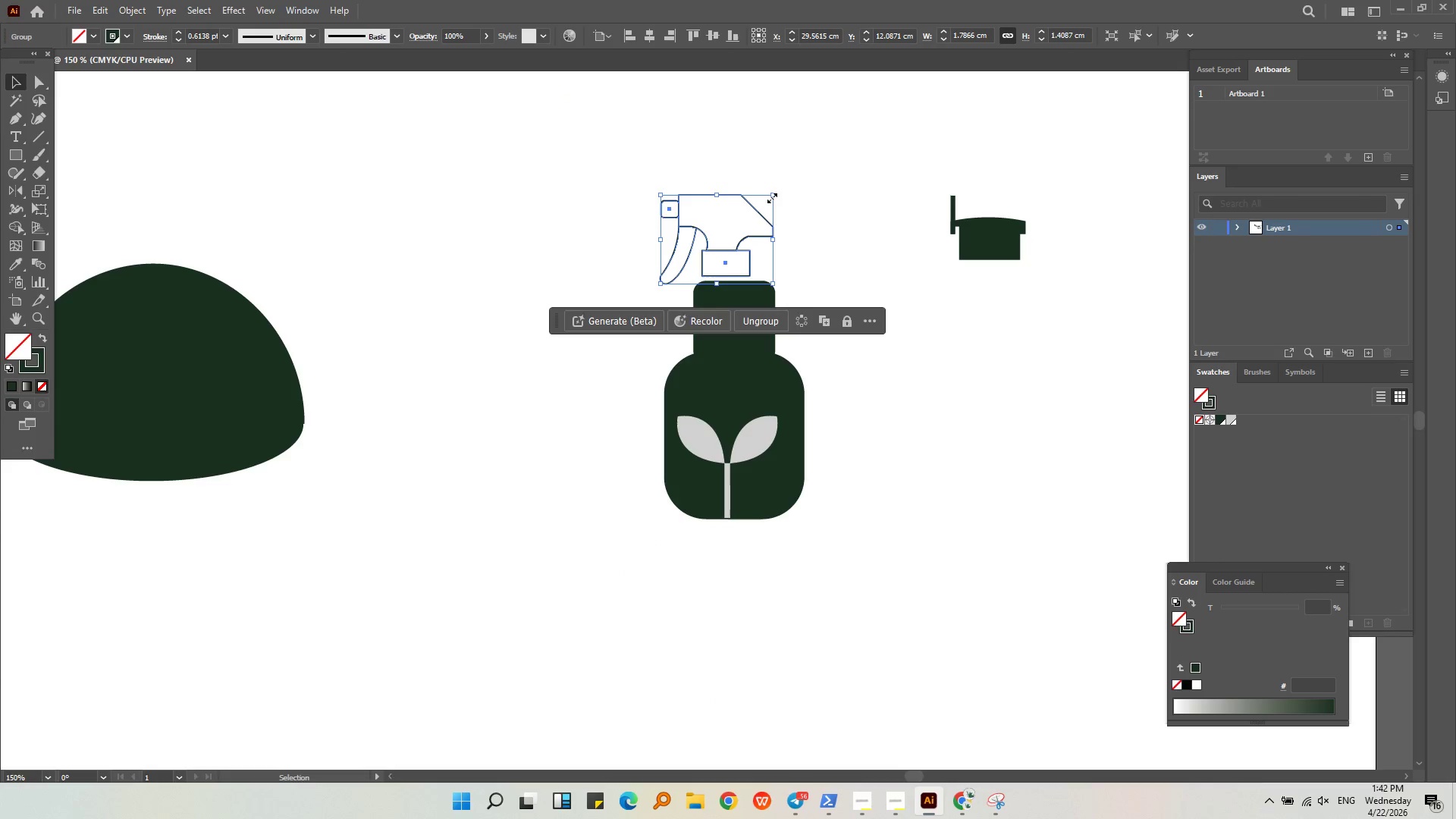 
hold_key(key=ShiftLeft, duration=0.5)
left_click_drag(start_coordinate=[770, 196], to_coordinate=[769, 201])
 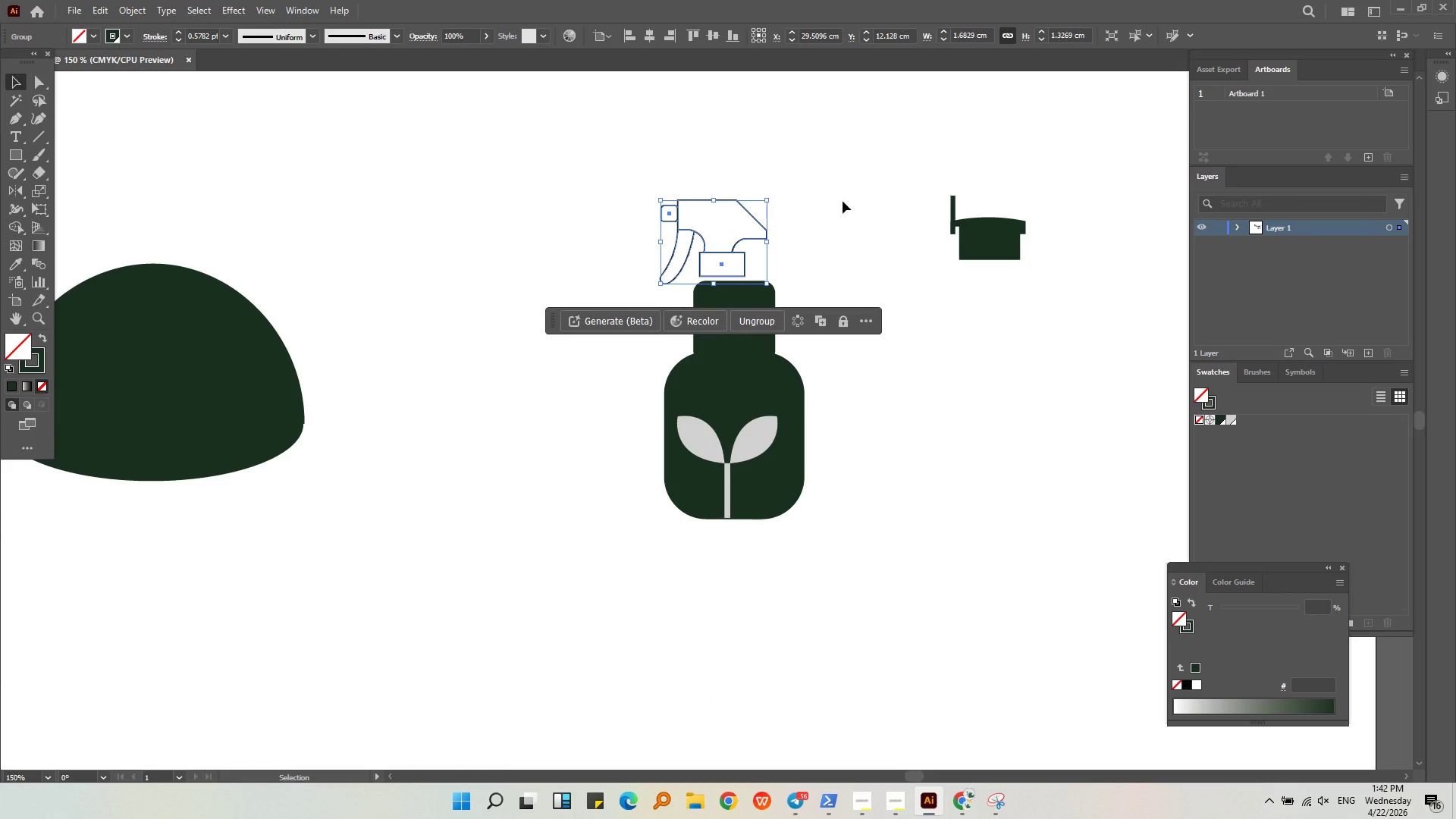 
left_click([843, 201])
 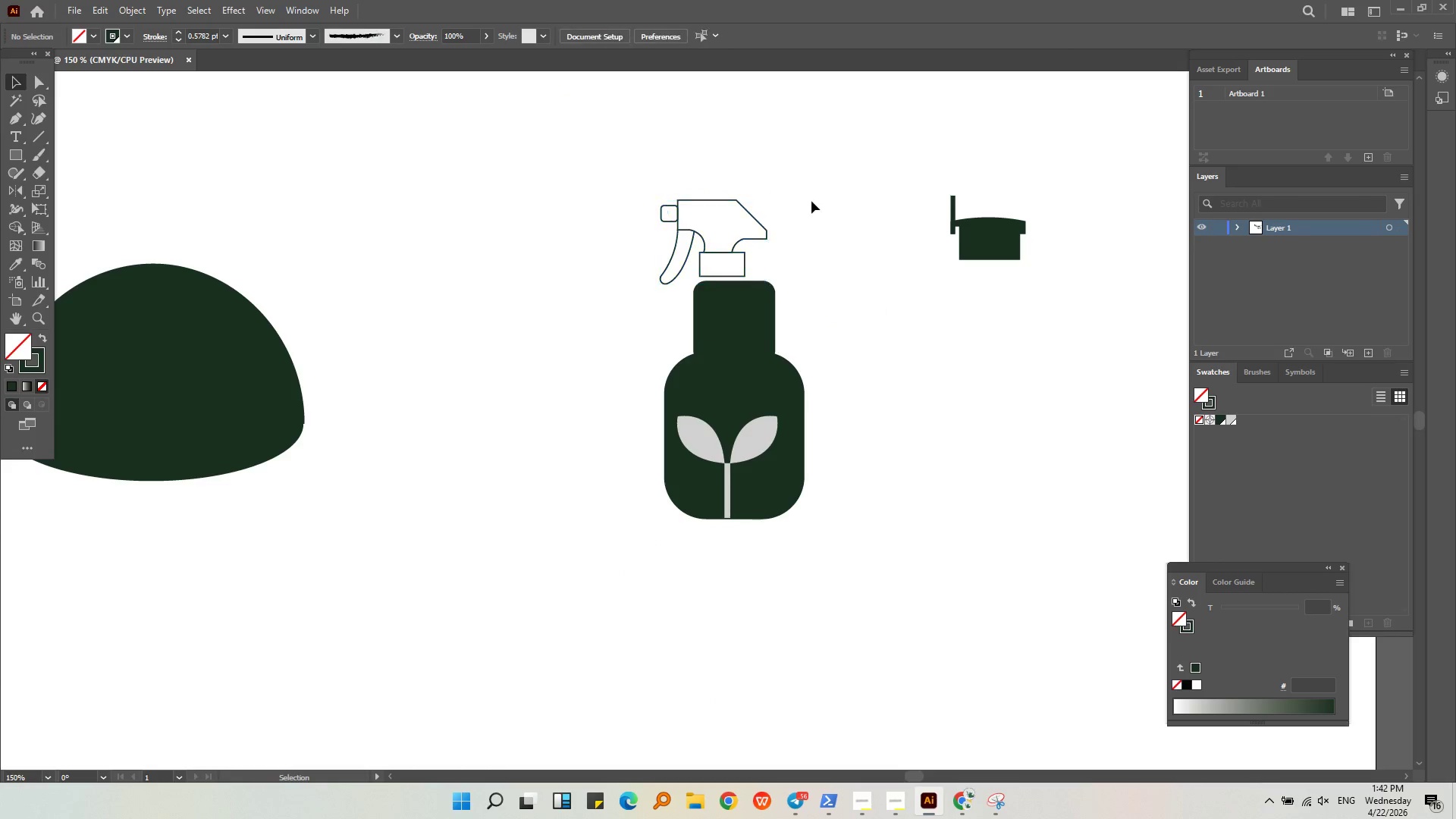 
hold_key(key=AltLeft, duration=0.33)
scroll: coordinate [774, 205], scroll_direction: up, amount: 2.0
 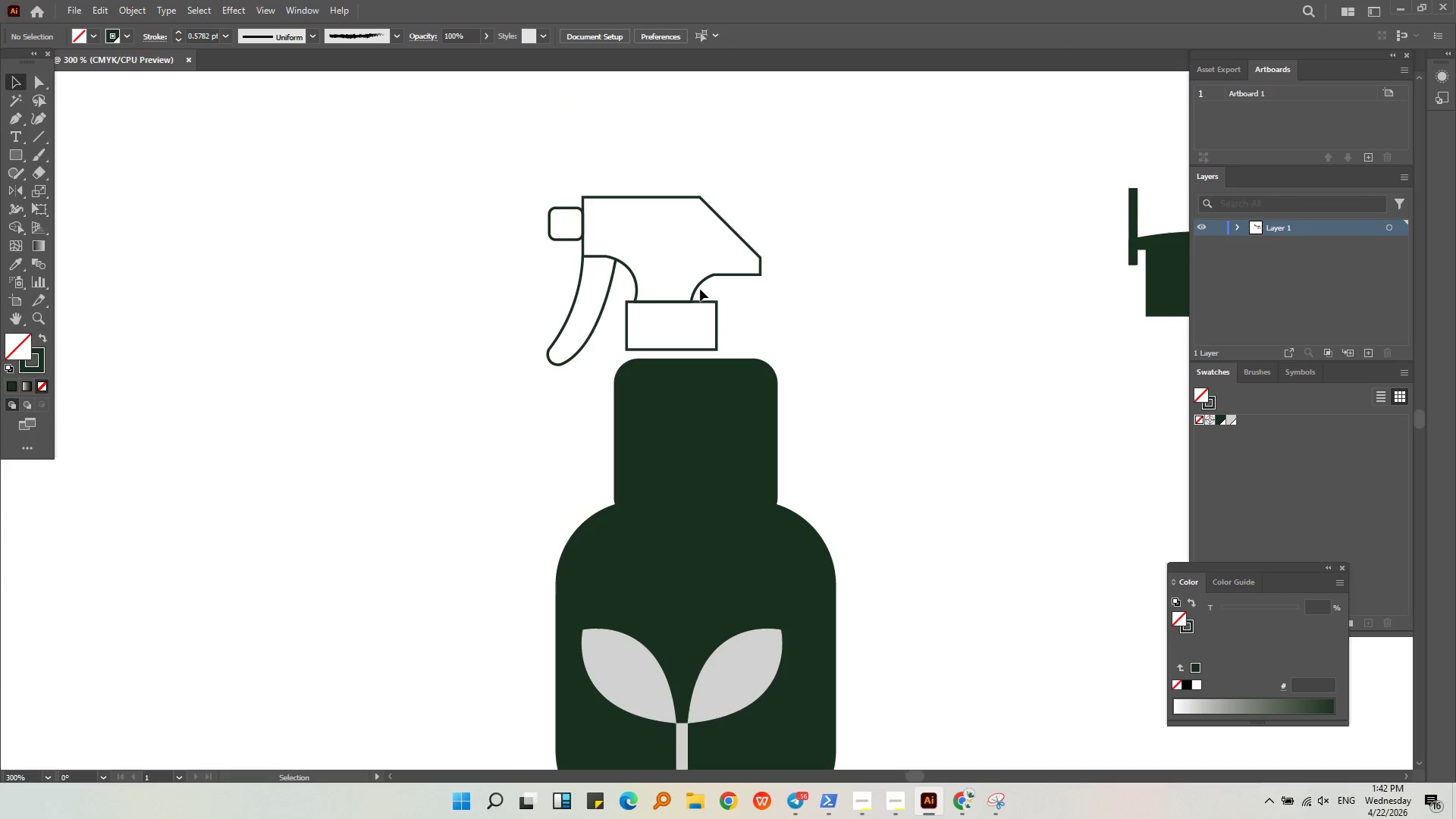 
left_click([701, 281])
 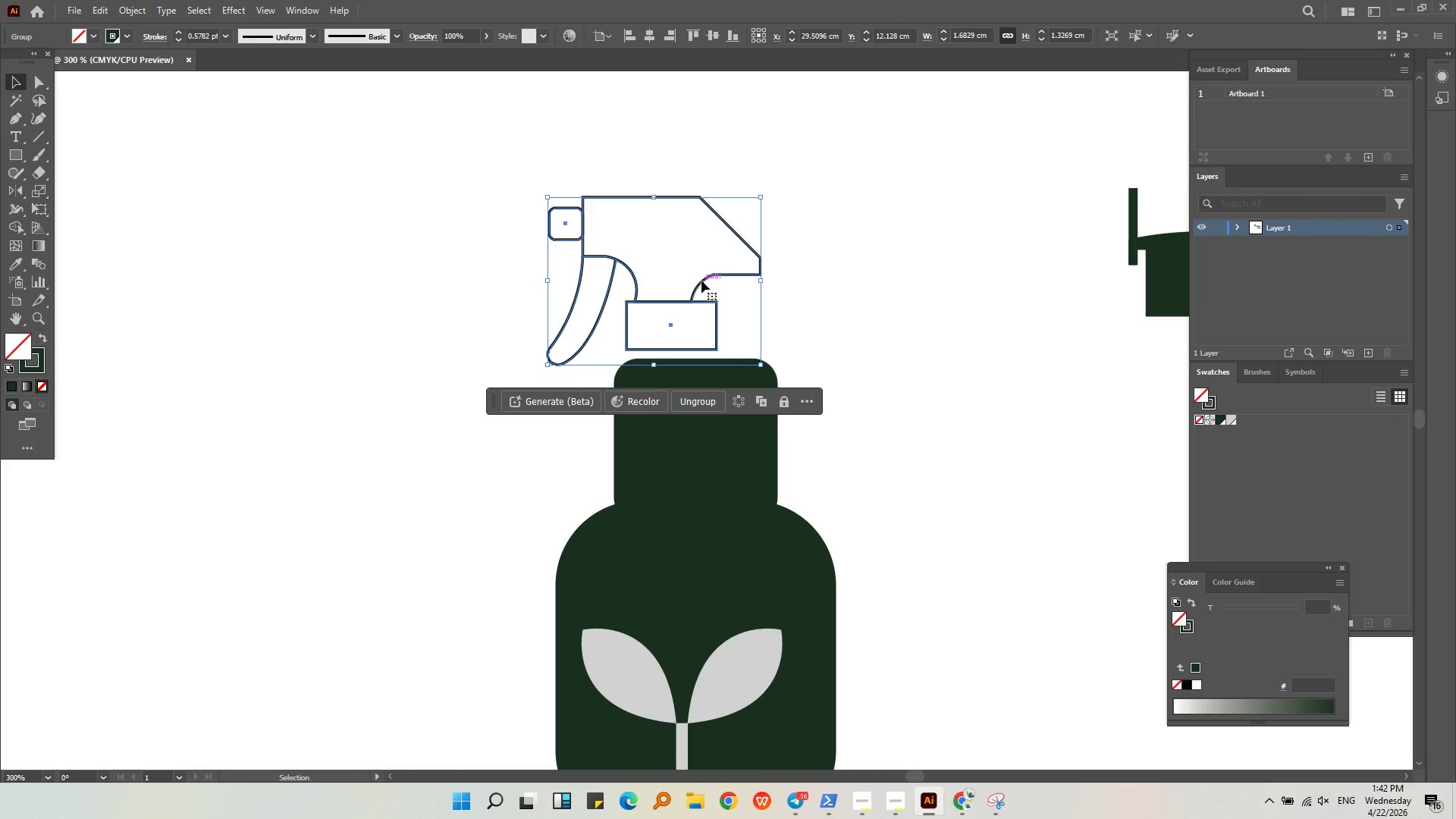 
left_click_drag(start_coordinate=[701, 279], to_coordinate=[730, 279])
 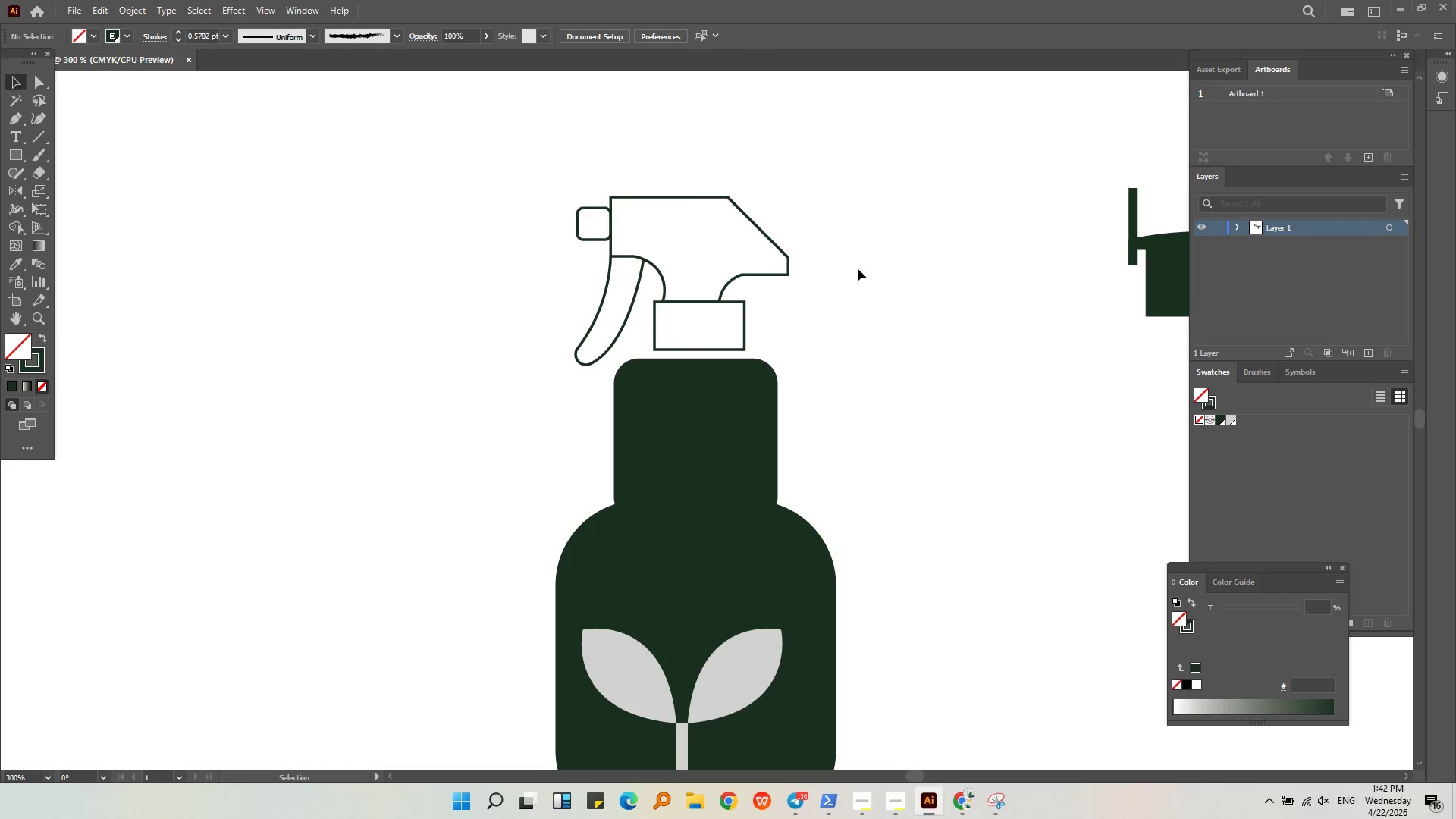 
hold_key(key=ShiftLeft, duration=0.94)
 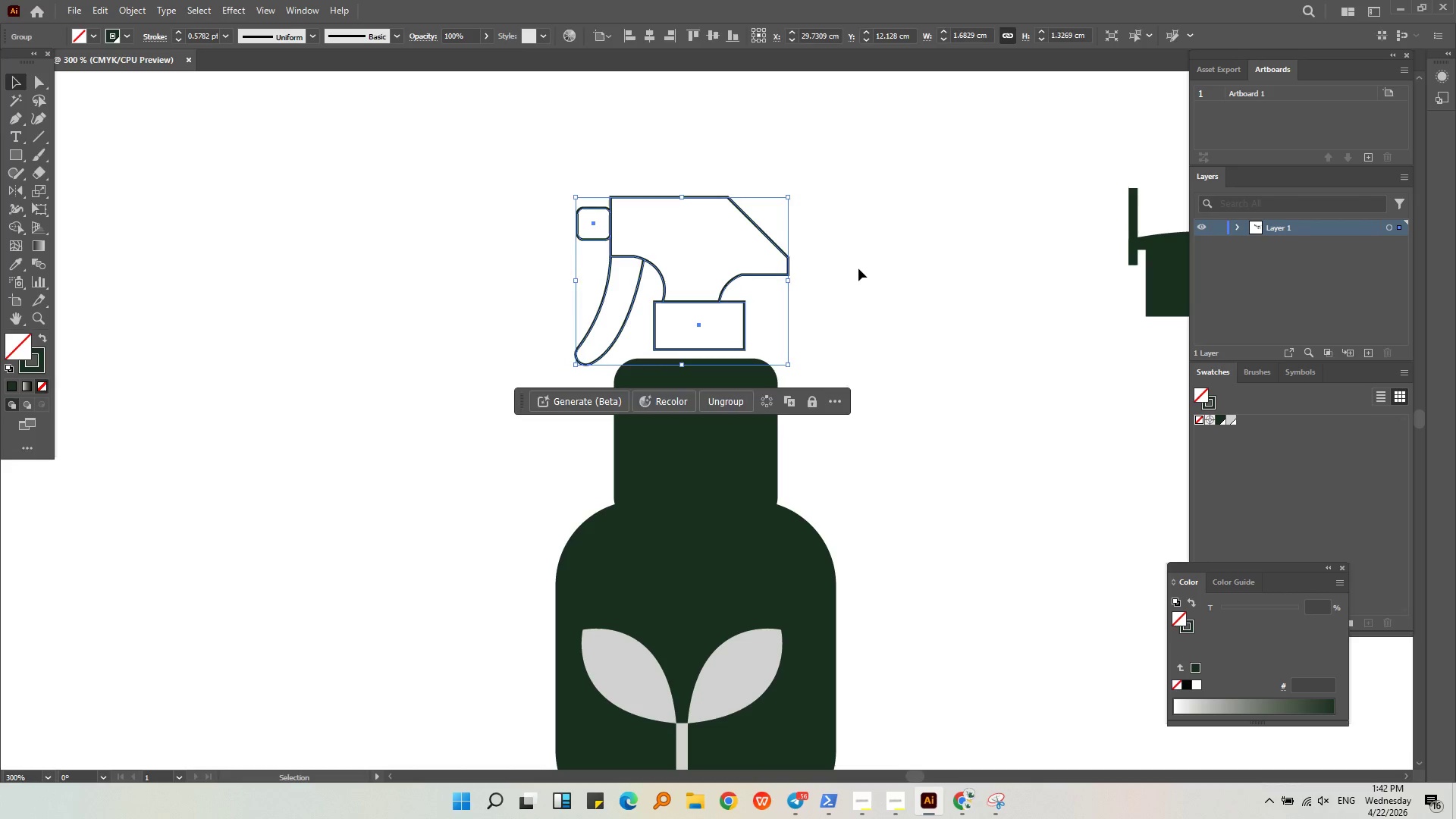 
left_click([858, 268])
 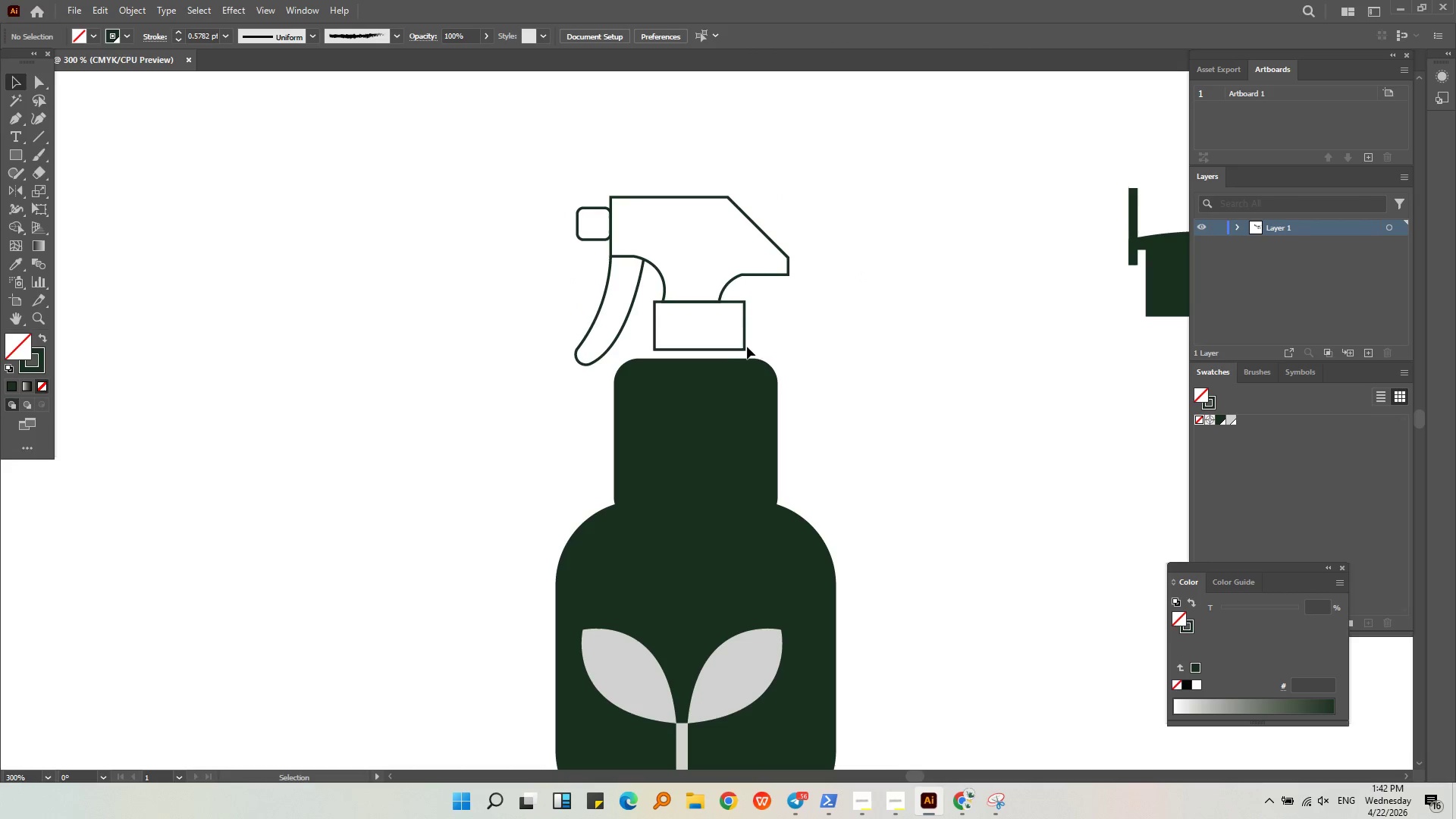 
left_click_drag(start_coordinate=[743, 330], to_coordinate=[739, 330])
 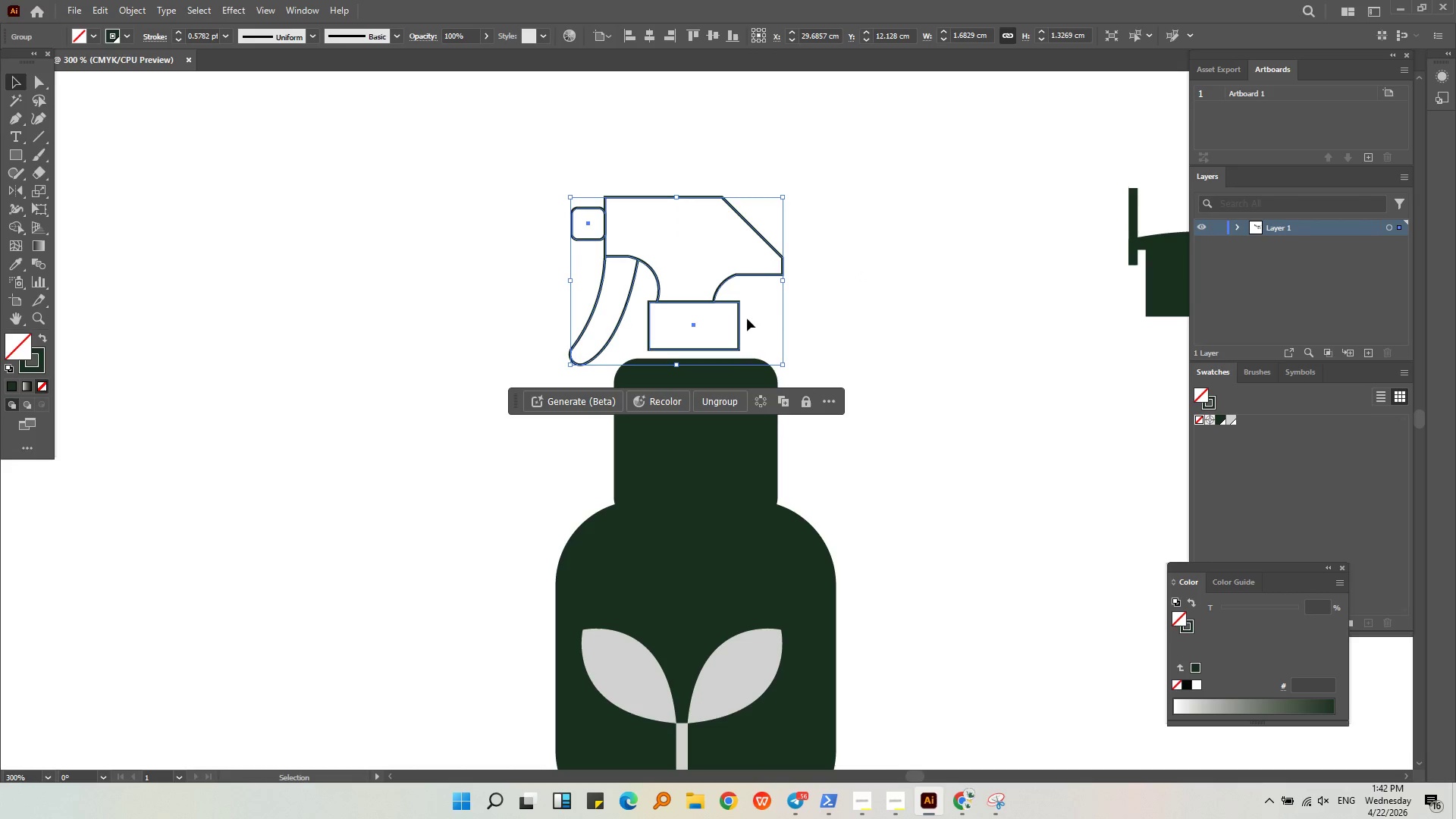 
key(Alt+AltLeft)
 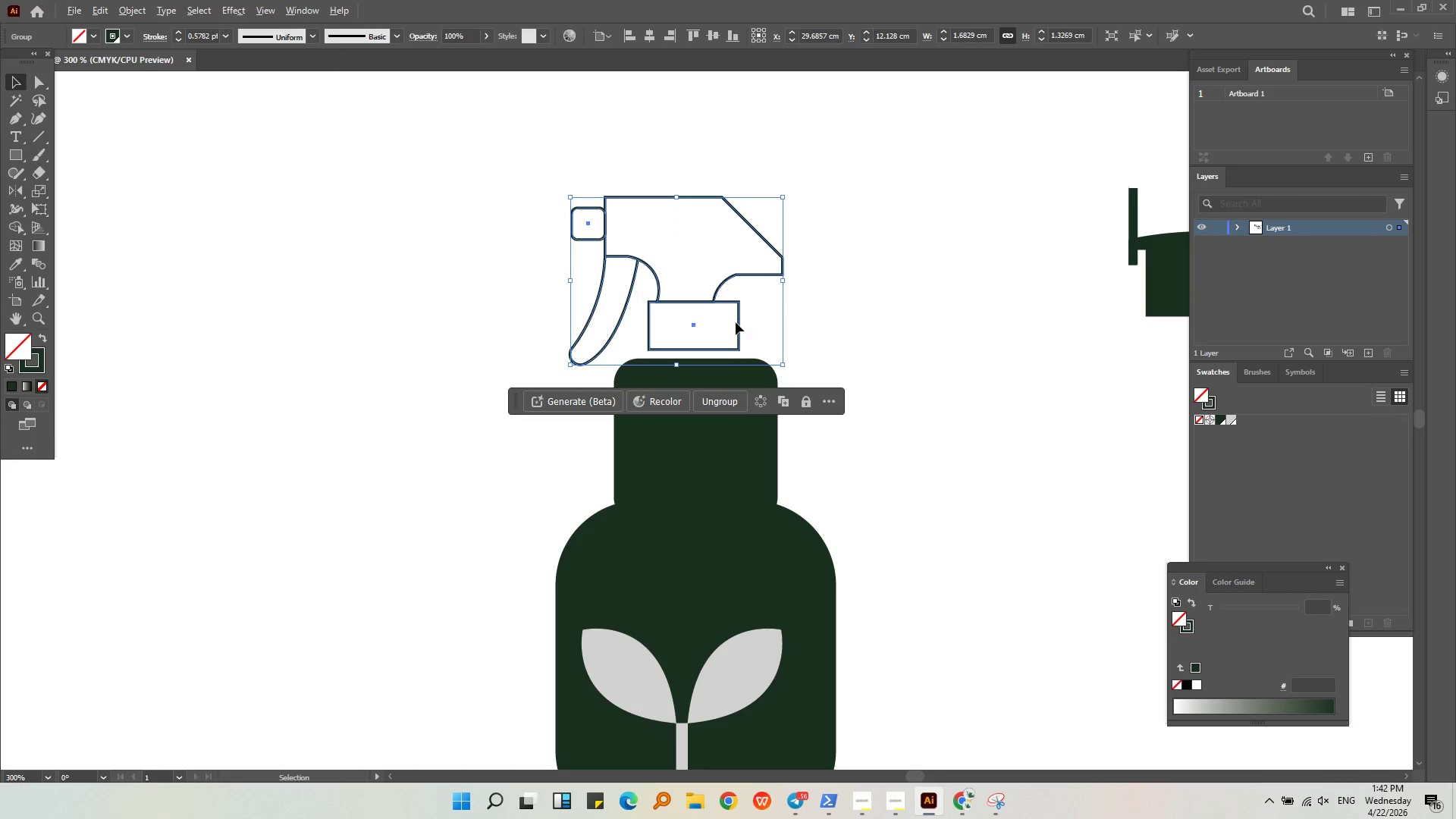 
scroll: coordinate [736, 322], scroll_direction: up, amount: 2.0
 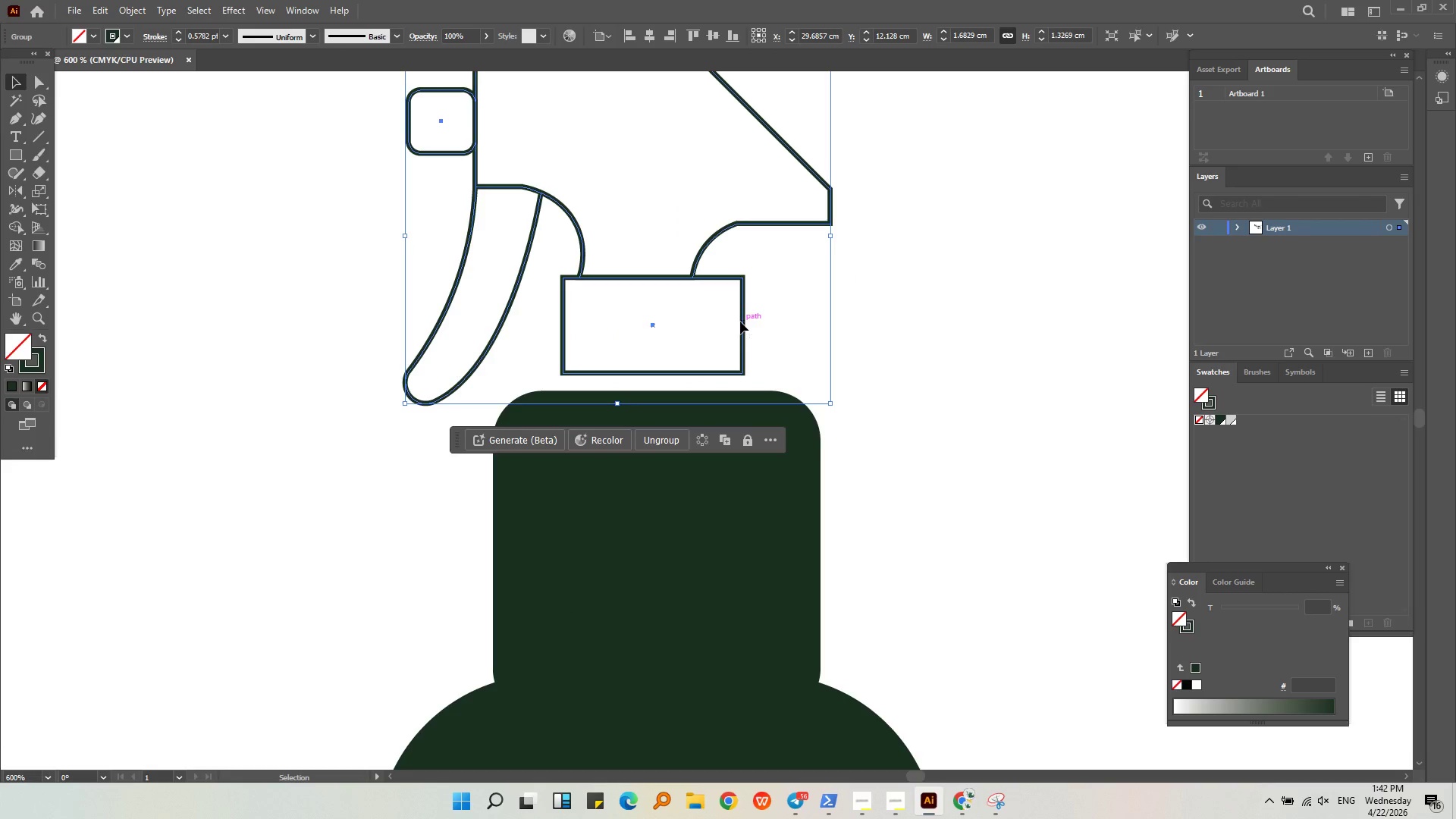 
left_click_drag(start_coordinate=[740, 322], to_coordinate=[736, 322])
 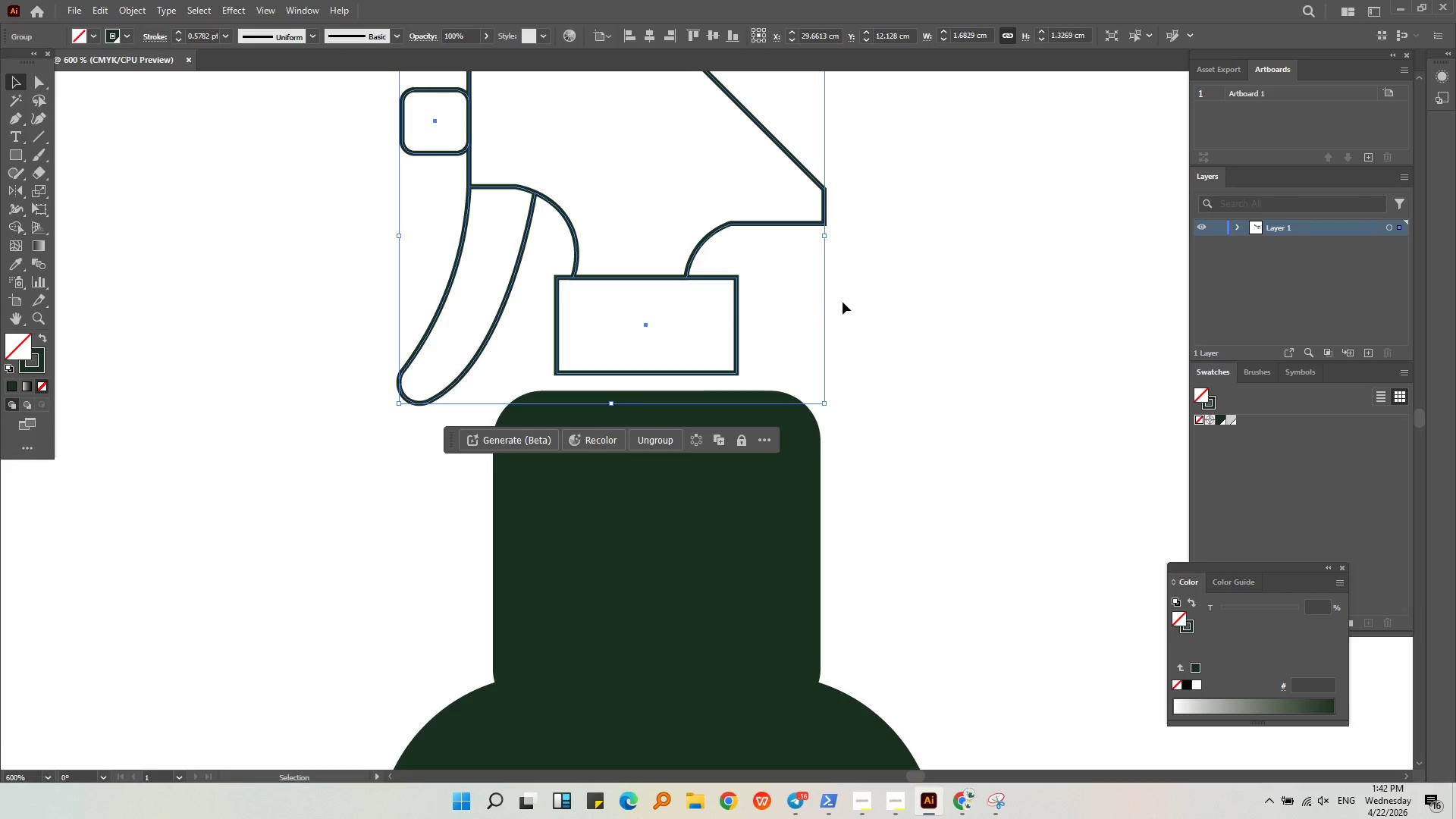 
left_click([867, 298])
 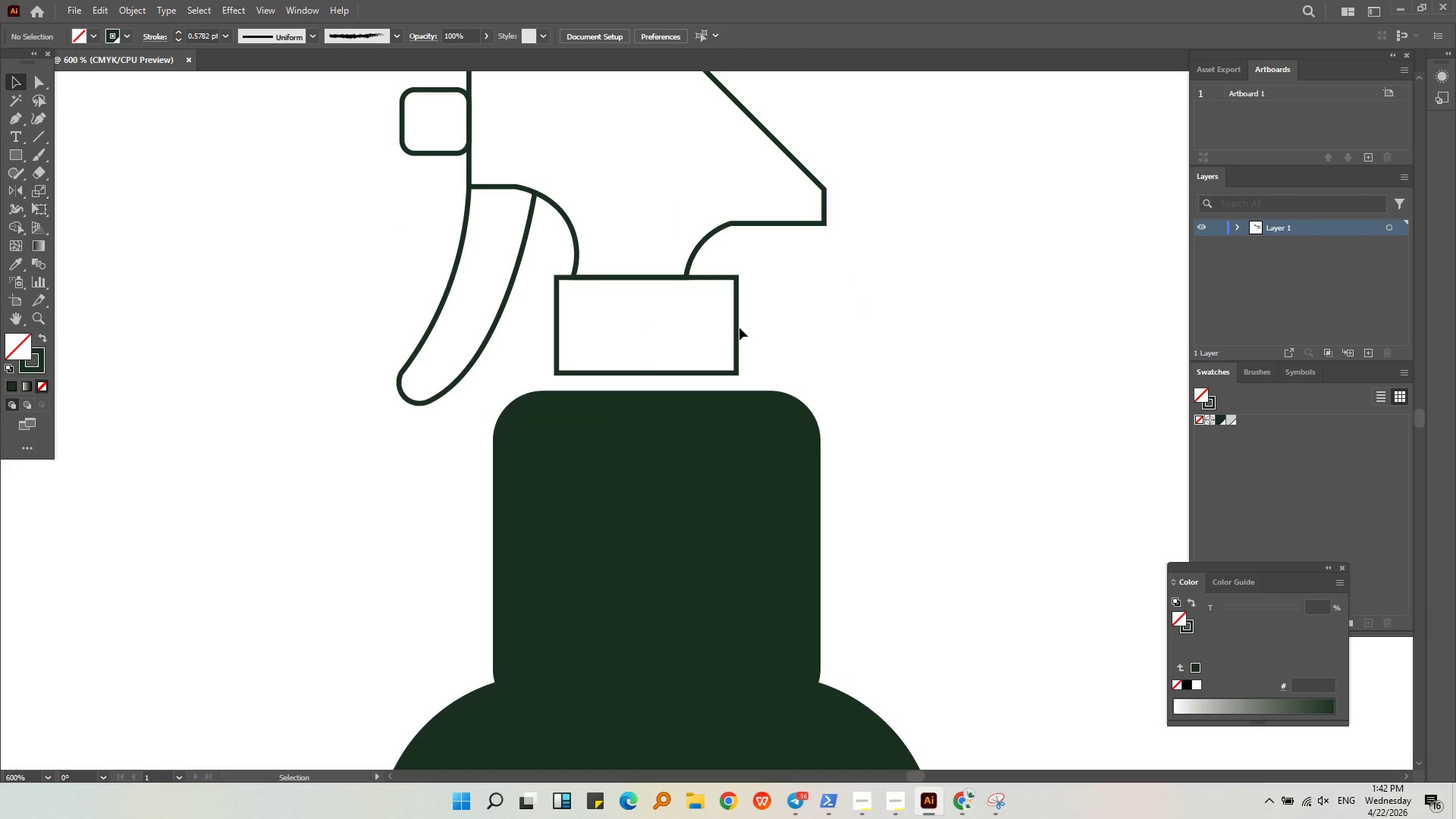 
left_click([739, 328])
 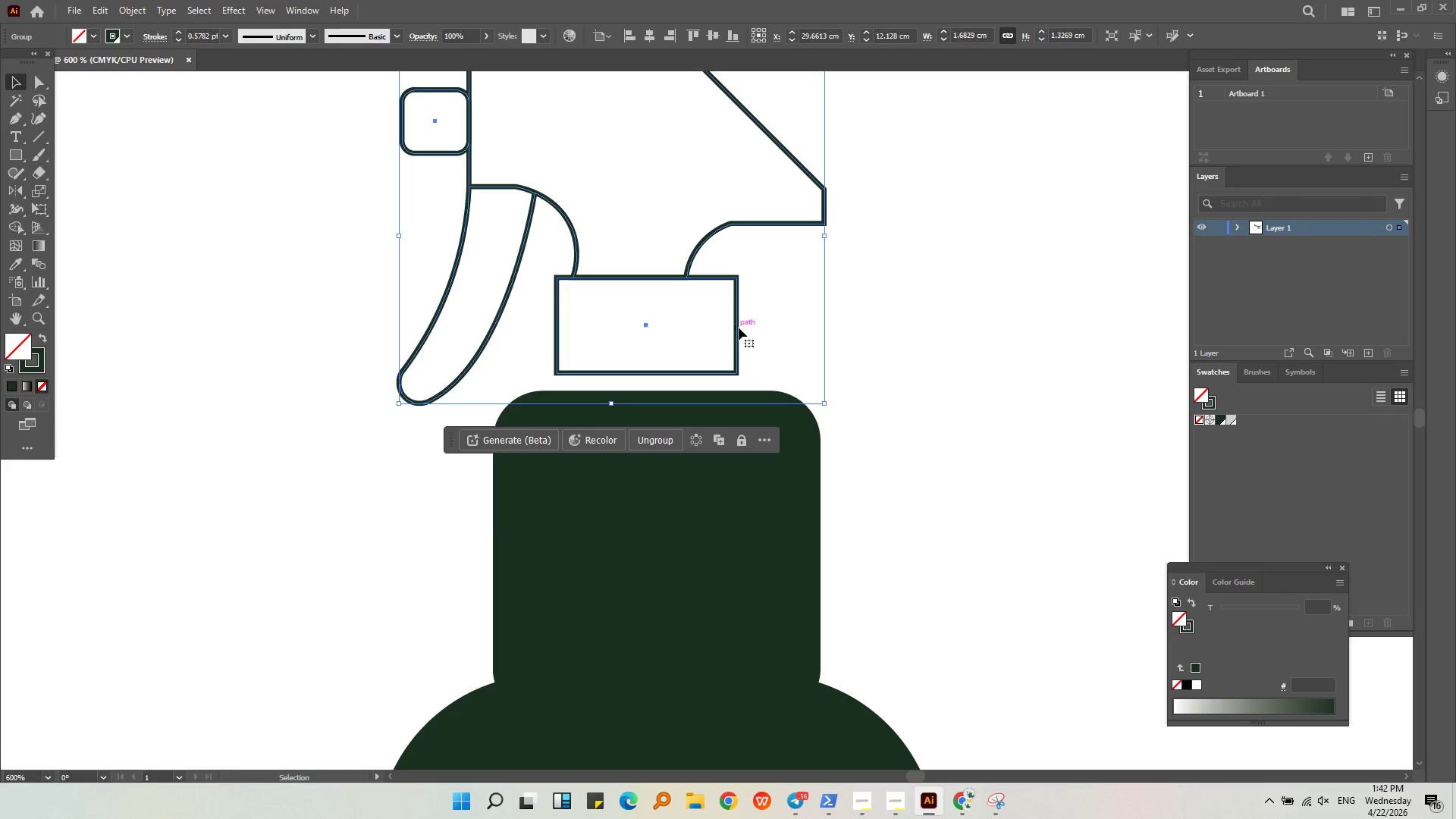 
key(Alt+AltLeft)
 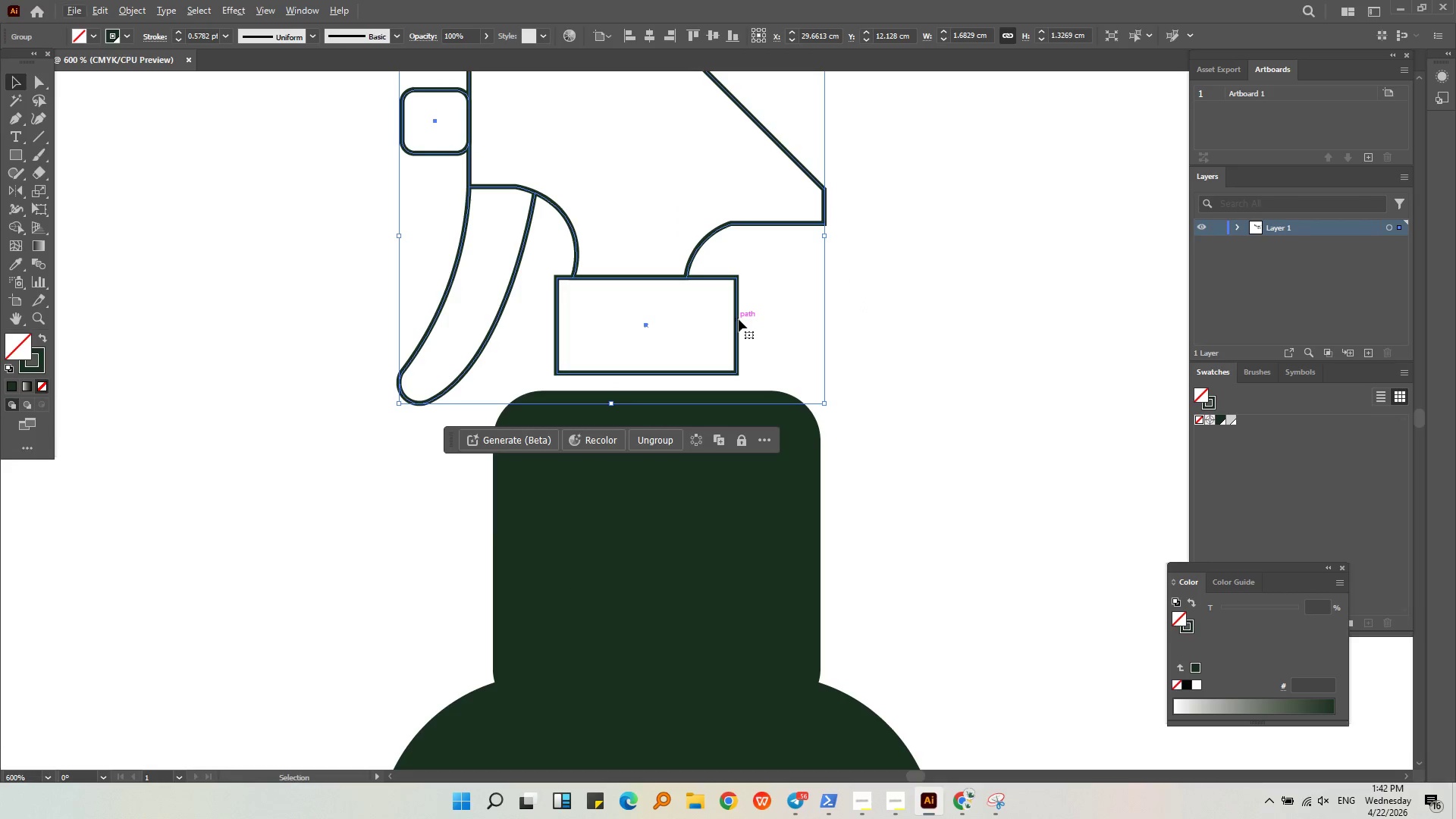 
key(Control+Shift+G)
 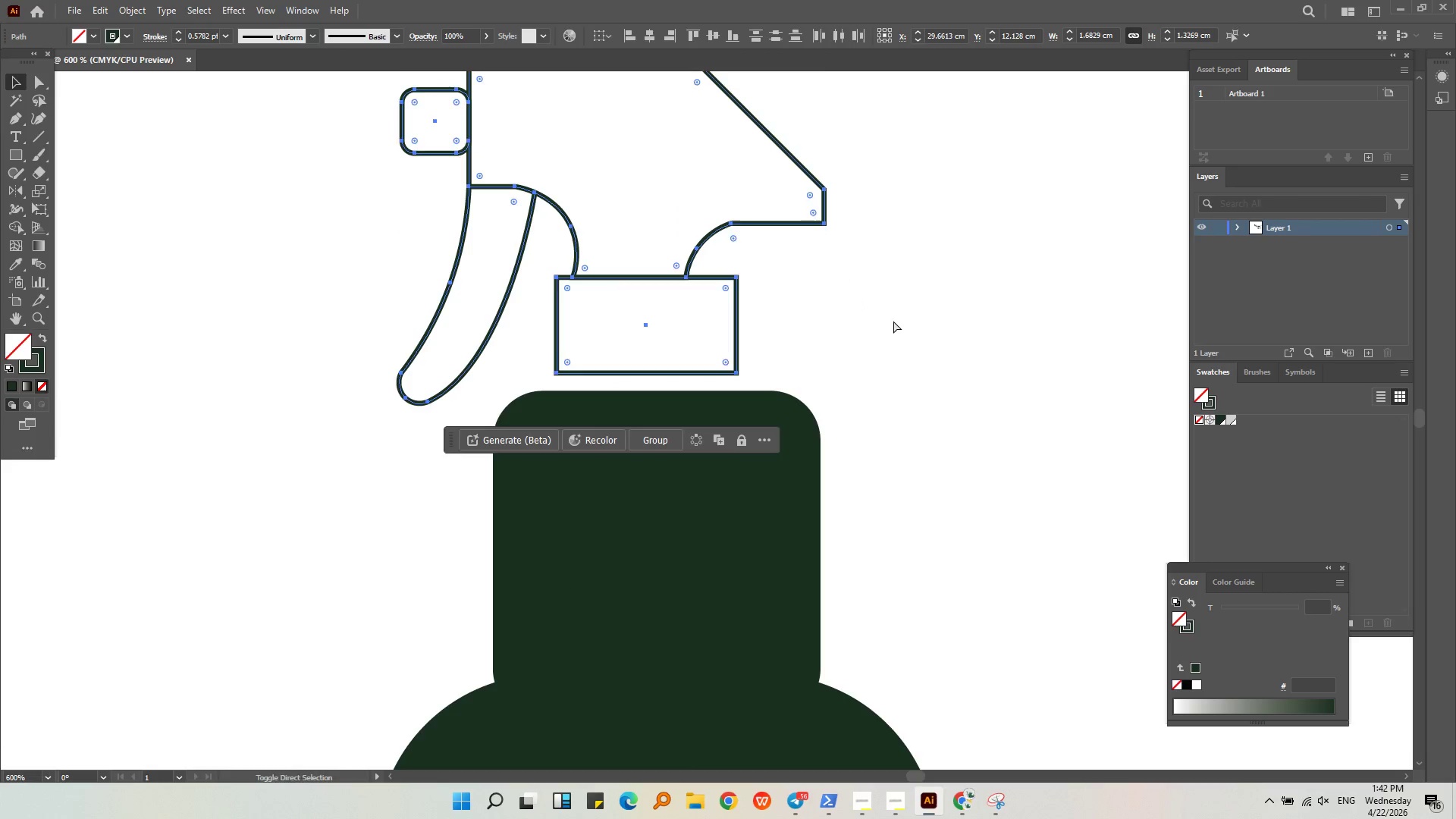 
left_click([893, 321])
 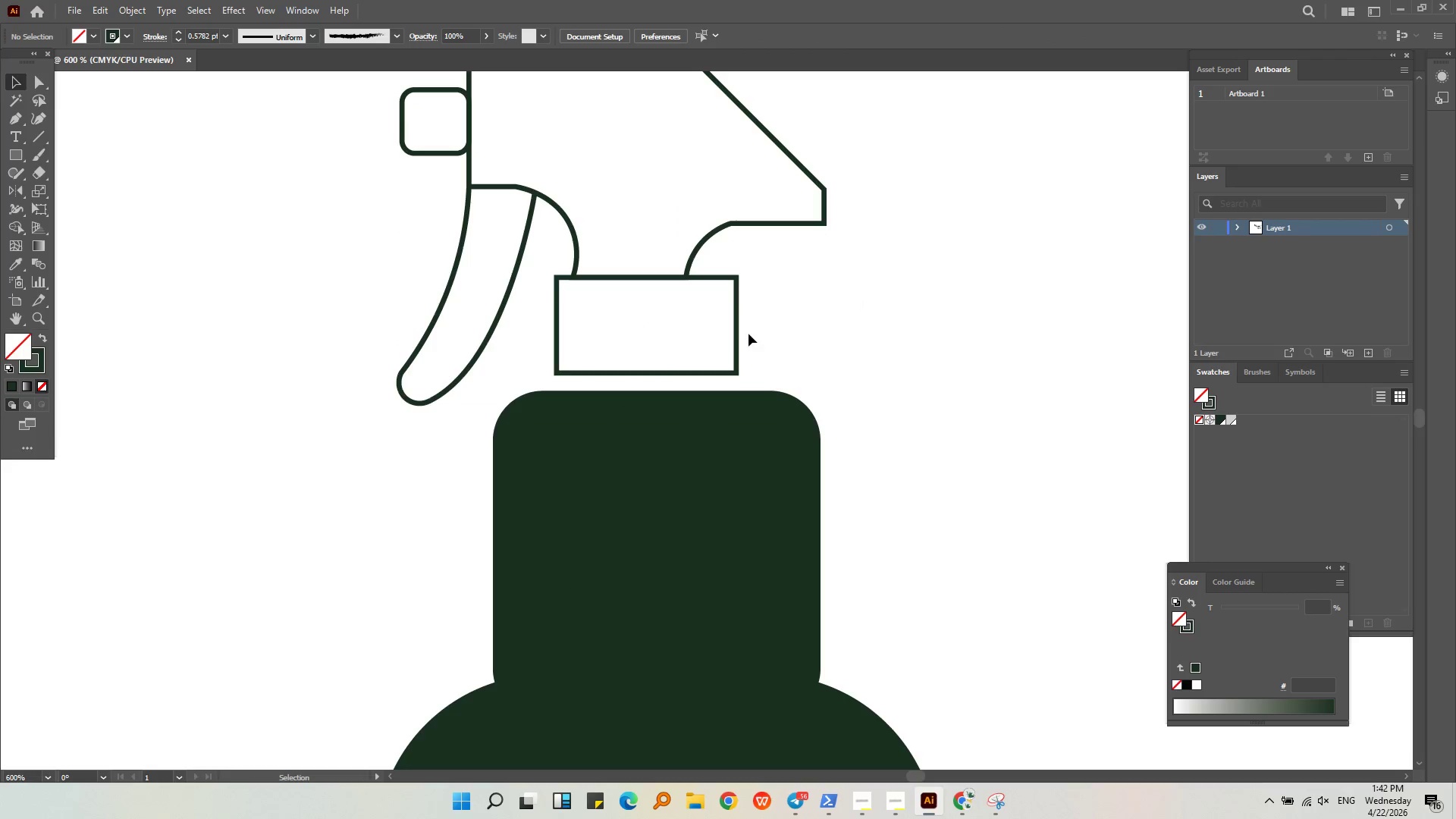 
left_click([738, 333])
 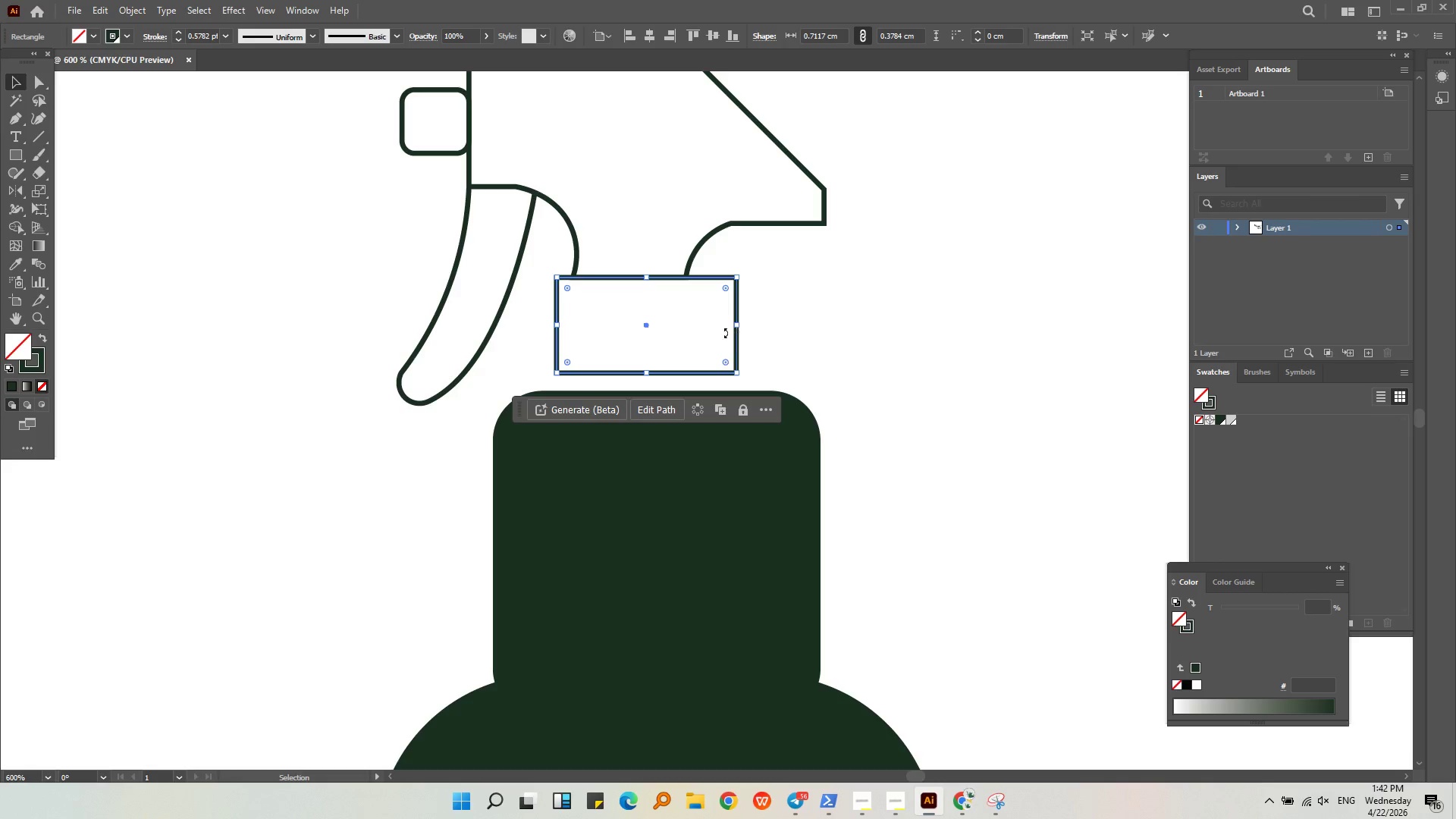 
key(Alt+AltLeft)
 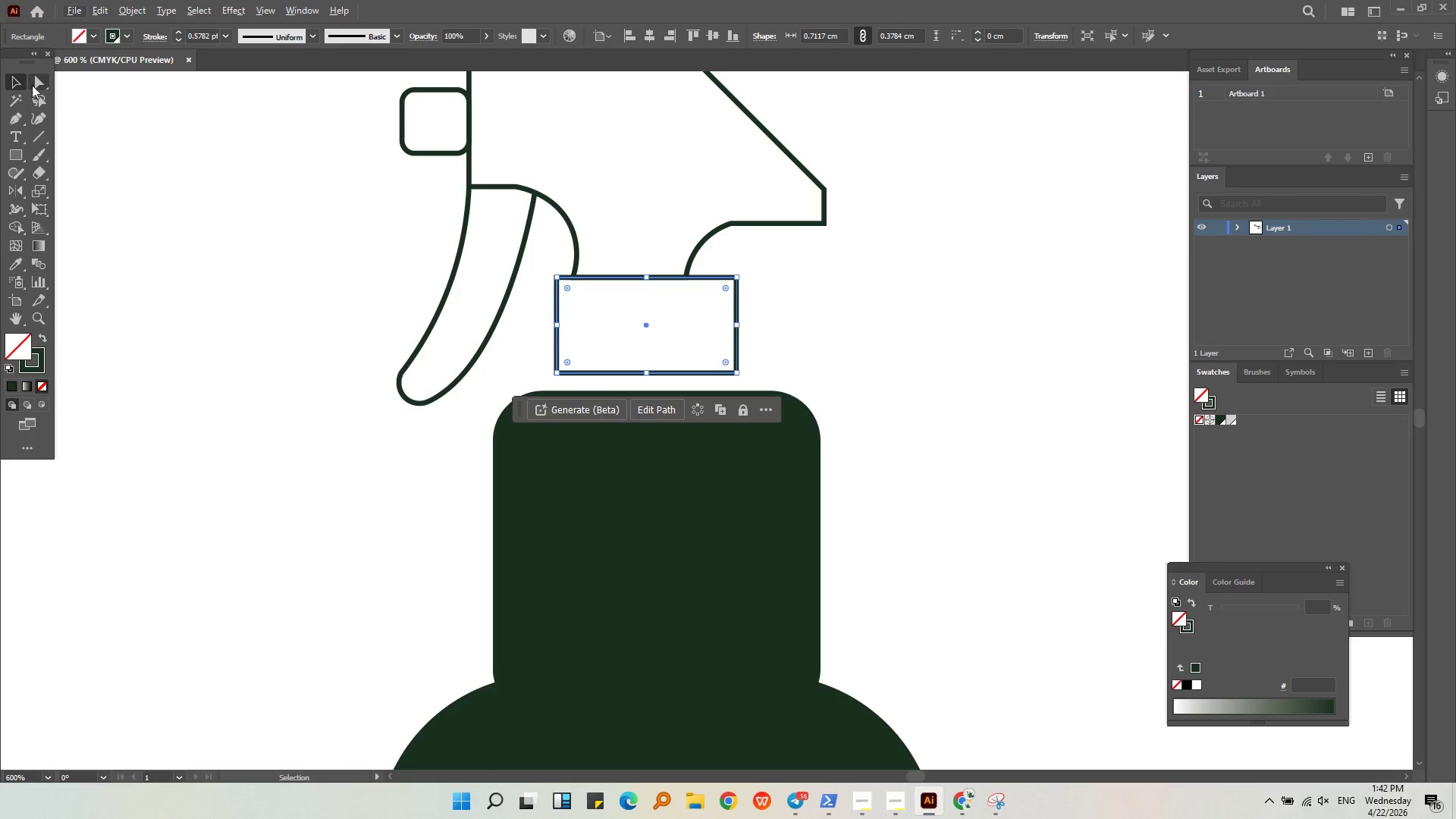 
double_click([36, 80])
 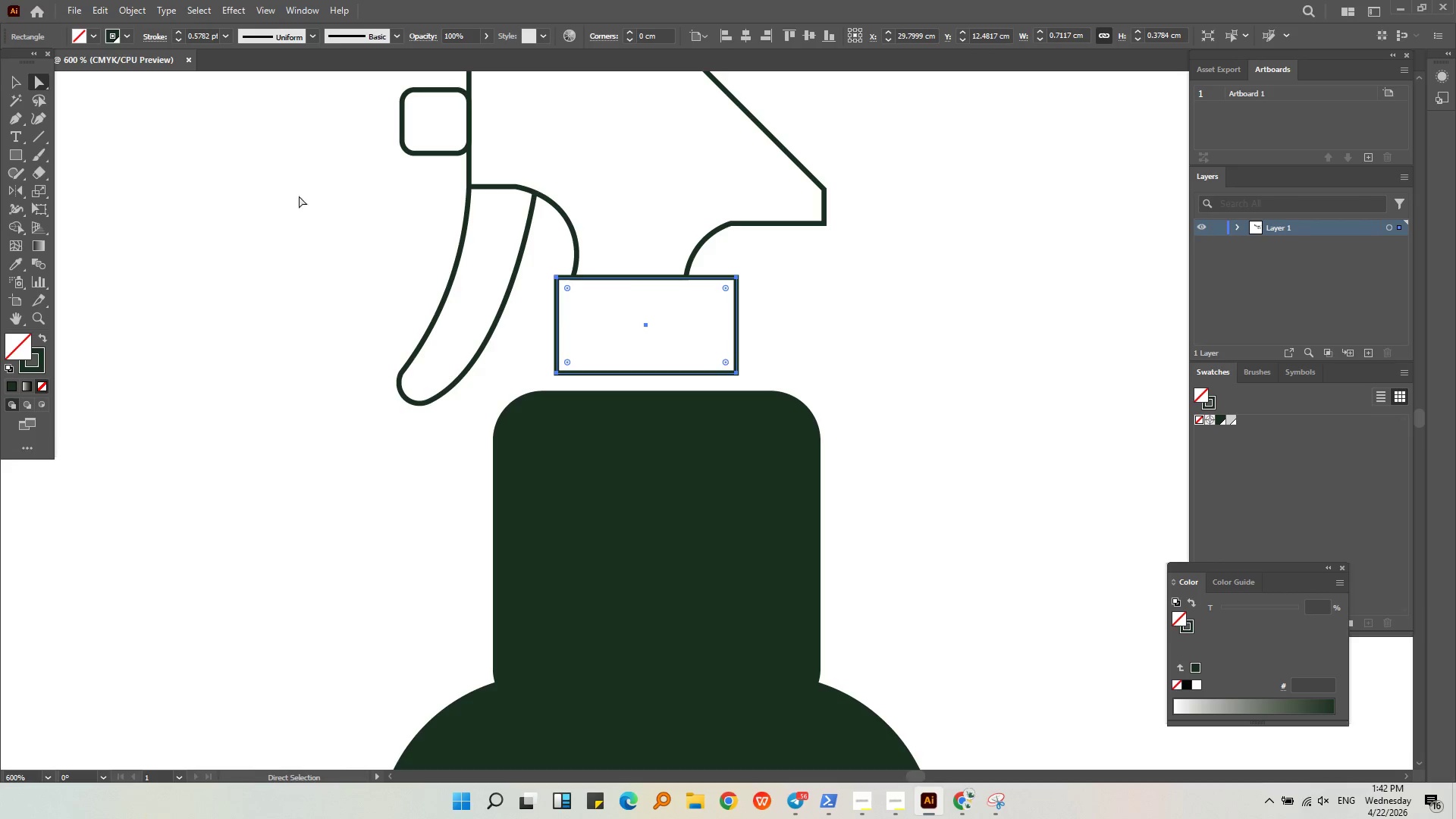 
key(Alt+AltLeft)
 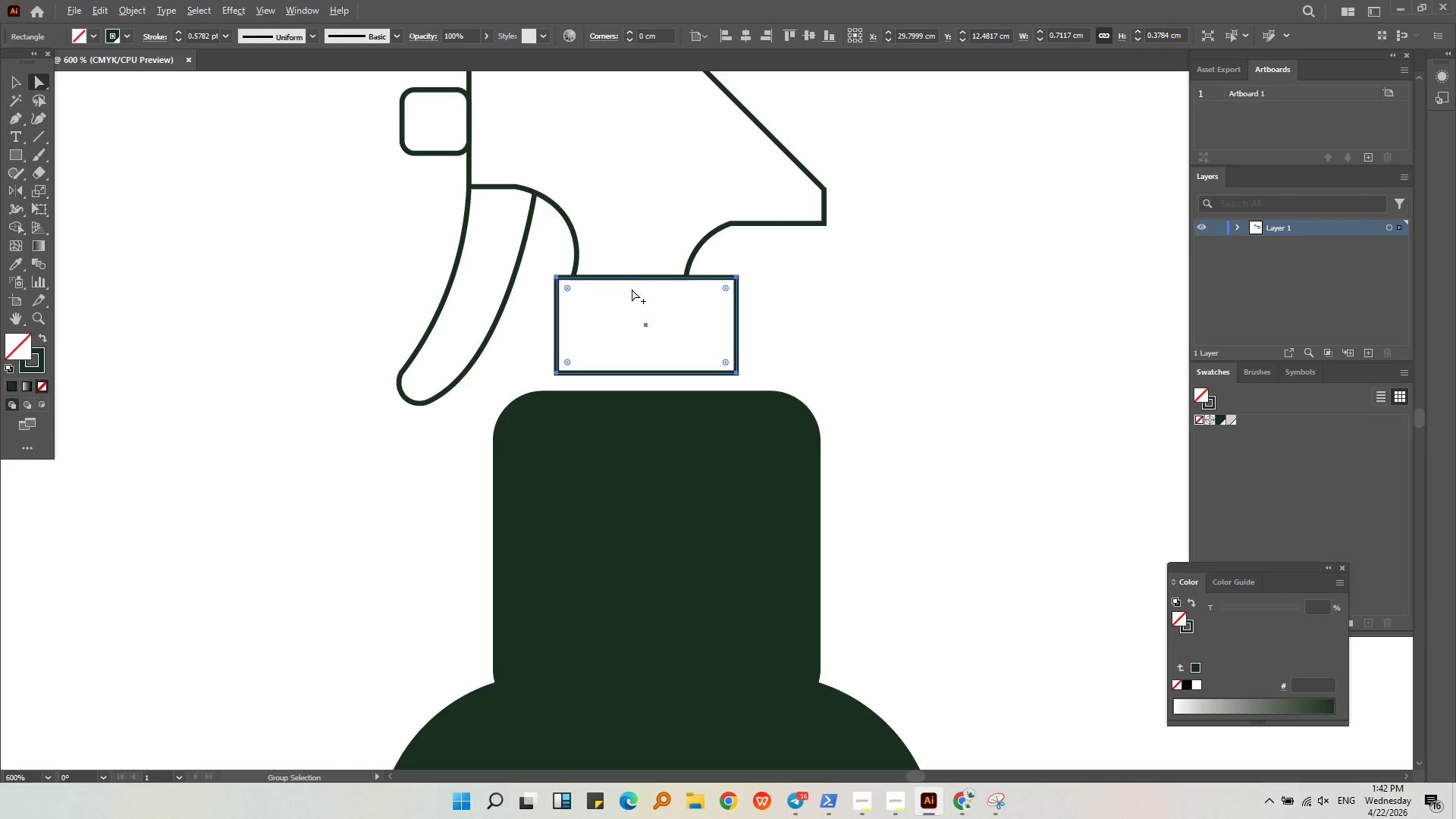 
scroll: coordinate [640, 293], scroll_direction: up, amount: 1.0
 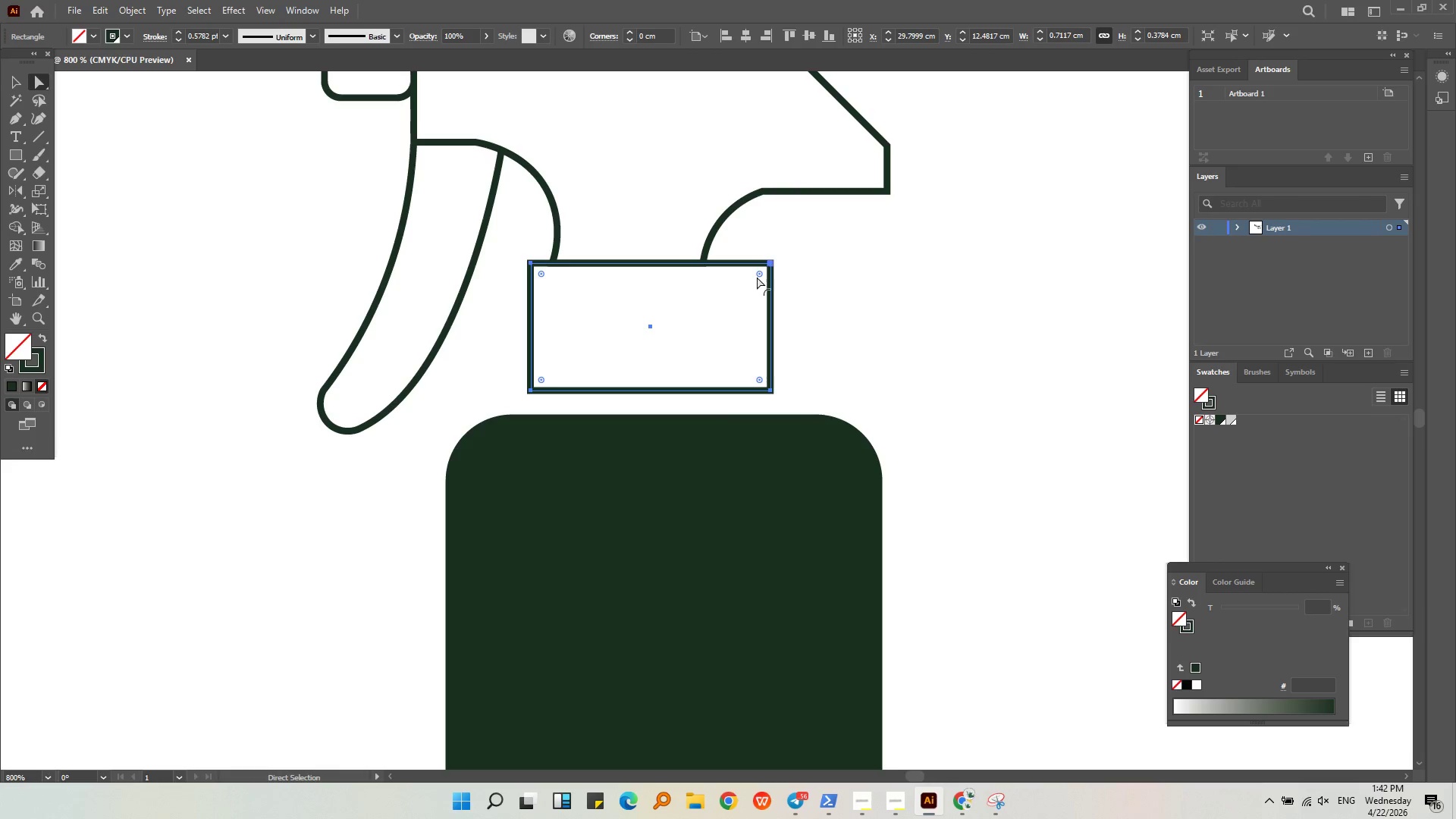 
left_click_drag(start_coordinate=[757, 275], to_coordinate=[755, 278])
 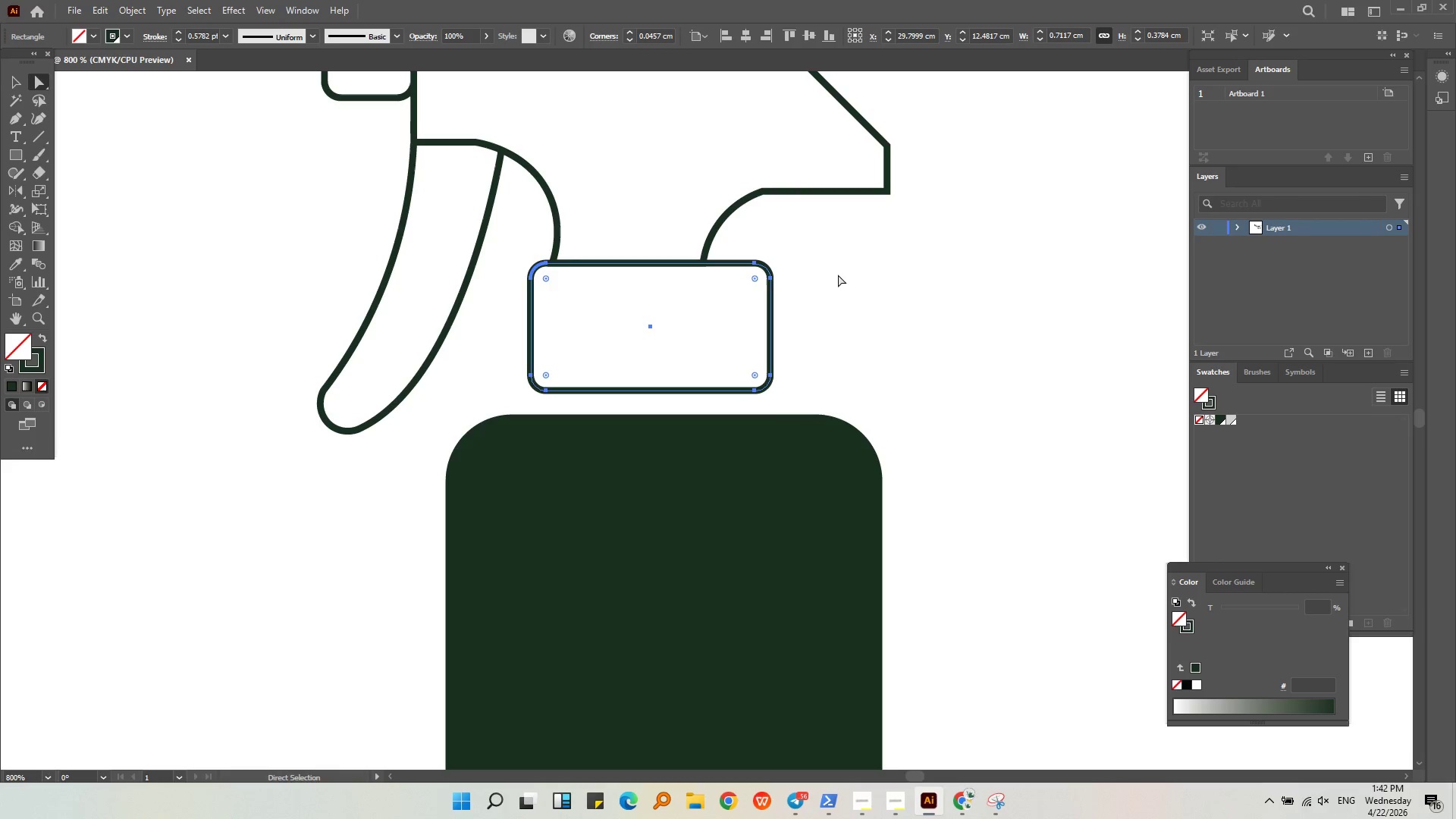 
left_click([838, 275])
 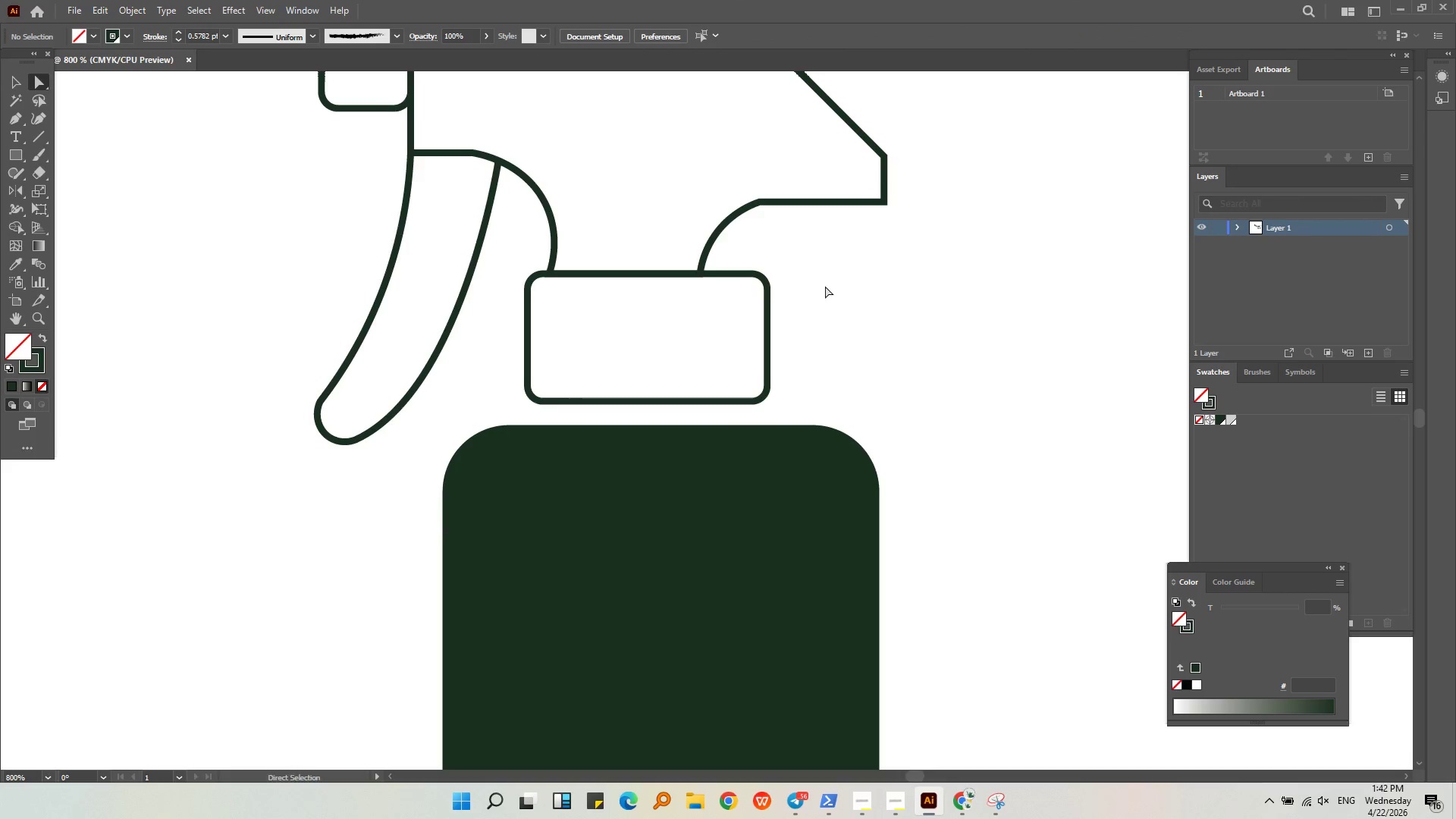 
hold_key(key=AltLeft, duration=0.47)
 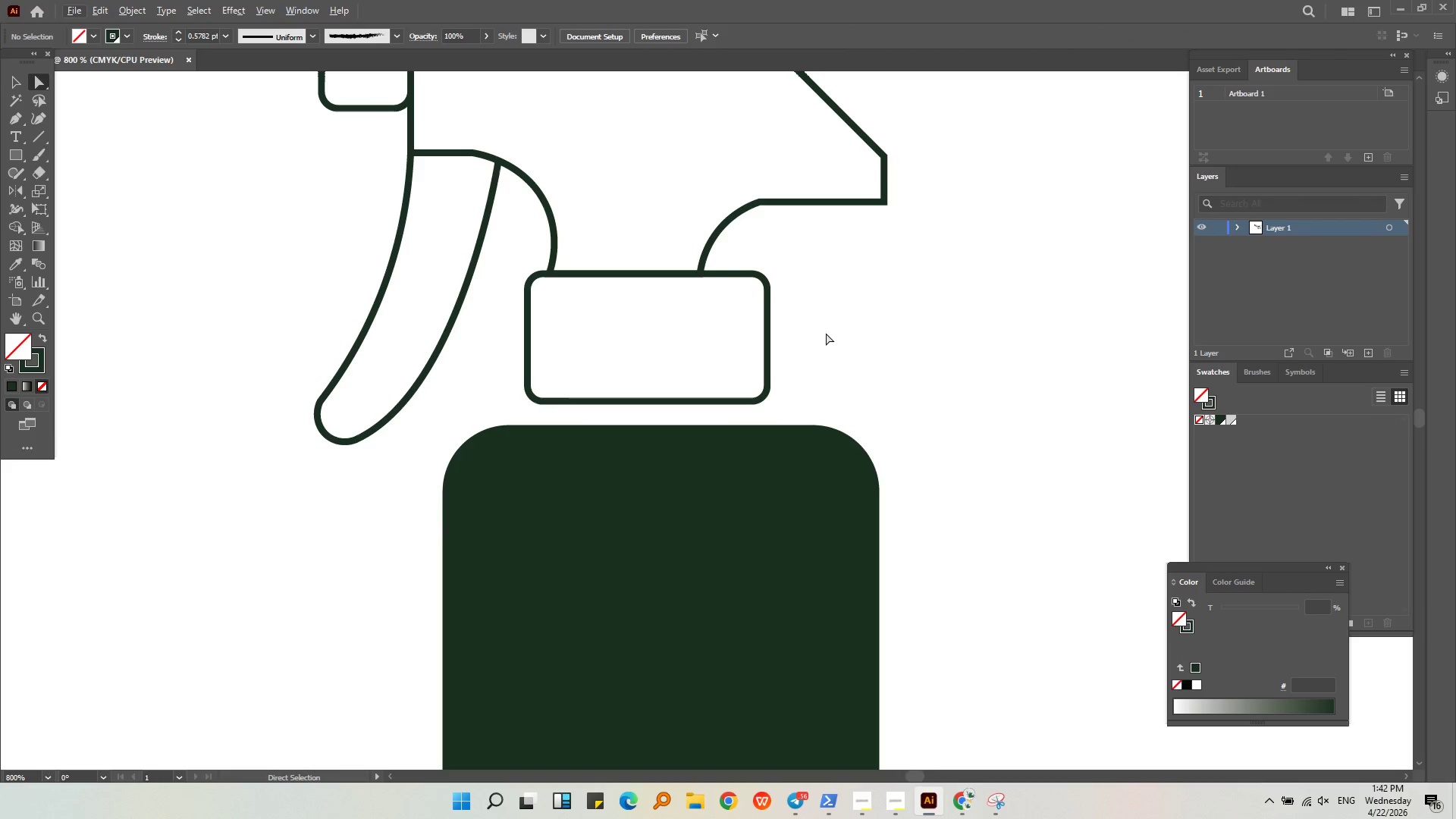 
left_click([826, 333])
 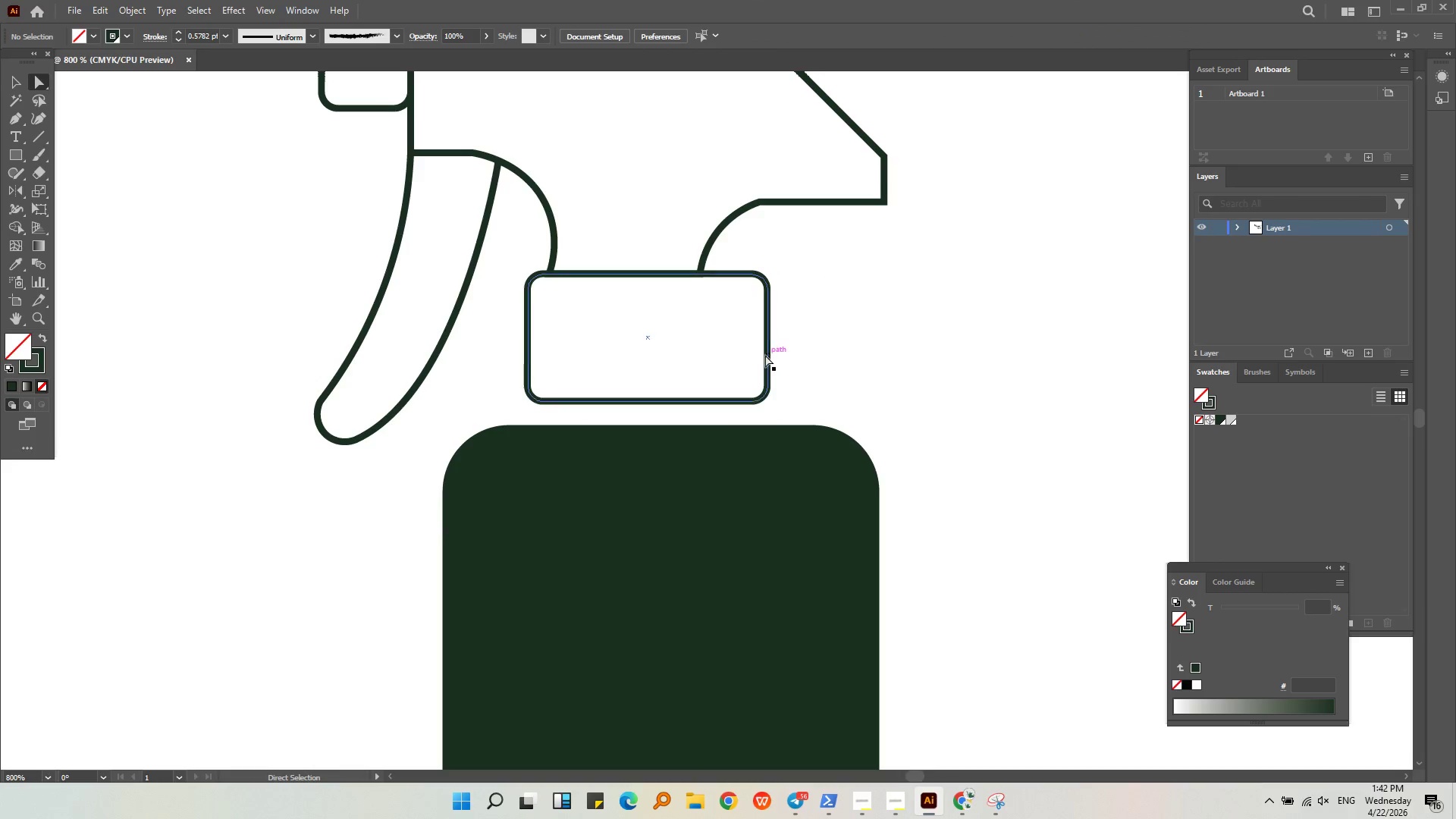 
left_click([765, 355])
 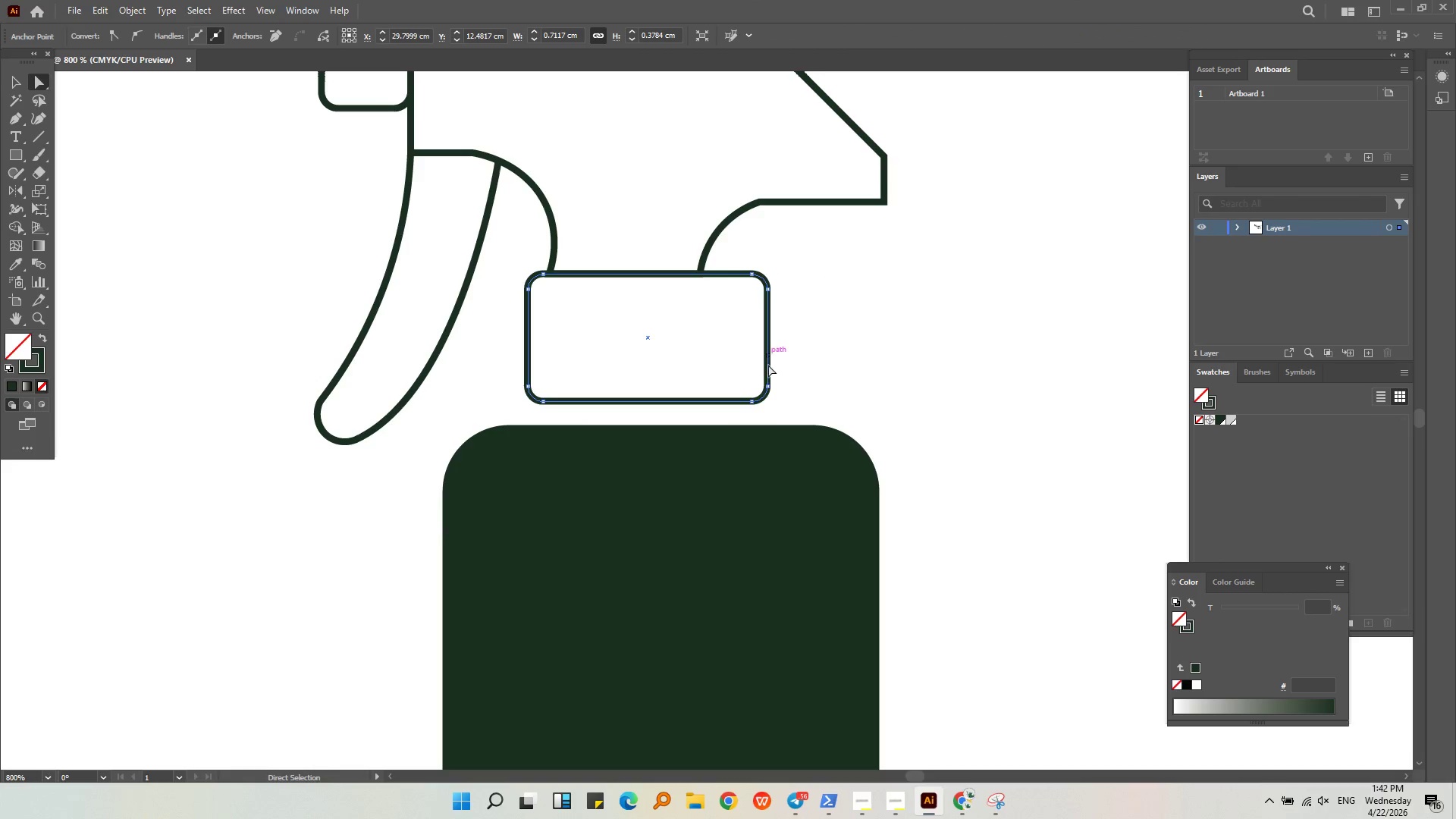 
hold_key(key=ShiftLeft, duration=0.39)
left_click([806, 477])
 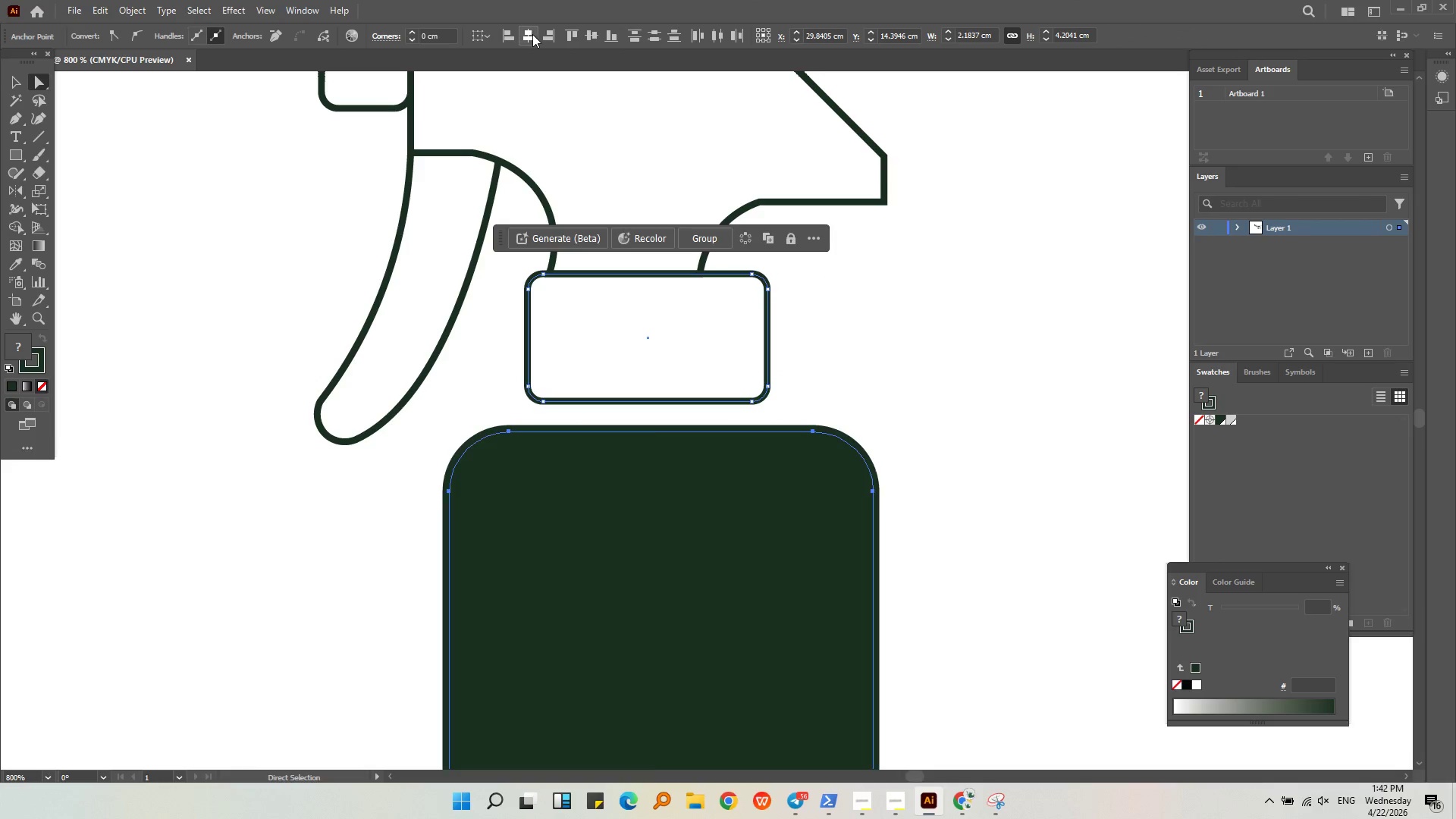 
key(Control+ControlLeft)
 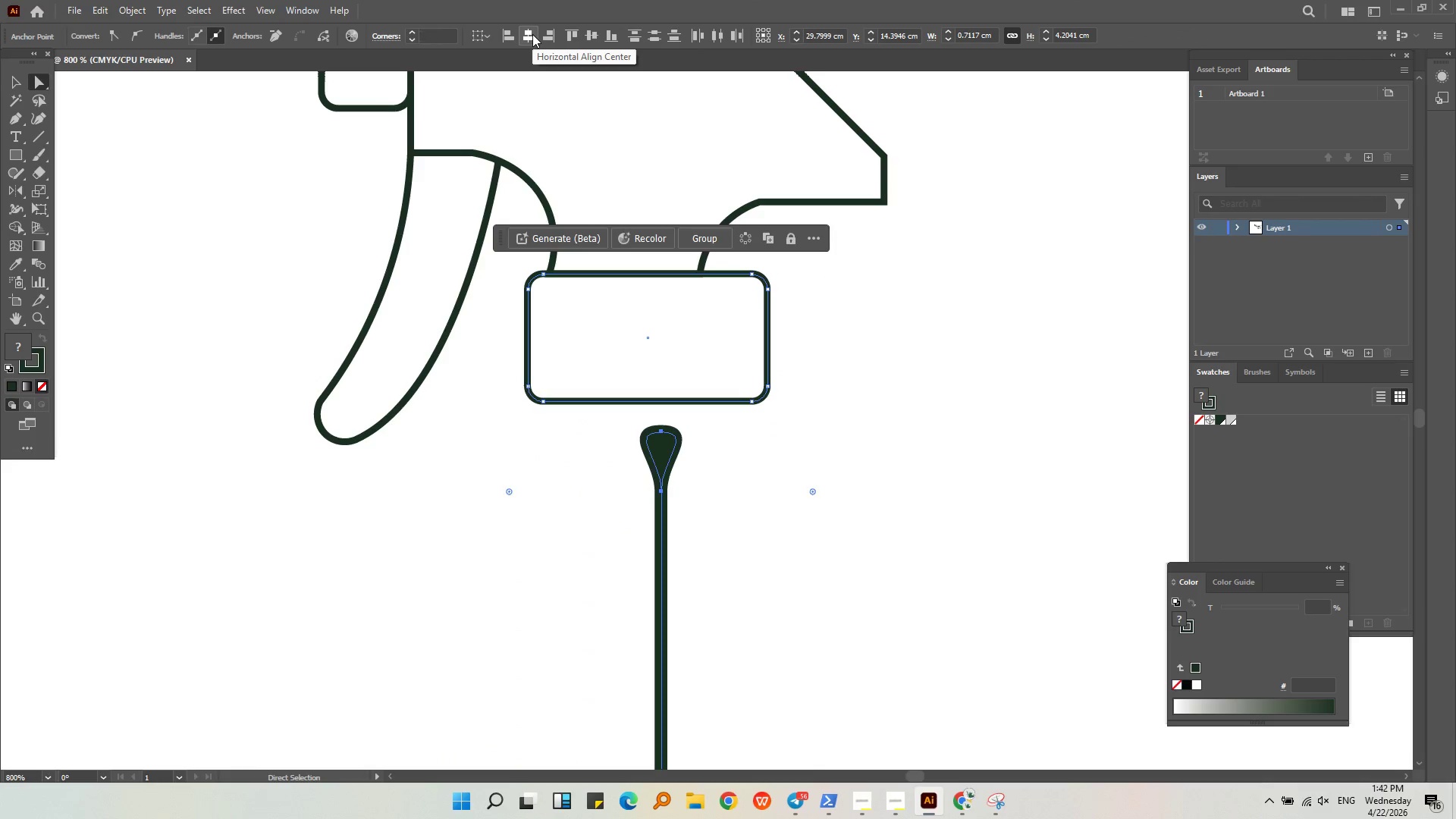 
key(Control+Z)
 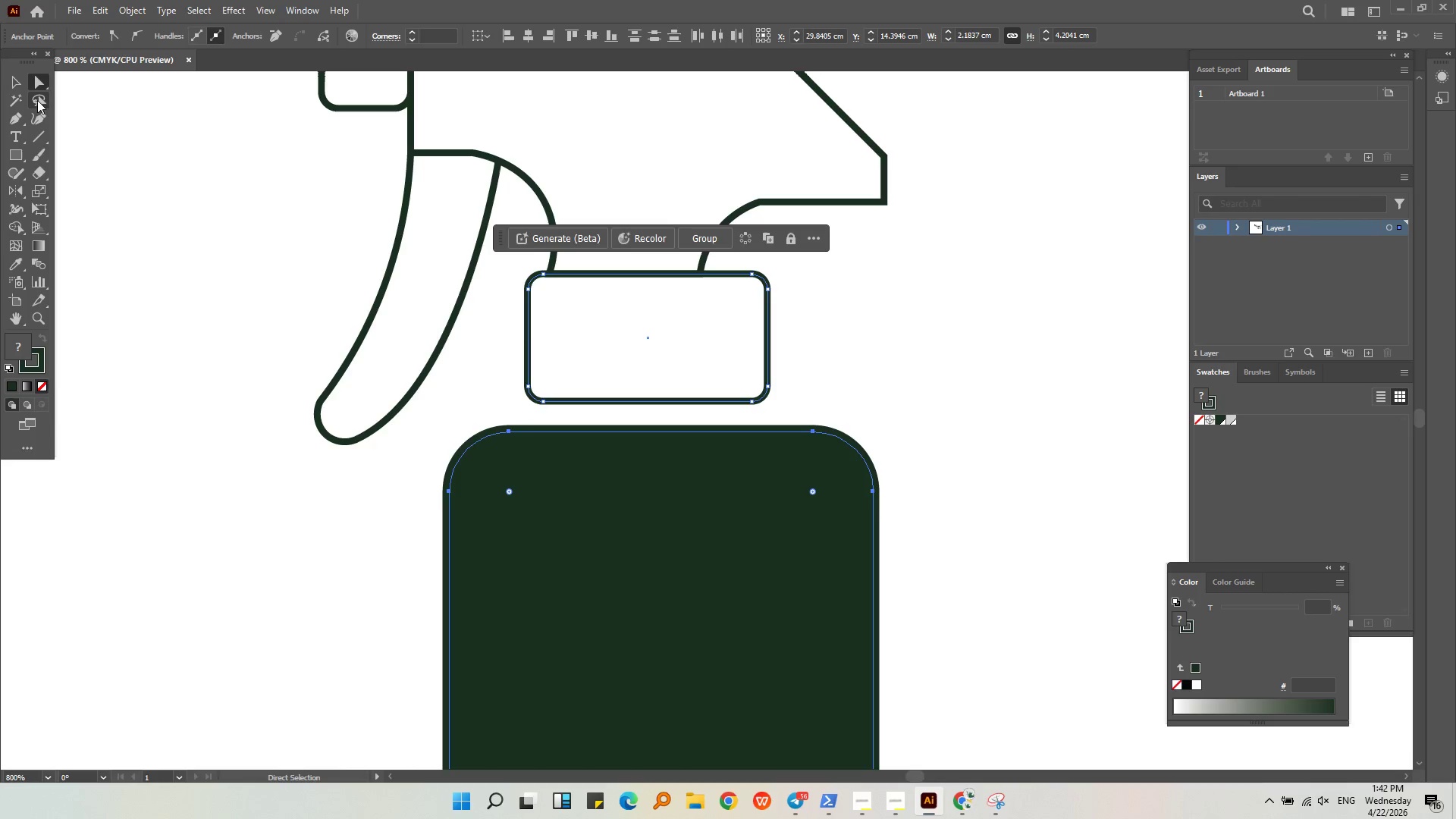 
left_click([21, 83])
 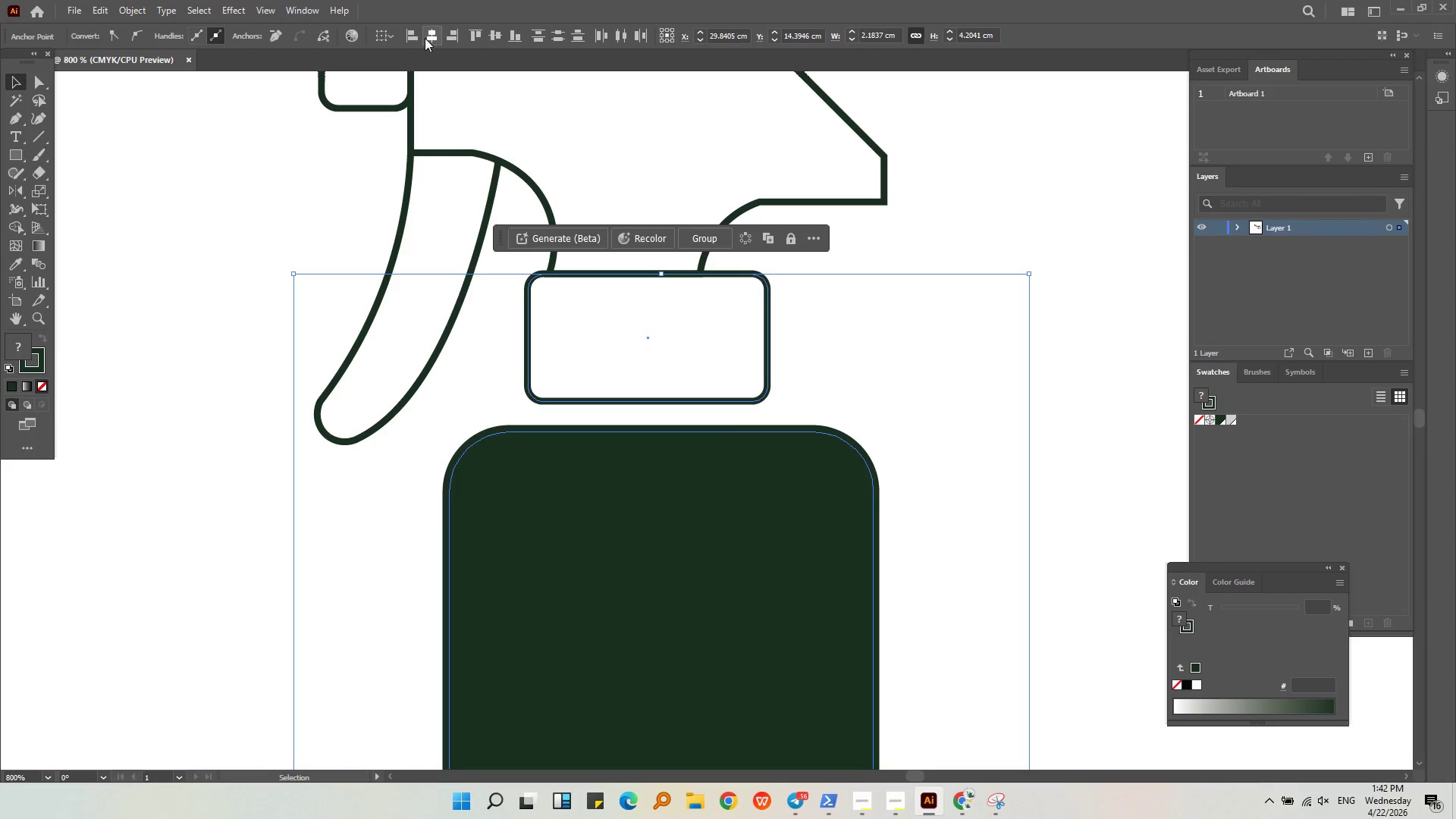 
left_click([431, 39])
 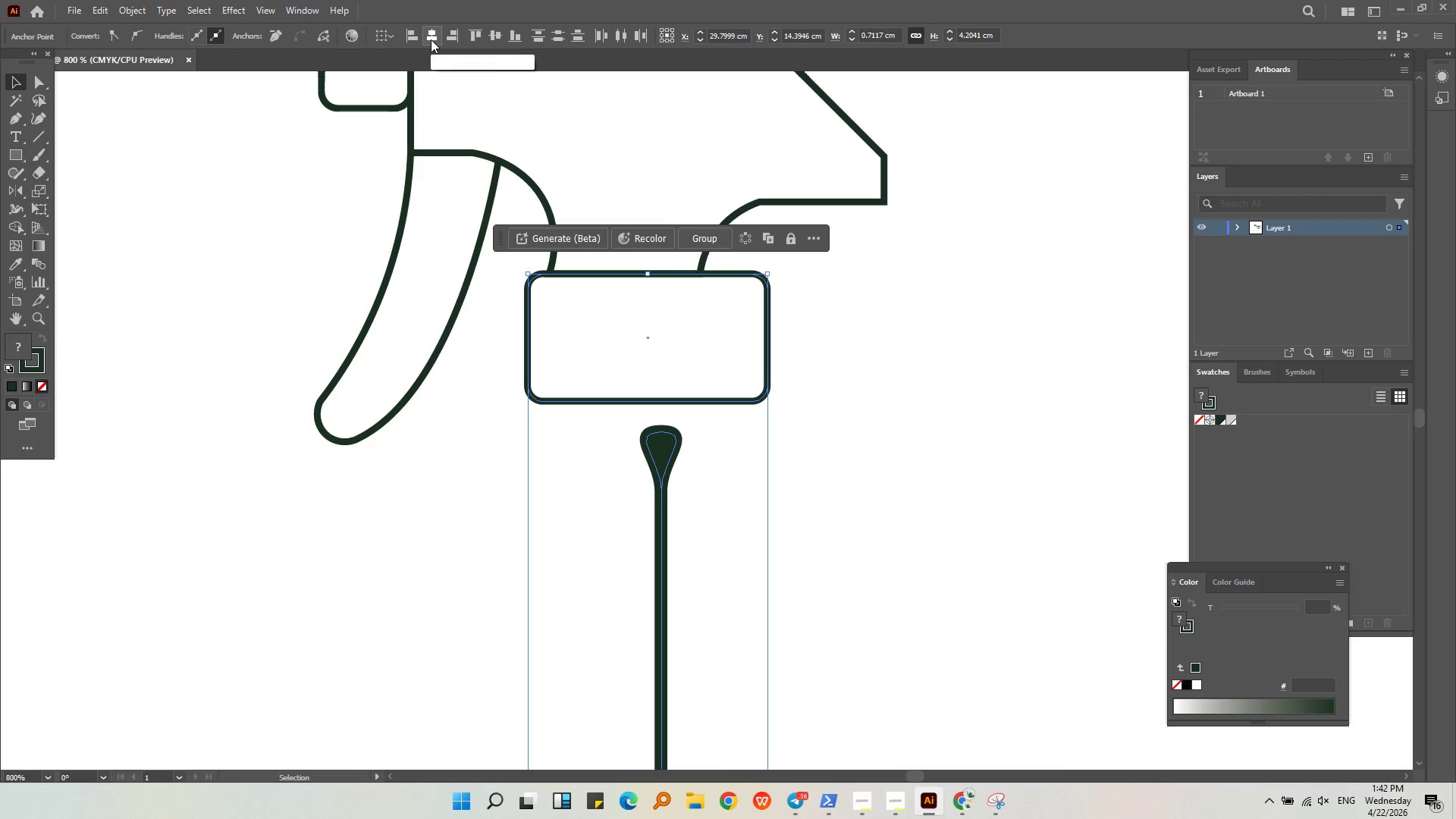 
key(Control+ControlLeft)
 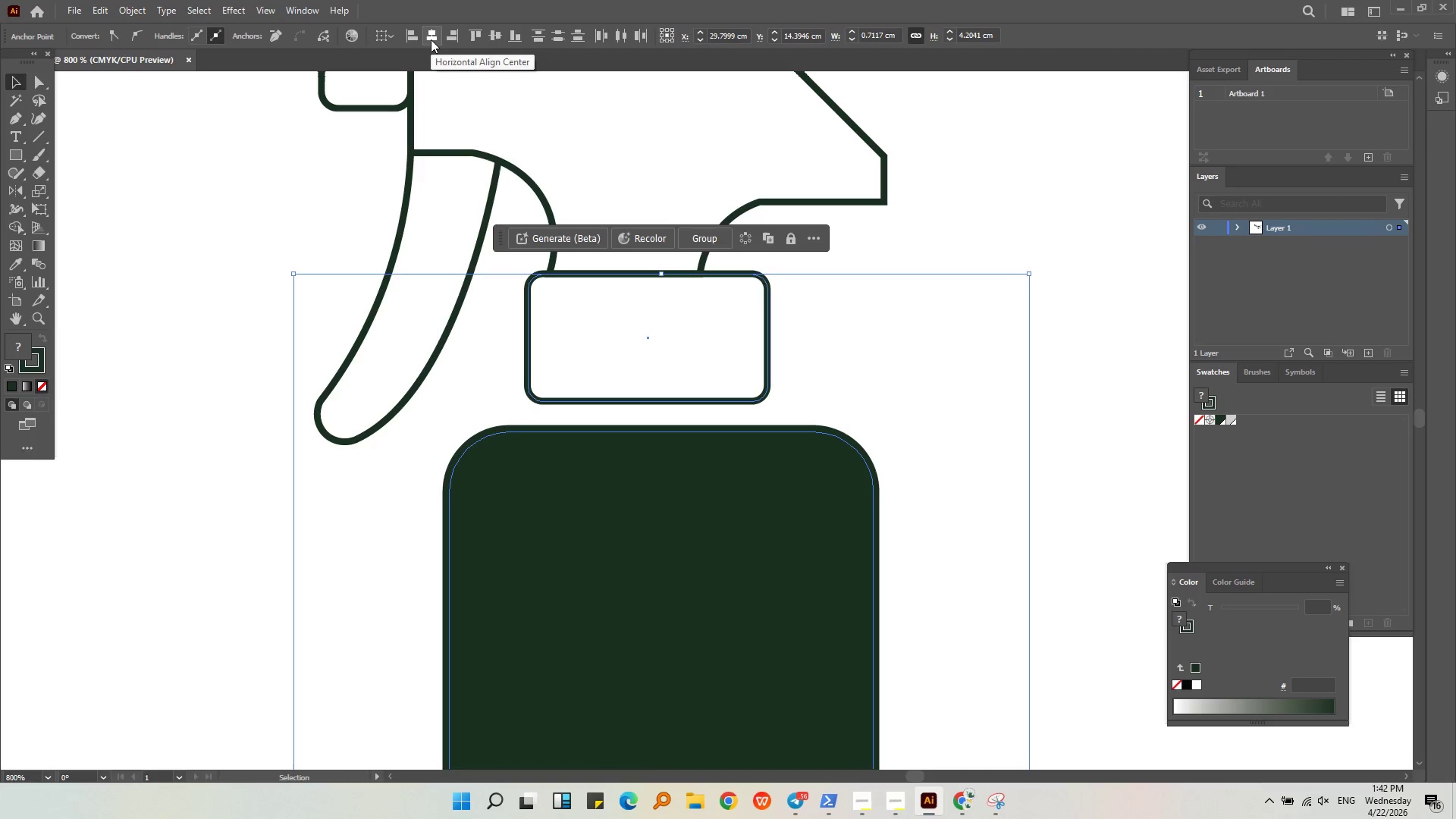 
key(Control+Z)
 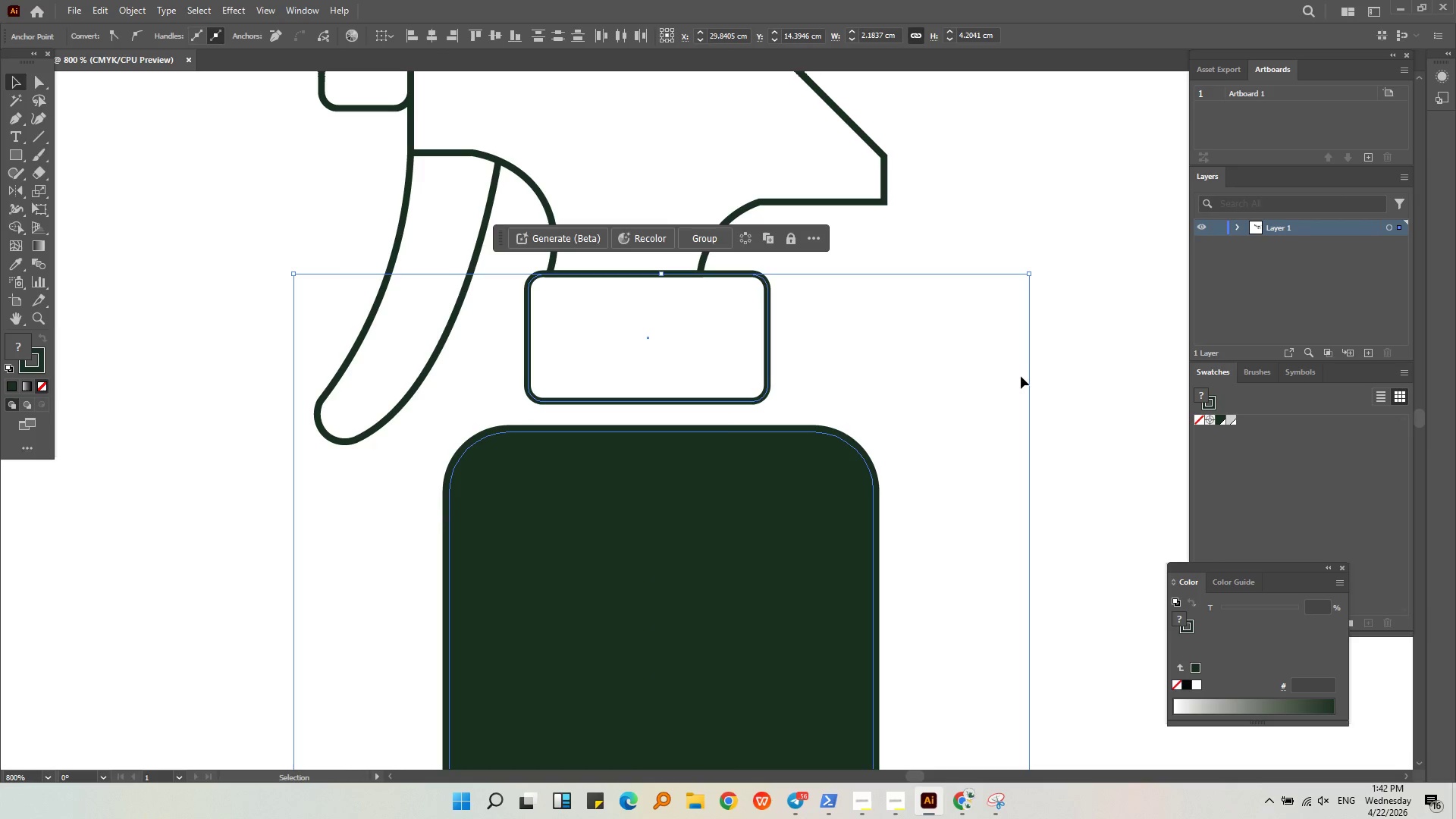 
left_click([1016, 368])
 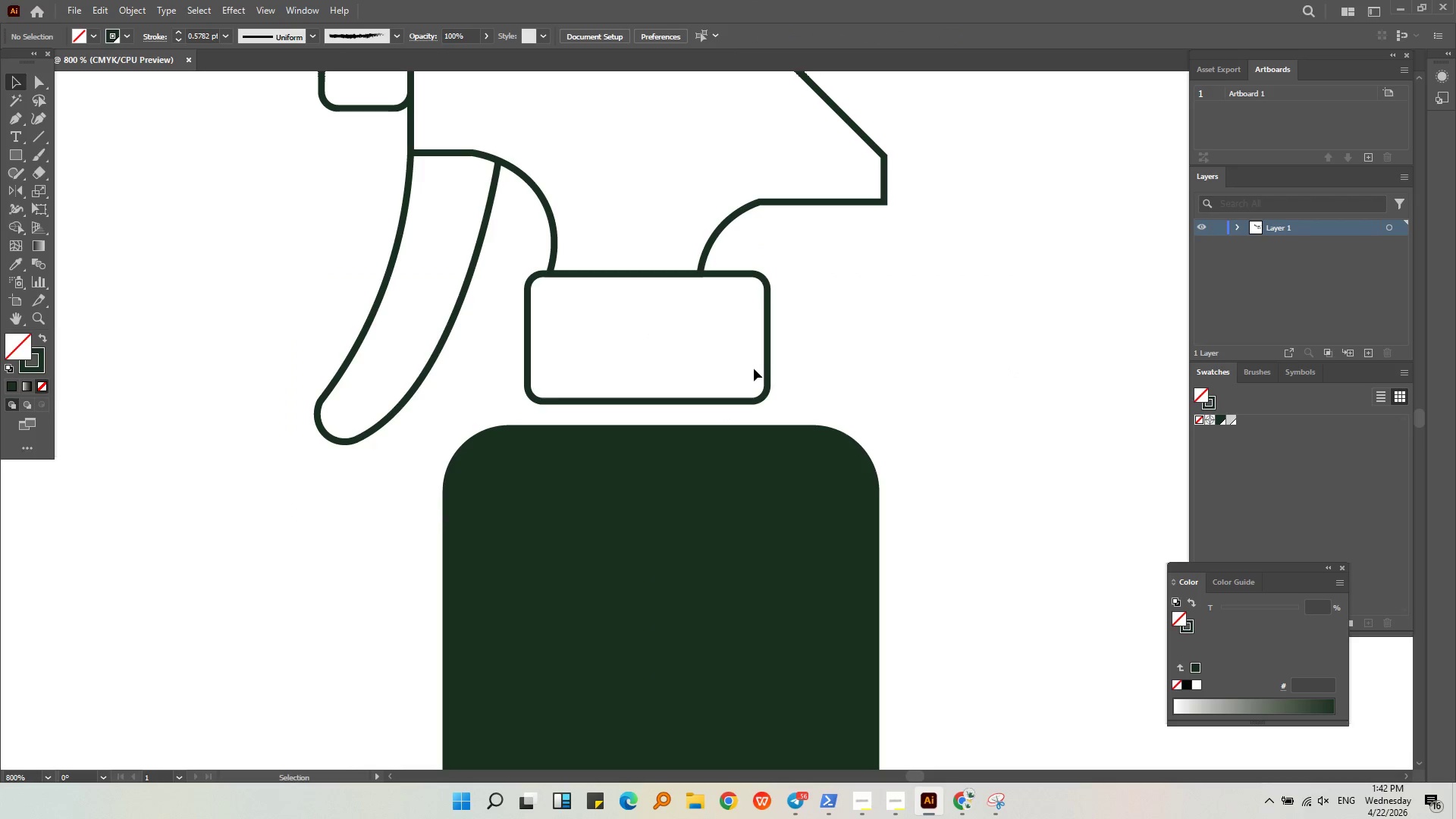 
left_click([766, 363])
 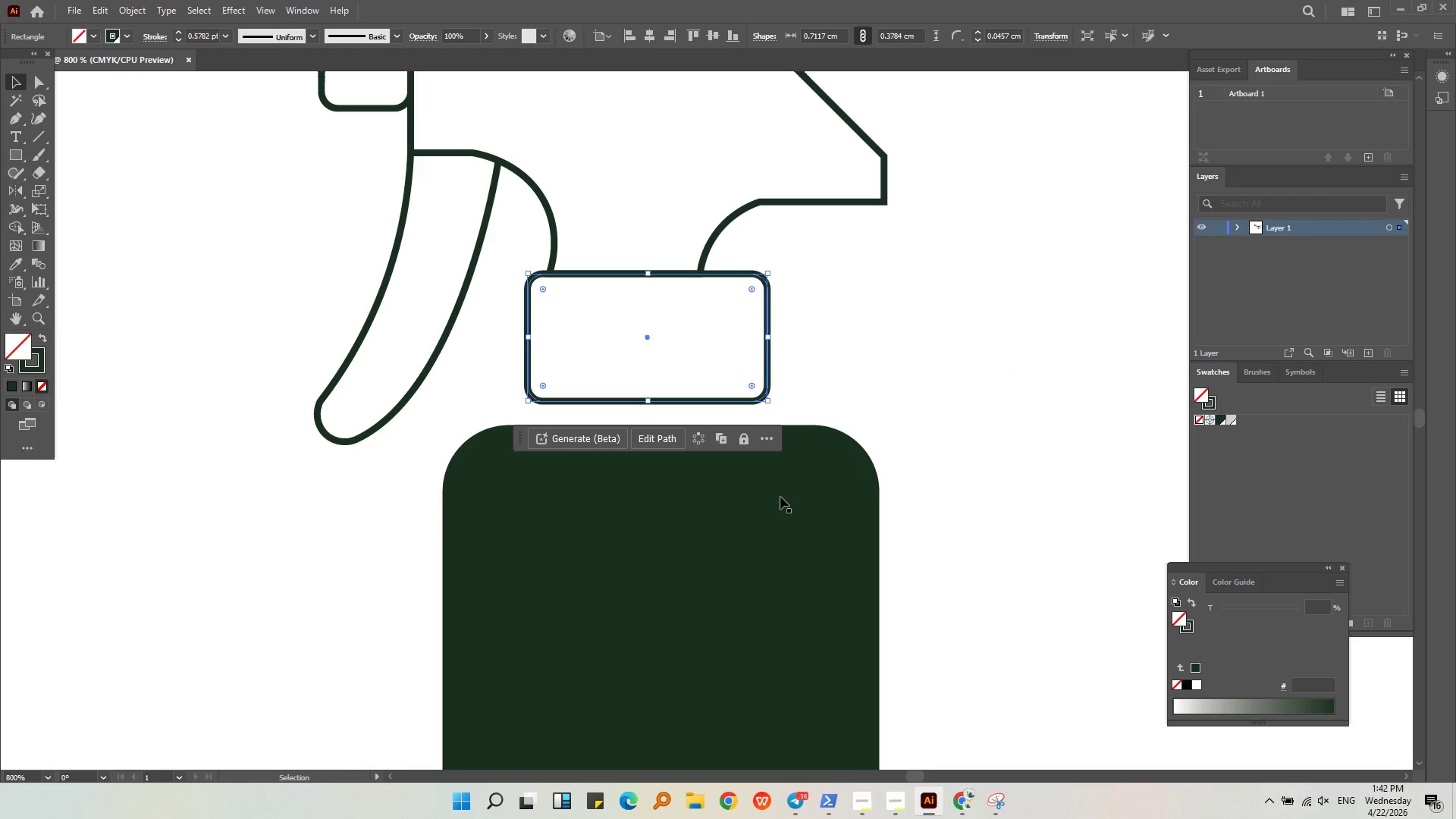 
key(Shift+ShiftLeft)
 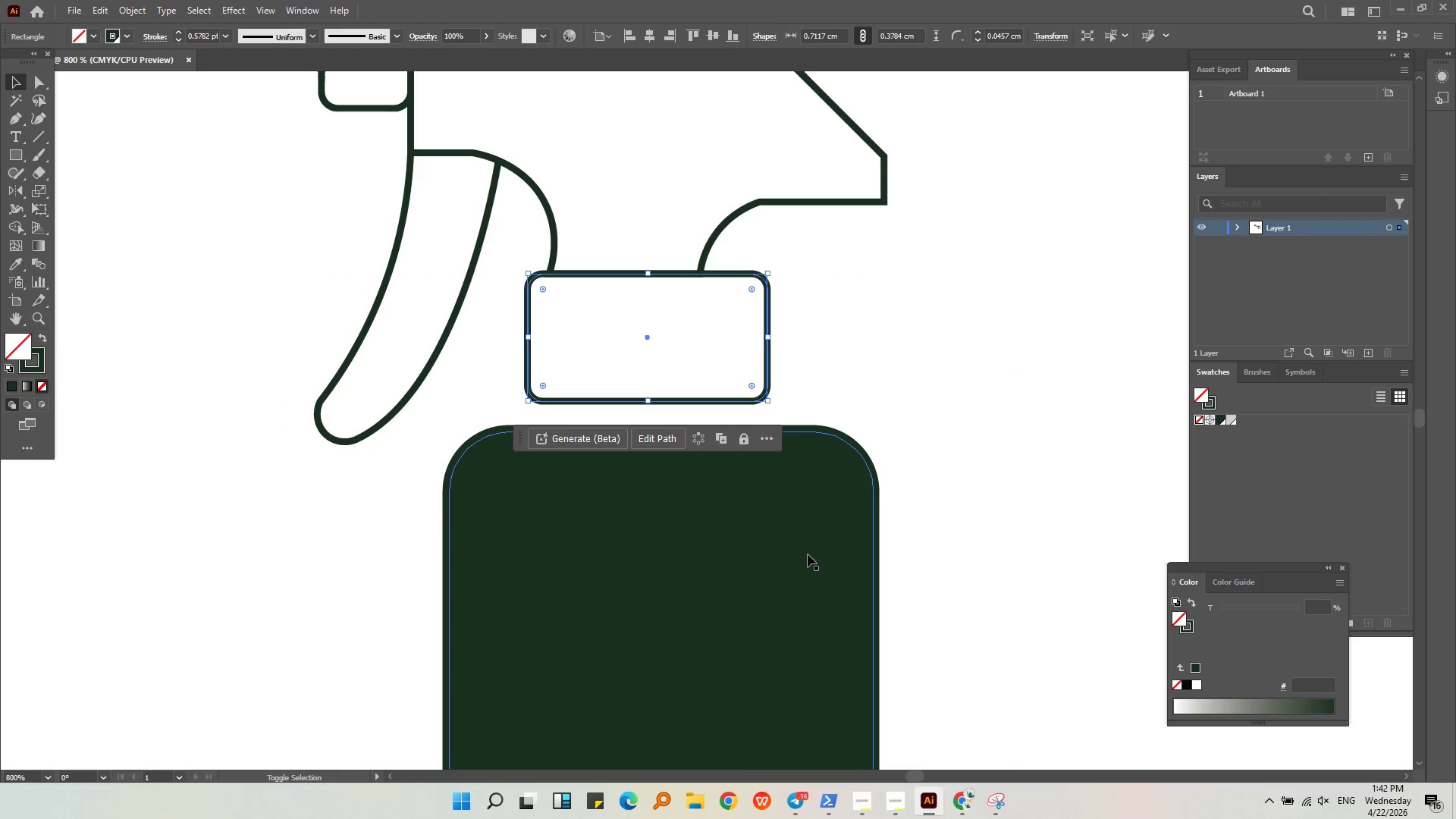 
left_click([808, 554])
 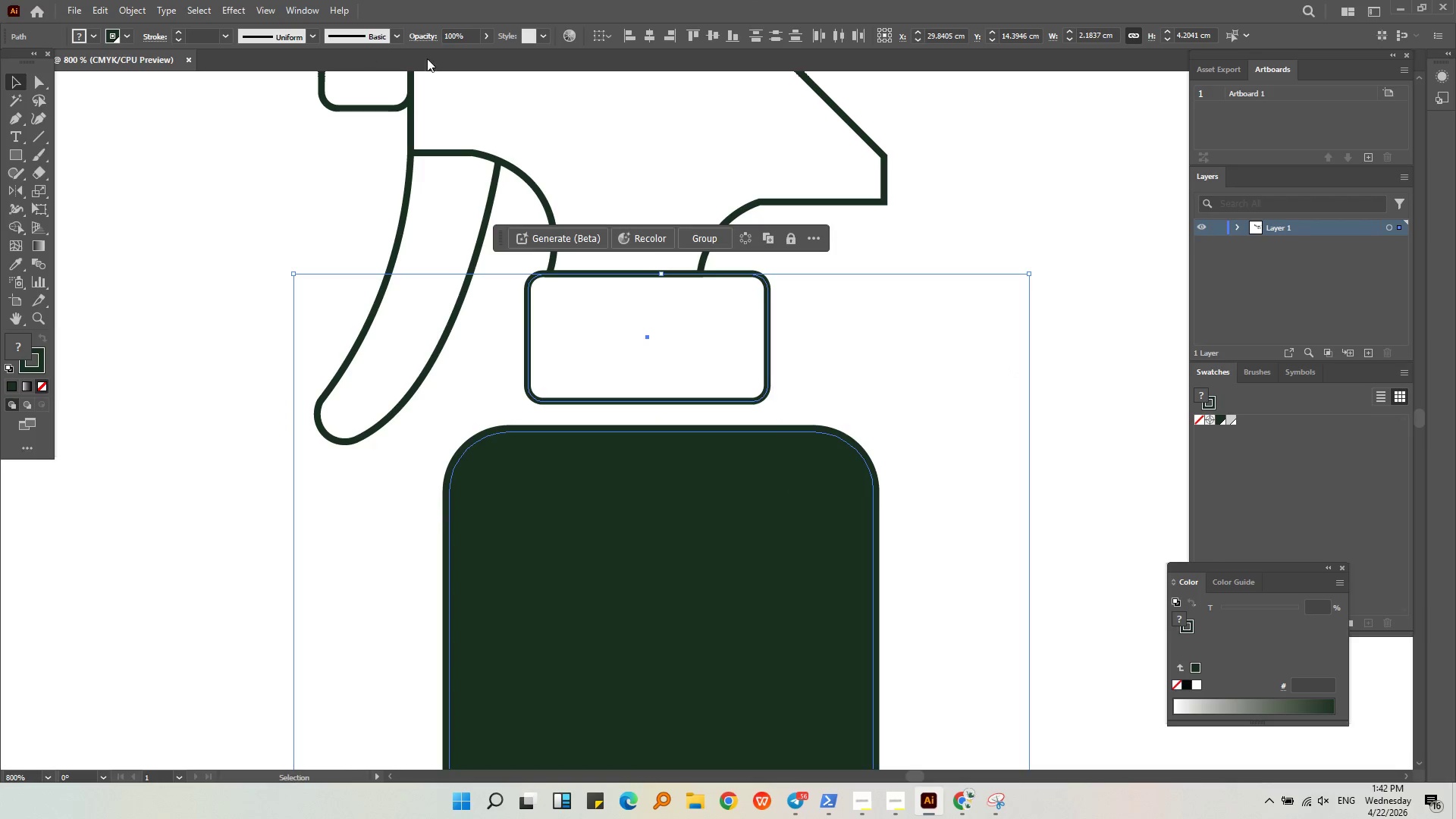 
hold_key(key=AltLeft, duration=0.62)
scroll: coordinate [573, 86], scroll_direction: down, amount: 2.0
 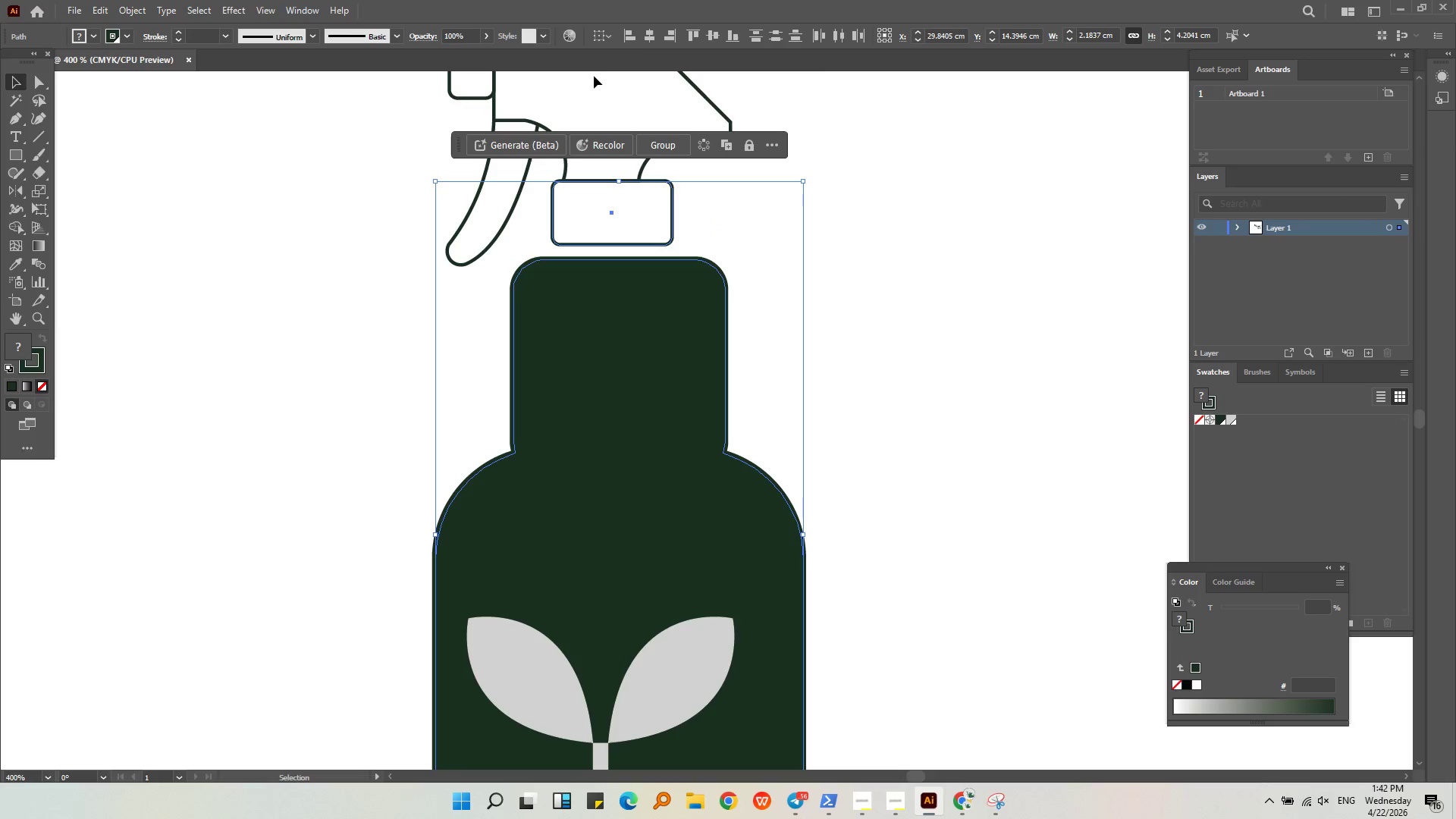 
left_click([651, 36])
 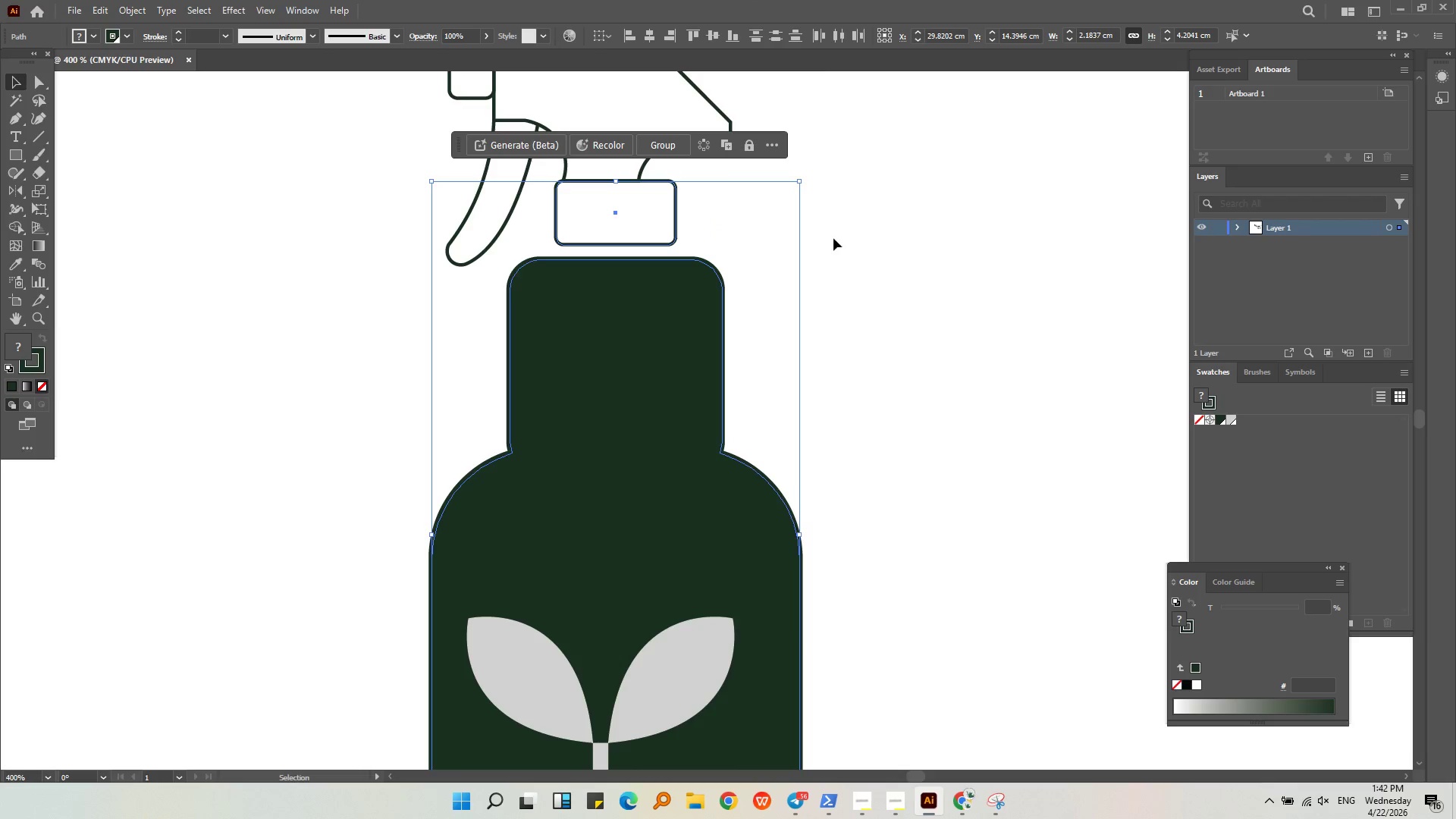 
left_click([837, 241])
 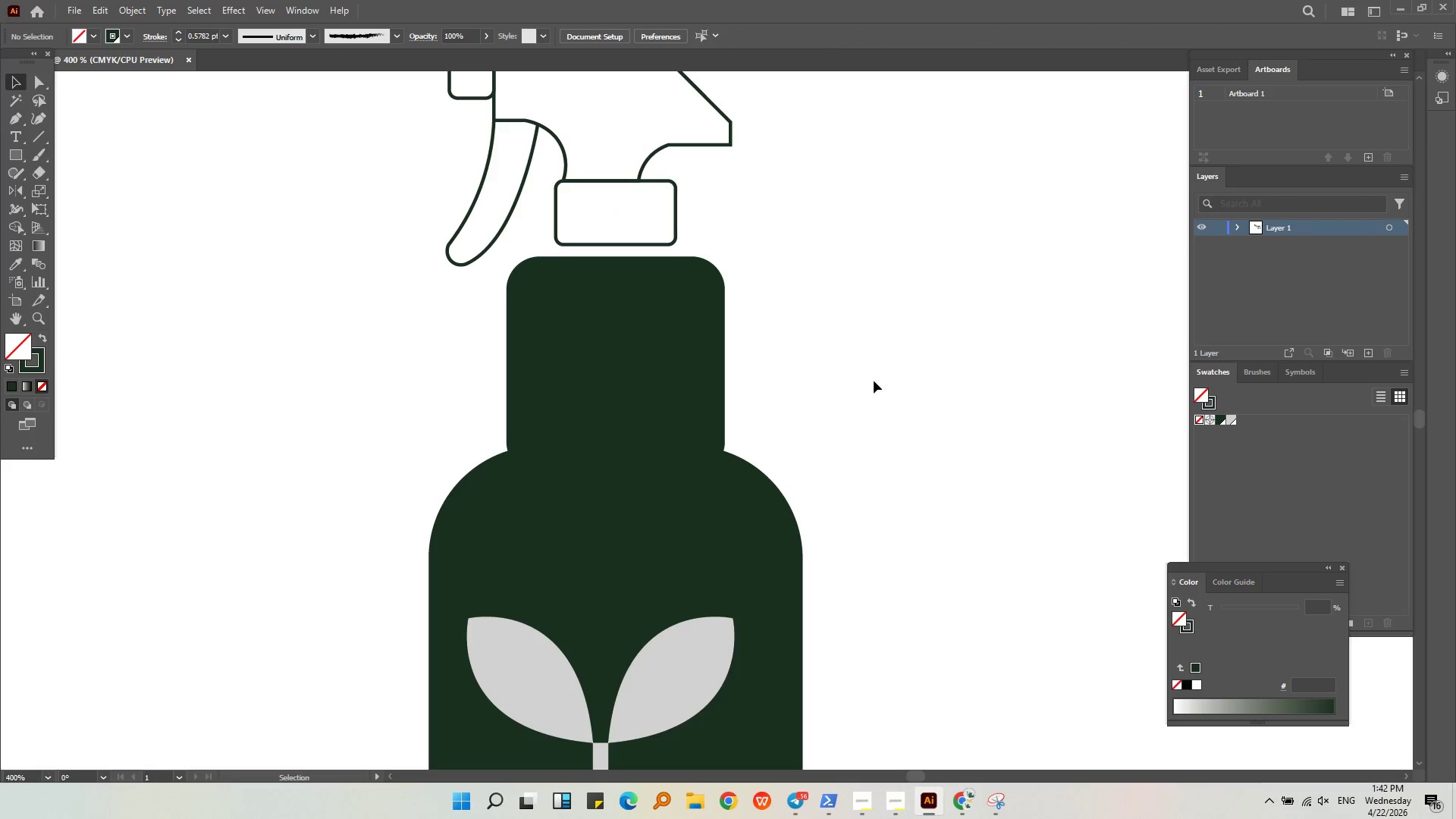 
key(Alt+AltLeft)
 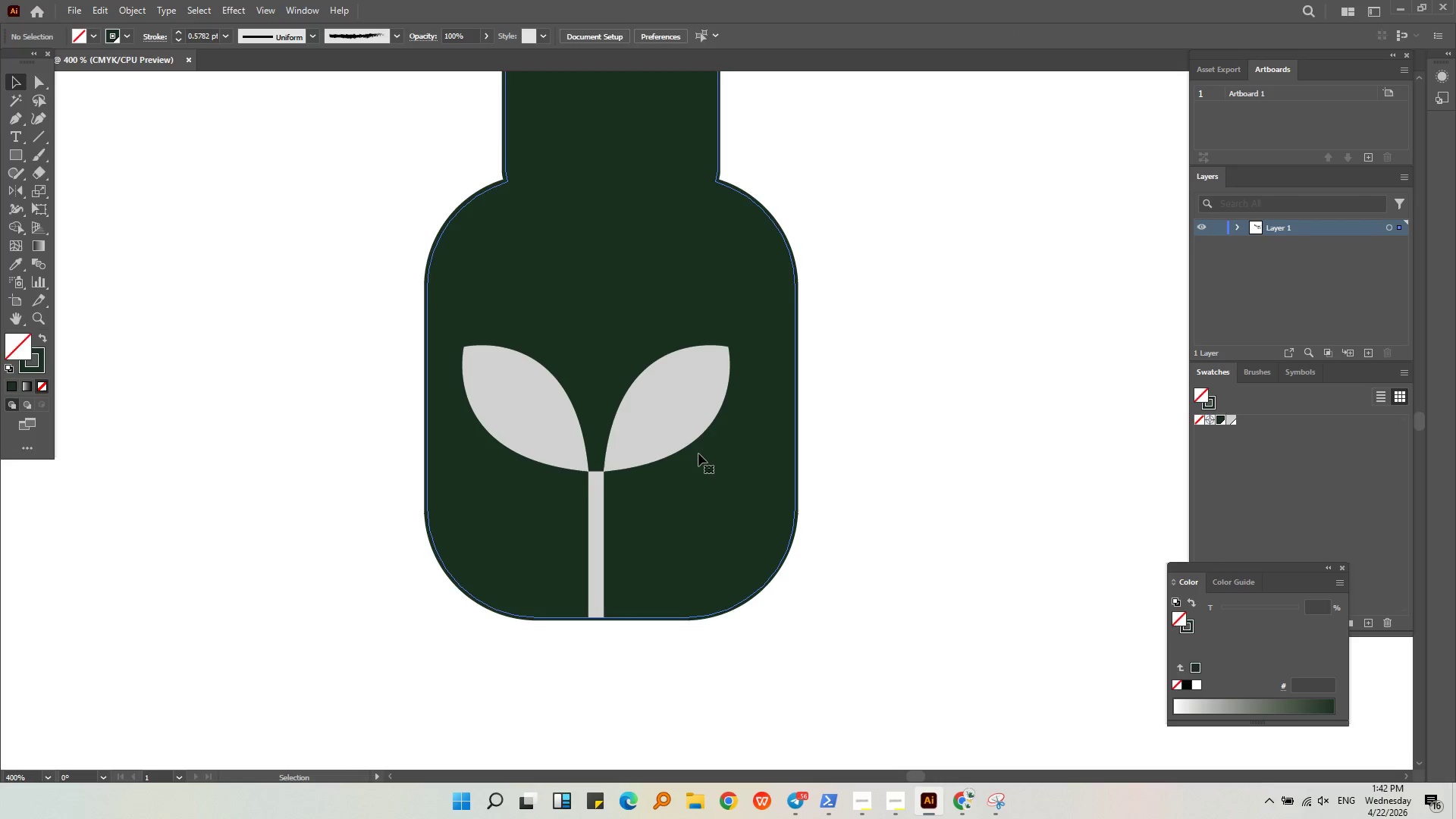 
double_click([674, 425])
 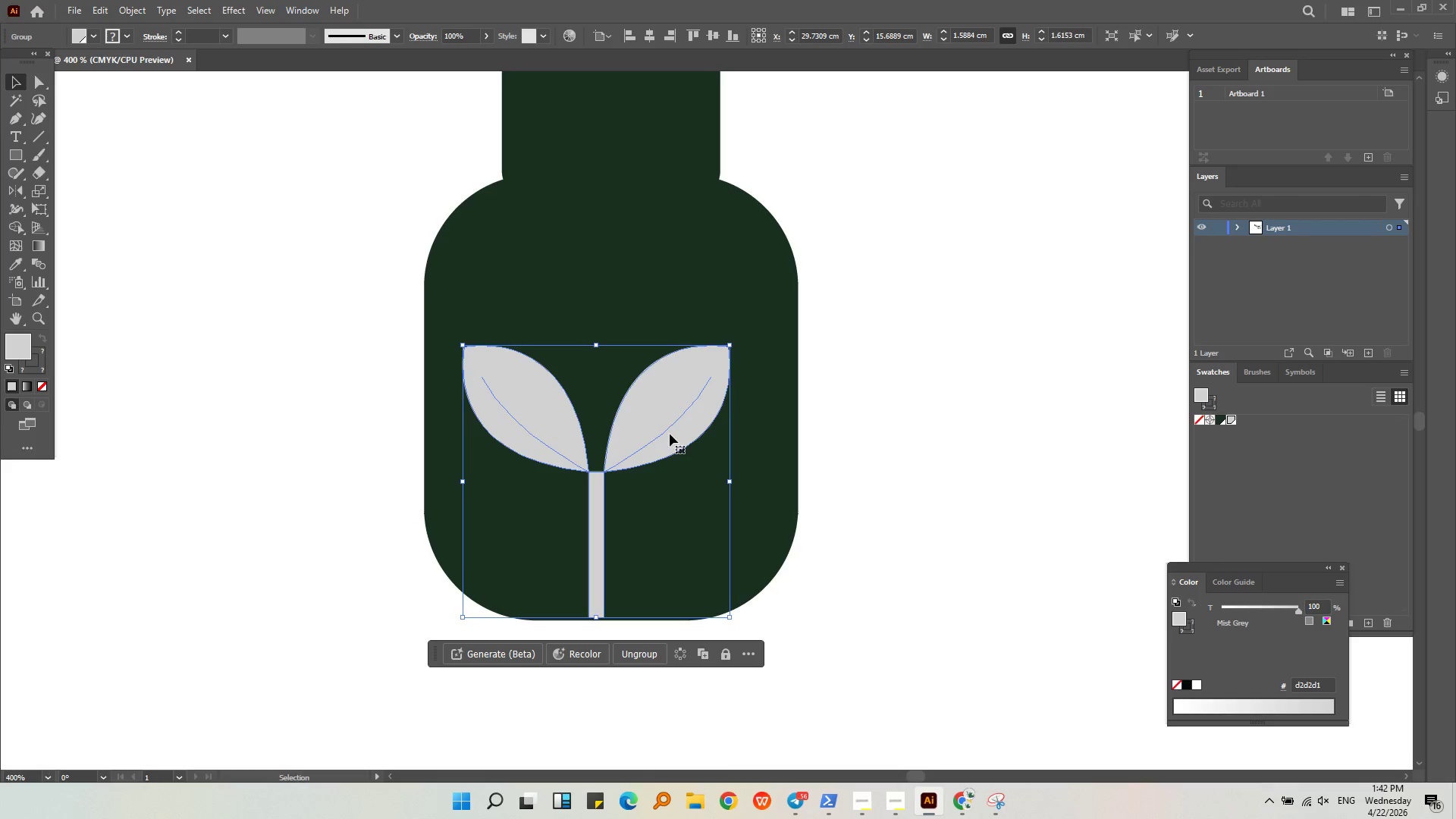 
left_click_drag(start_coordinate=[667, 430], to_coordinate=[680, 430])
 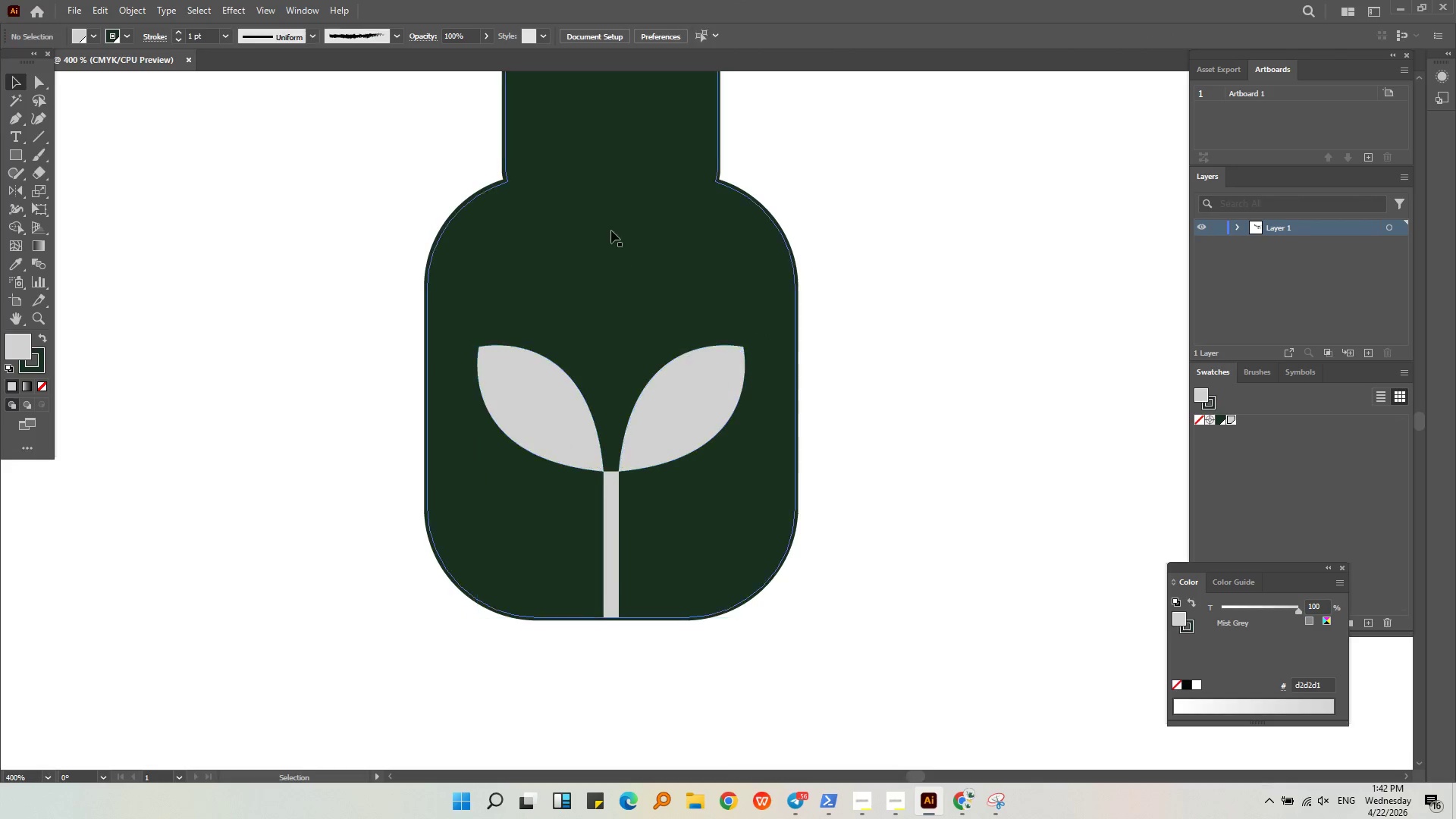 
hold_key(key=ShiftLeft, duration=0.61)
 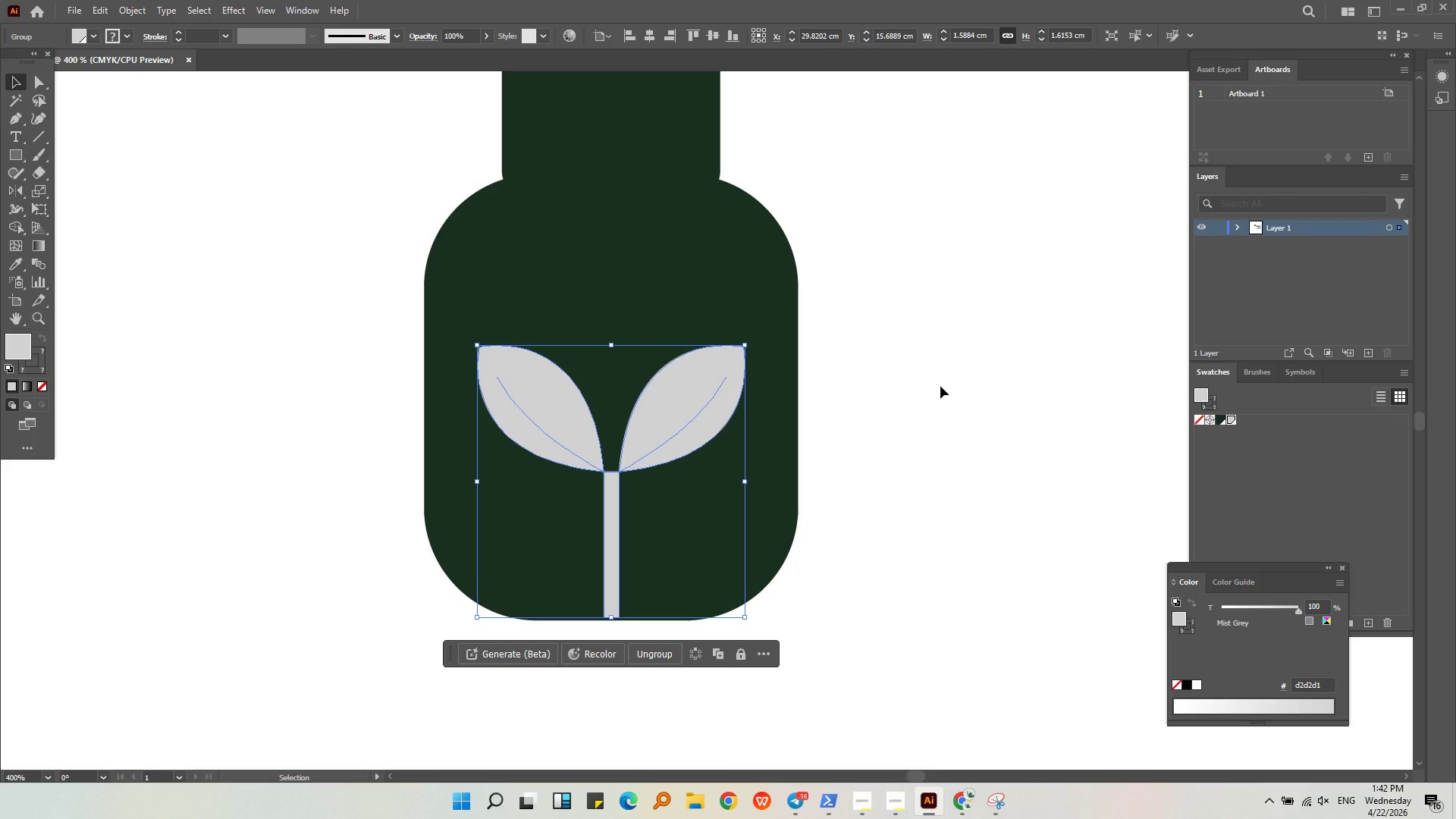 
left_click([940, 386])
 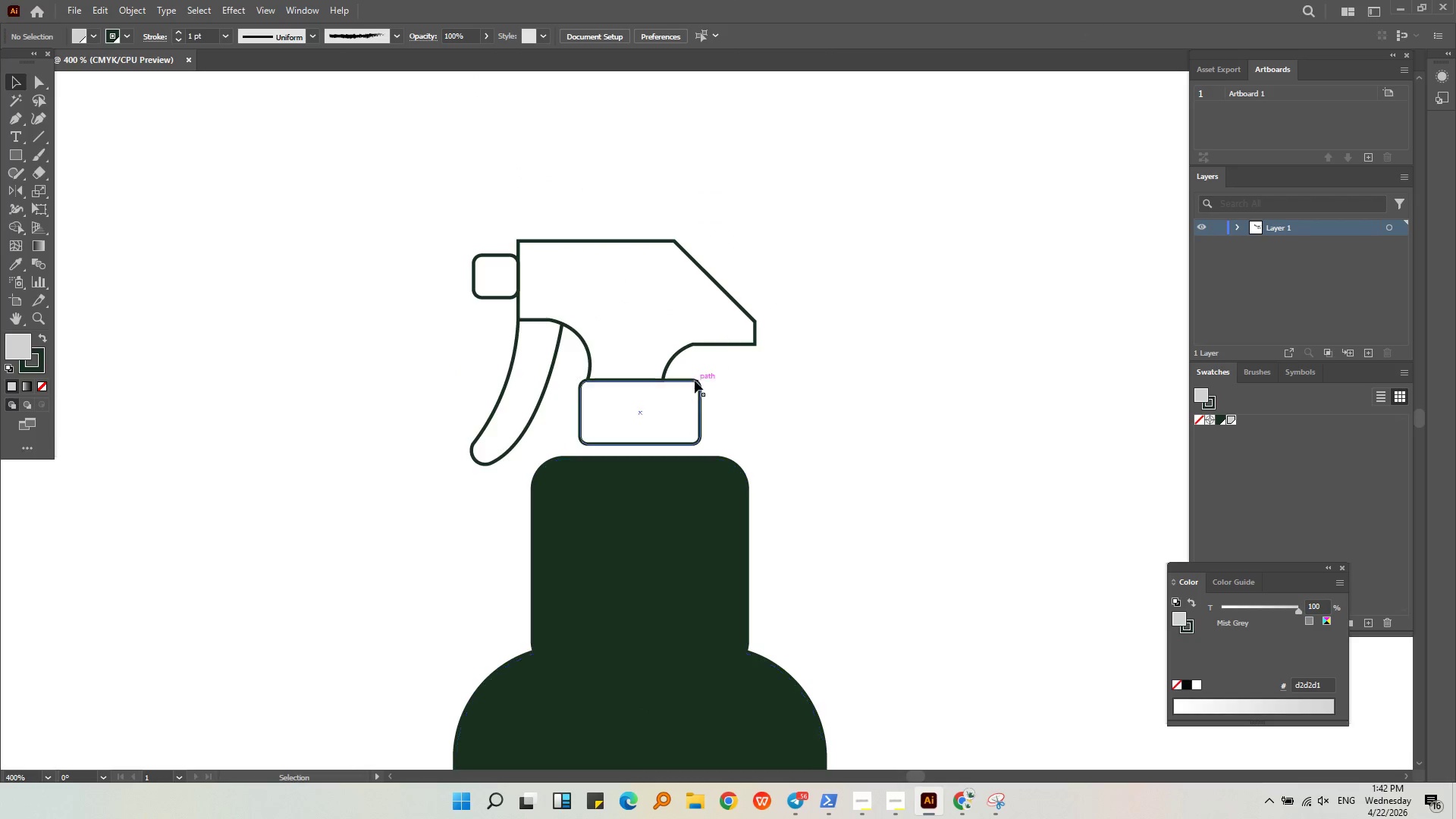 
key(Alt+AltLeft)
 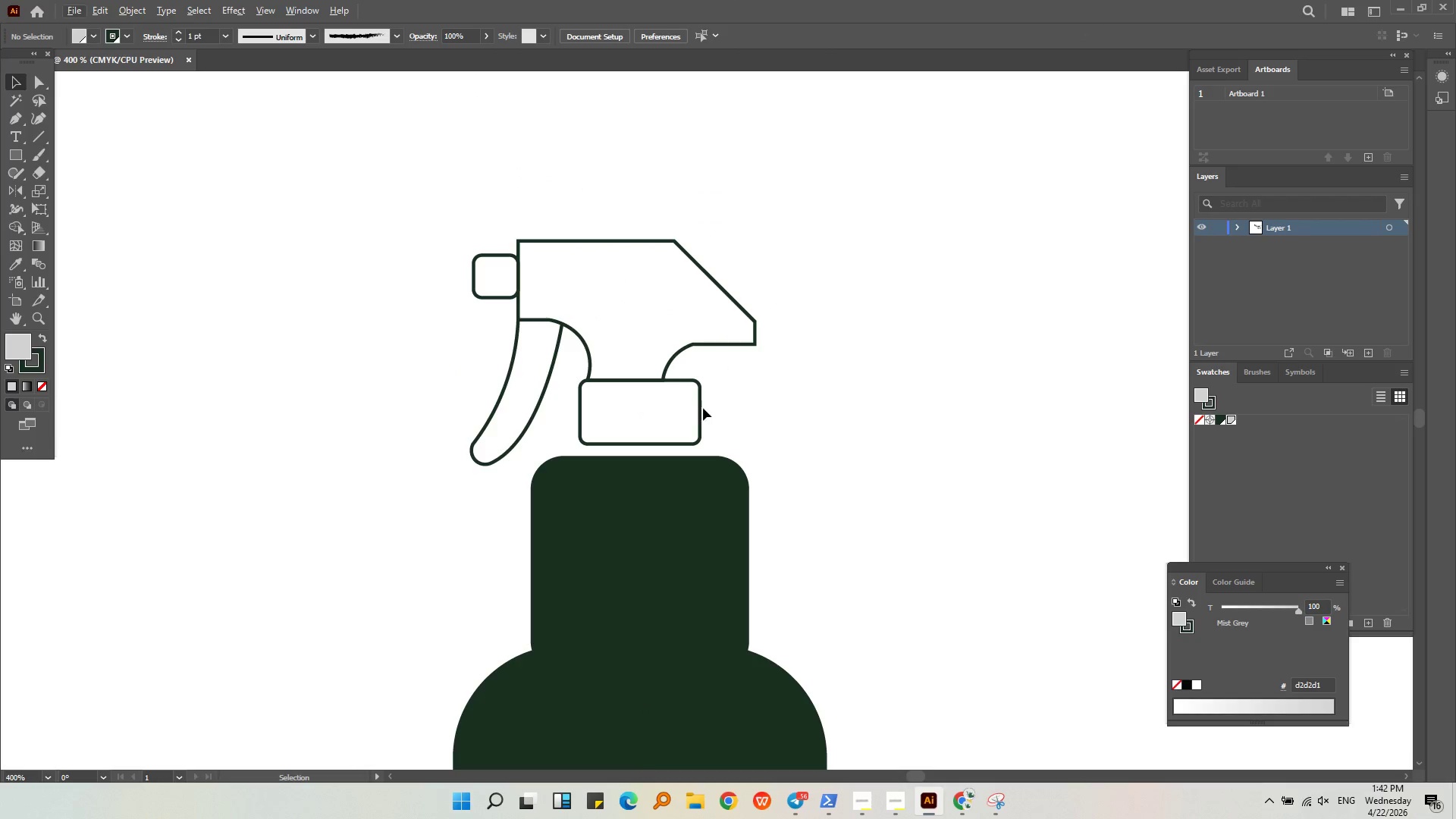 
left_click([701, 412])
 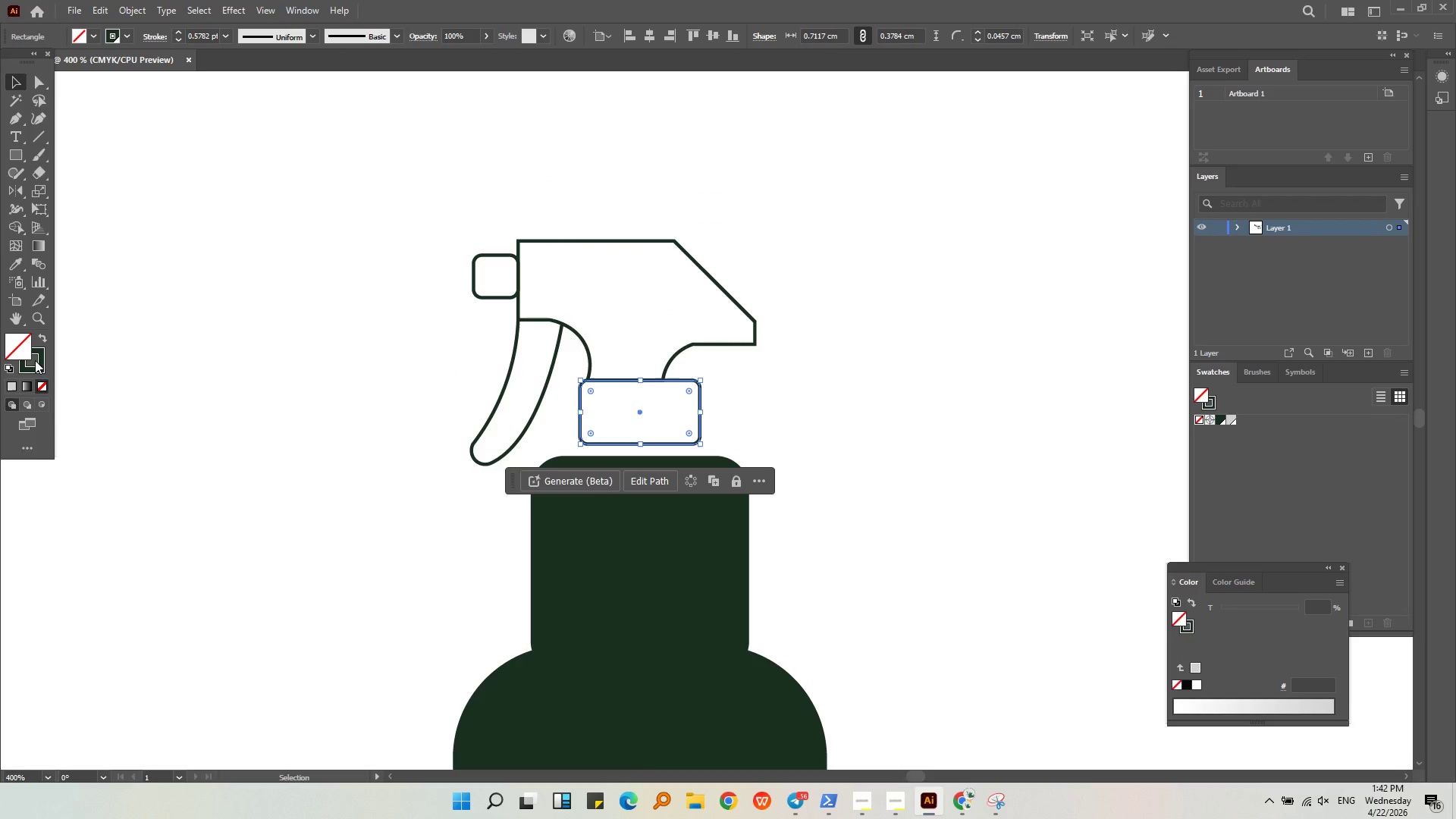 
left_click_drag(start_coordinate=[36, 366], to_coordinate=[19, 342])
 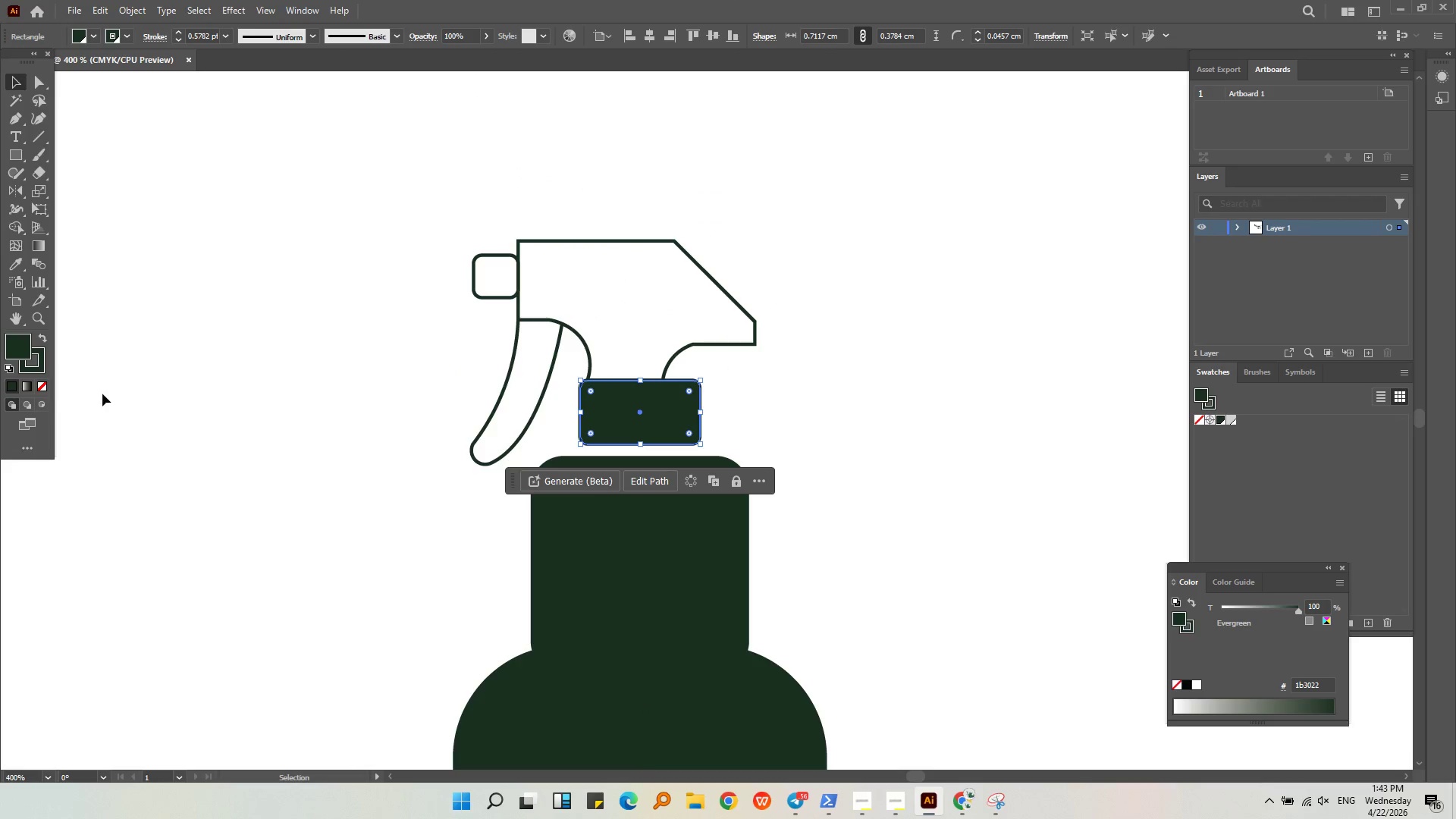 
double_click([102, 394])
 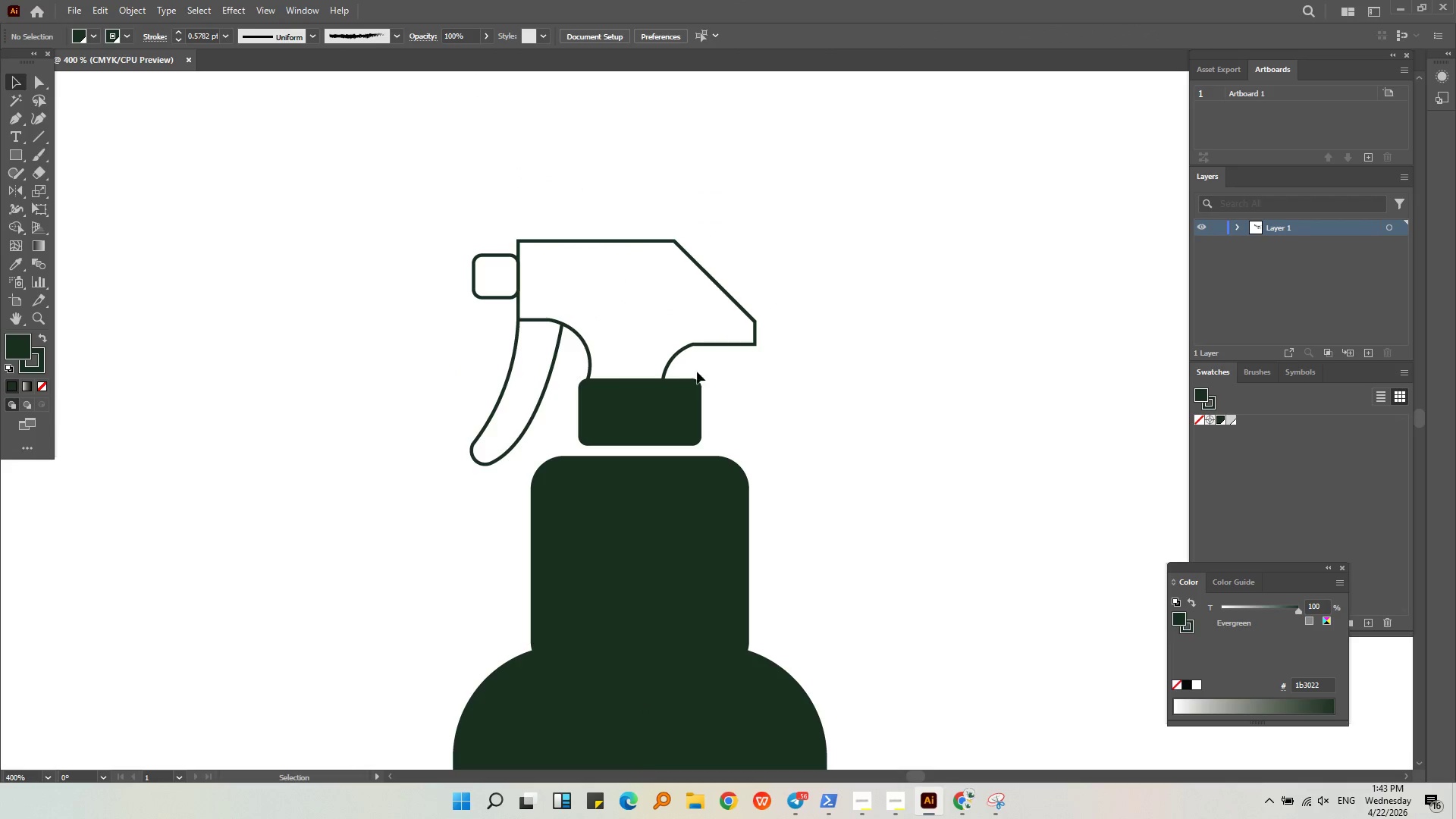 
left_click([668, 359])
 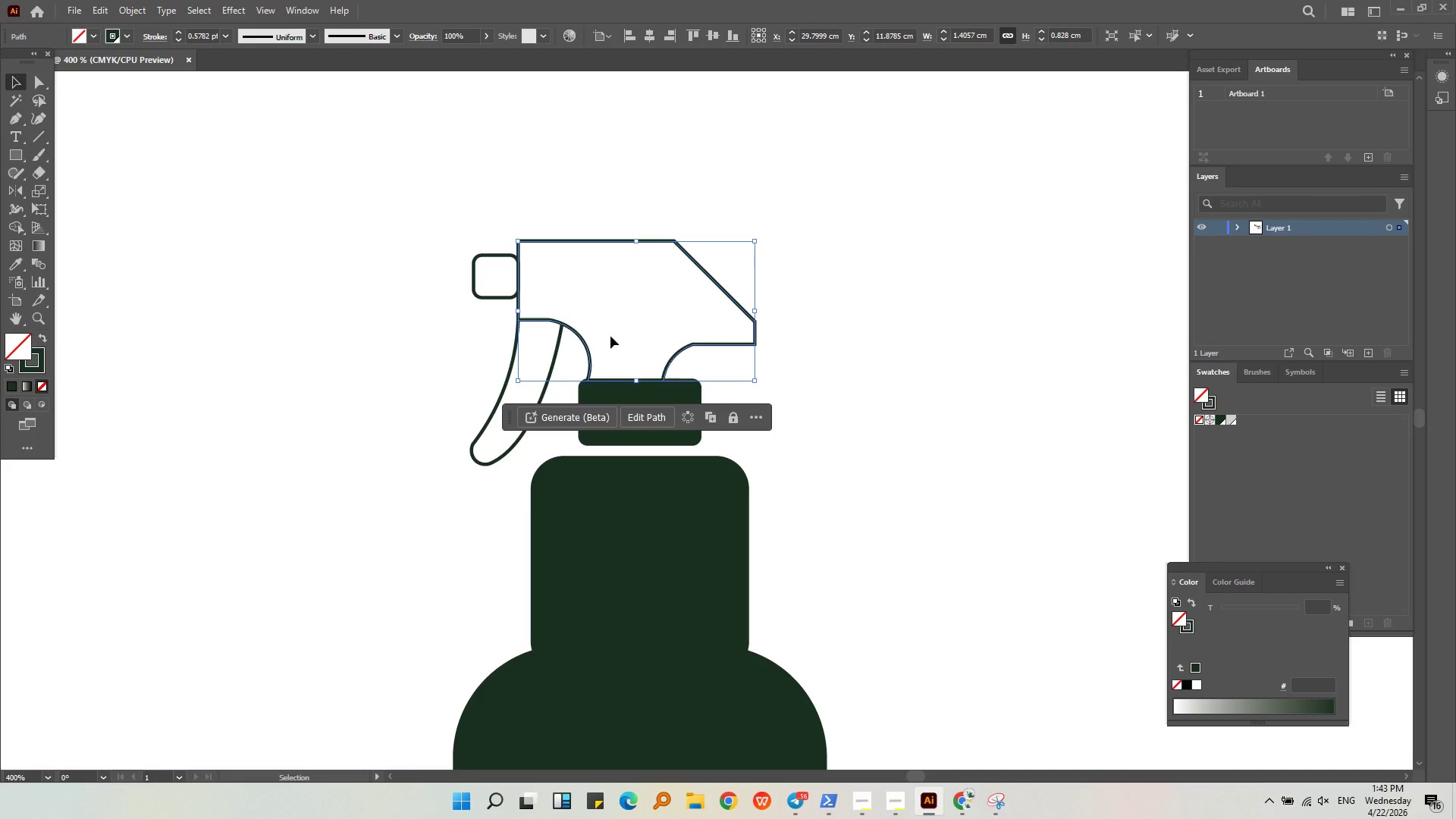 
double_click([488, 298])
 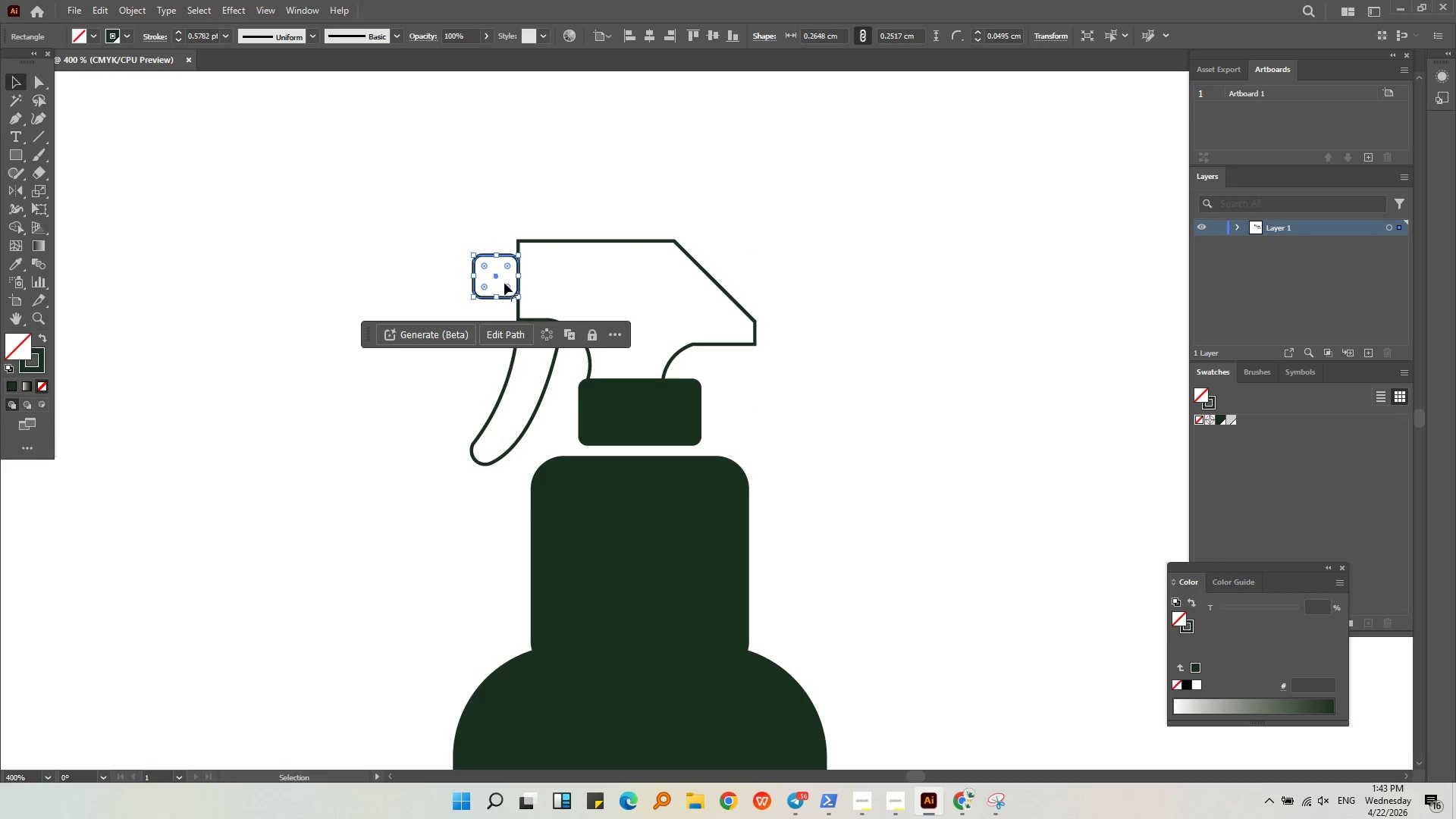 
hold_key(key=AltLeft, duration=0.39)
scroll: coordinate [504, 280], scroll_direction: up, amount: 5.0
 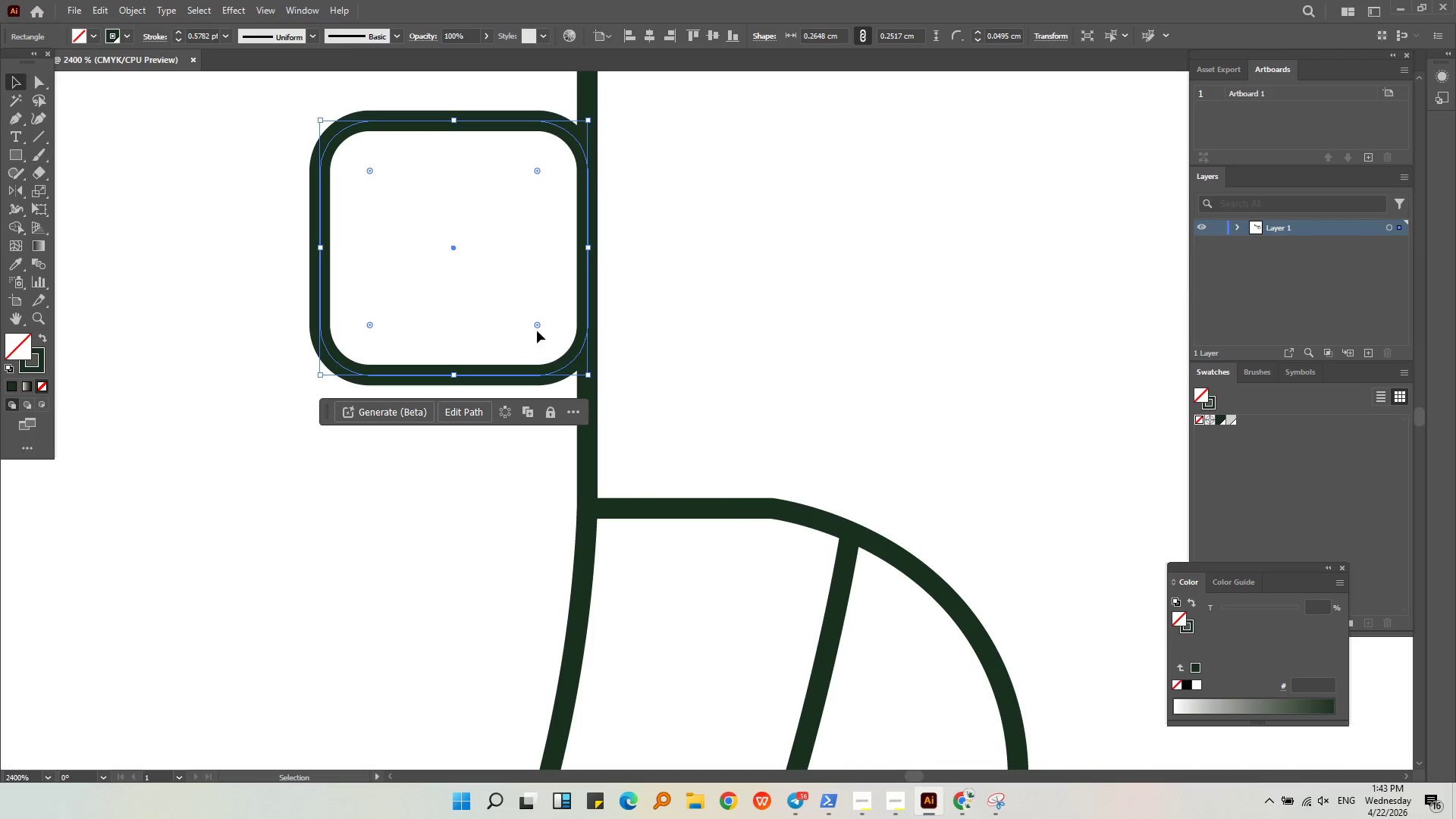 
left_click([537, 328])
 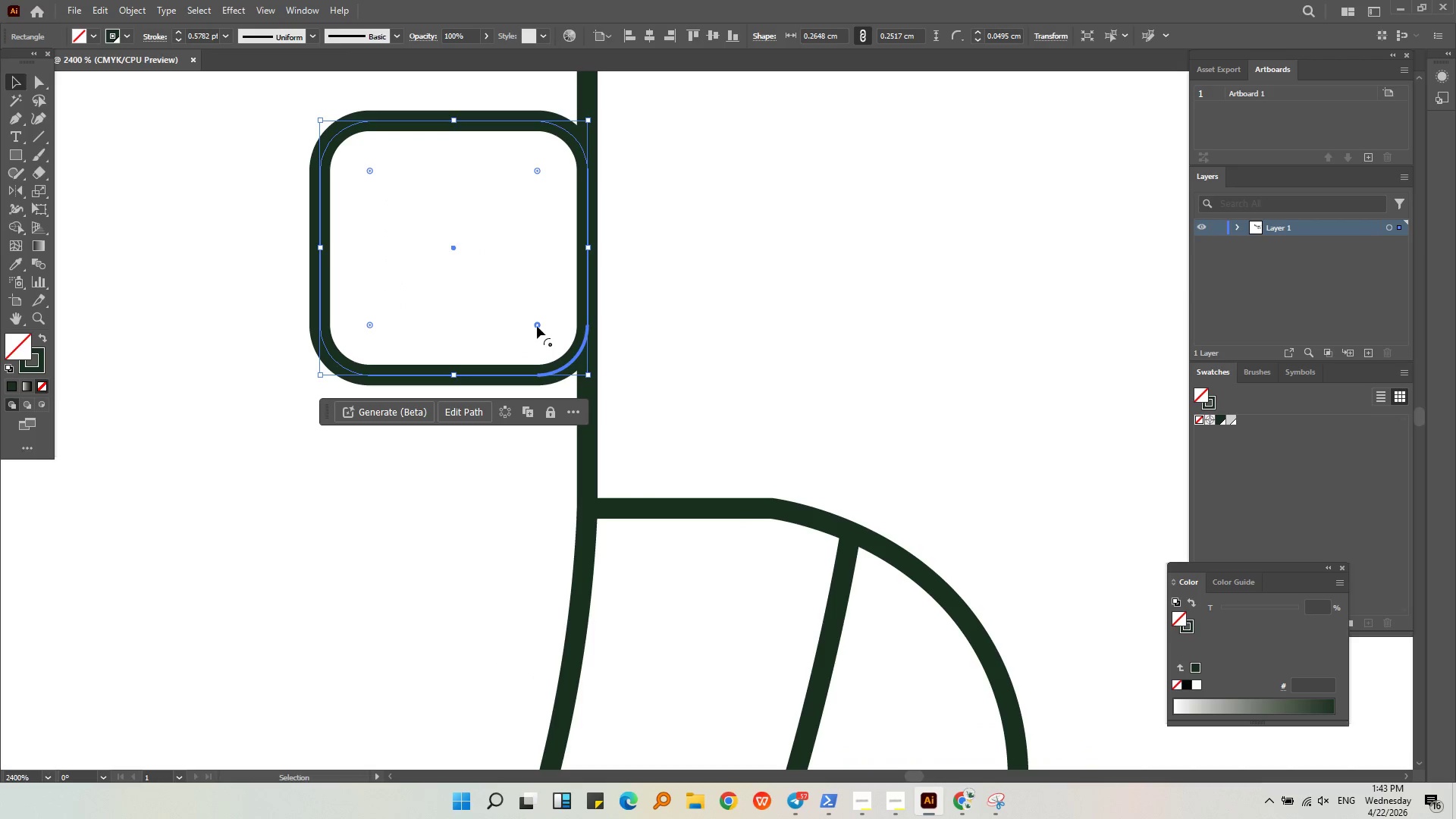 
left_click_drag(start_coordinate=[537, 326], to_coordinate=[626, 399])
 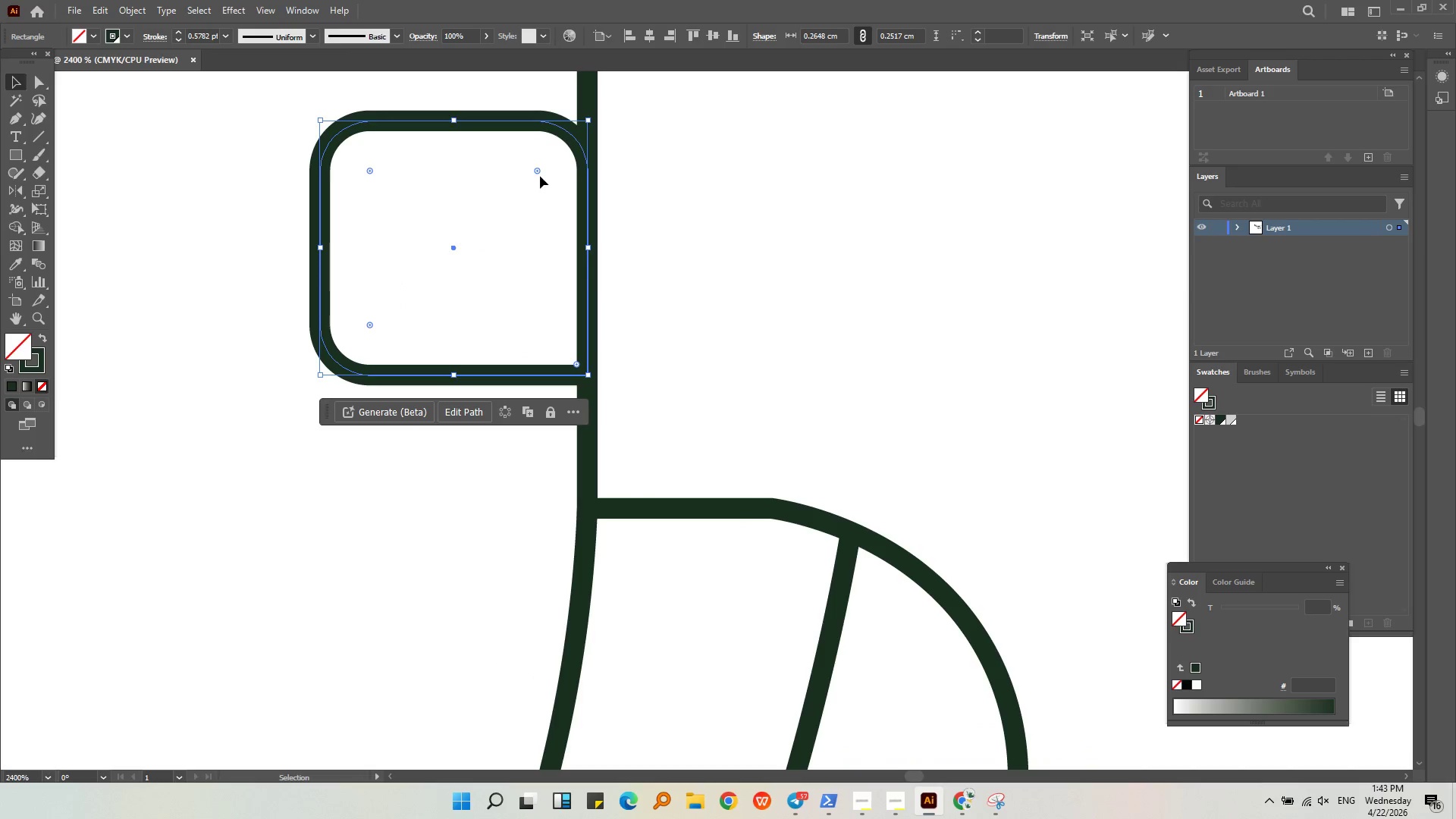 
left_click([534, 166])
 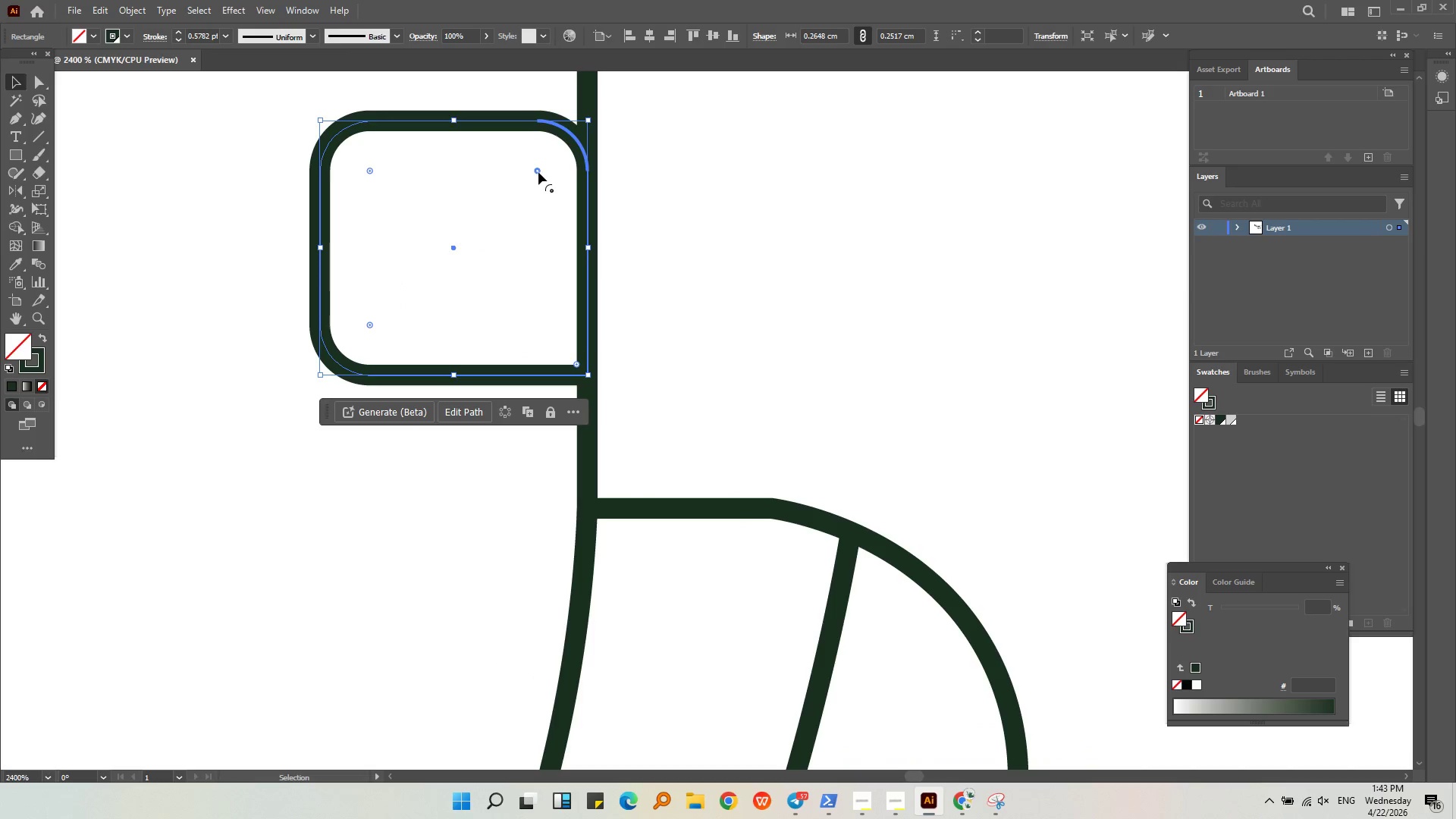 
left_click_drag(start_coordinate=[538, 172], to_coordinate=[626, 114])
 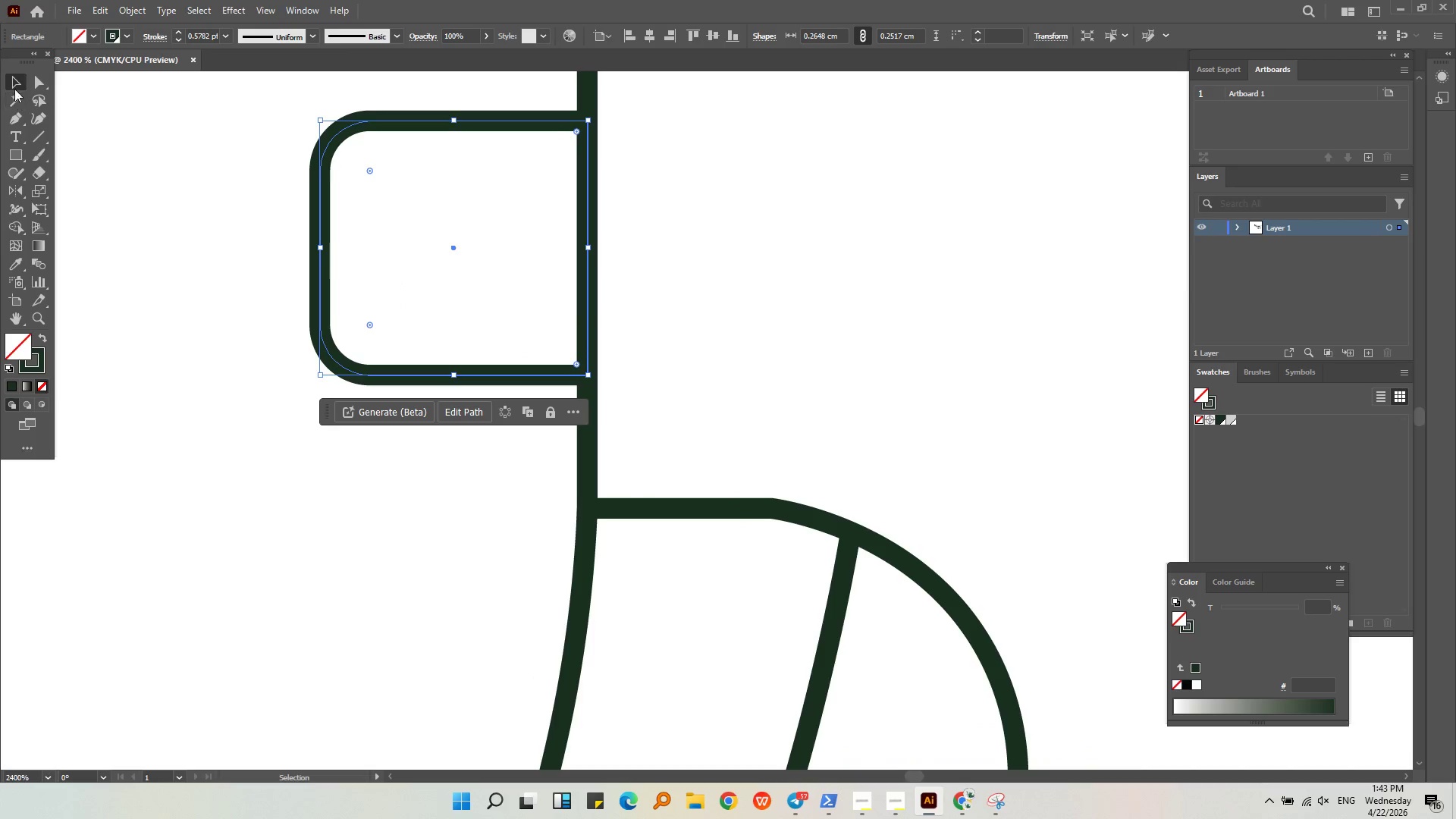 
left_click([21, 75])
 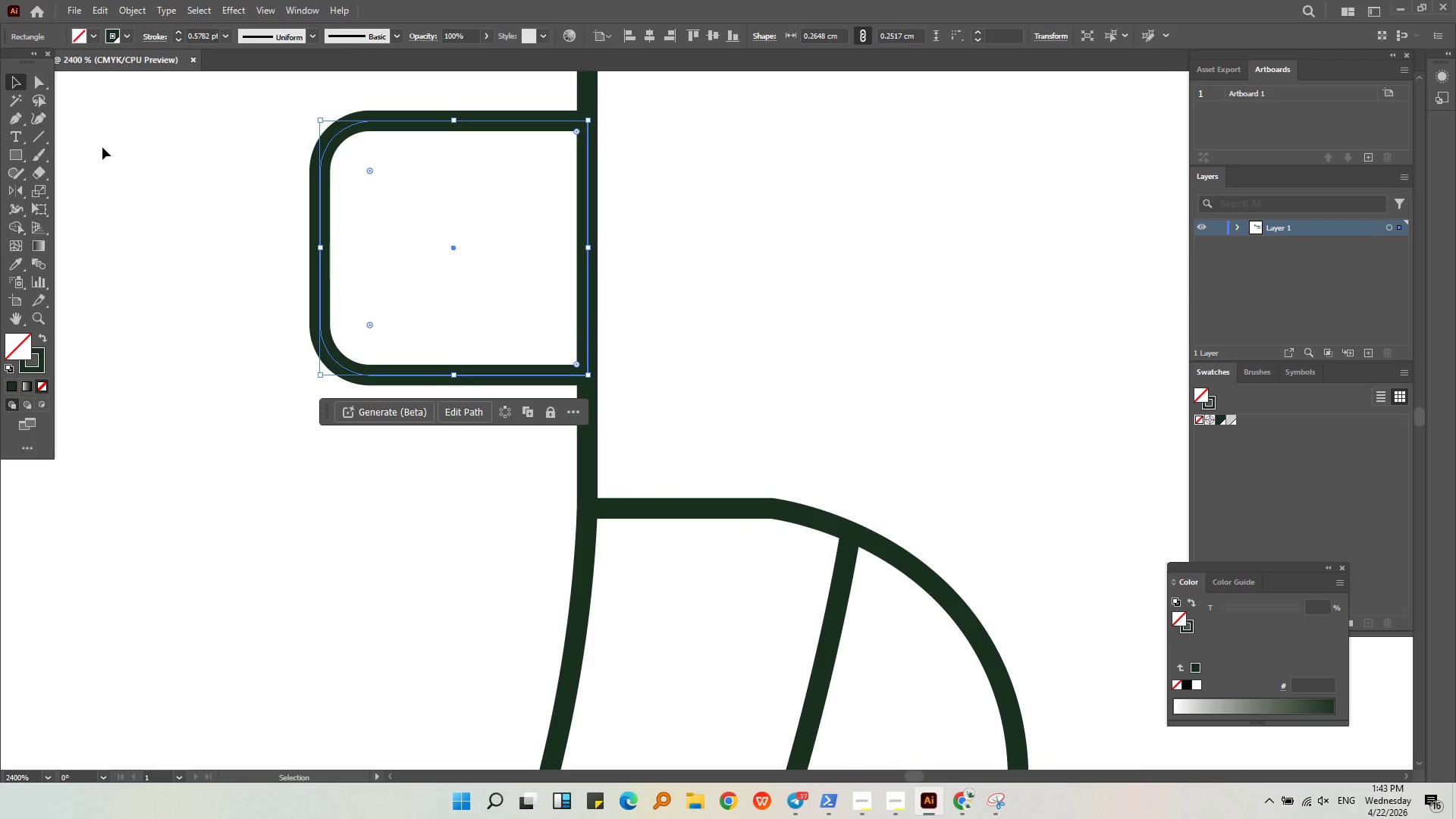 
hold_key(key=AltLeft, duration=0.47)
 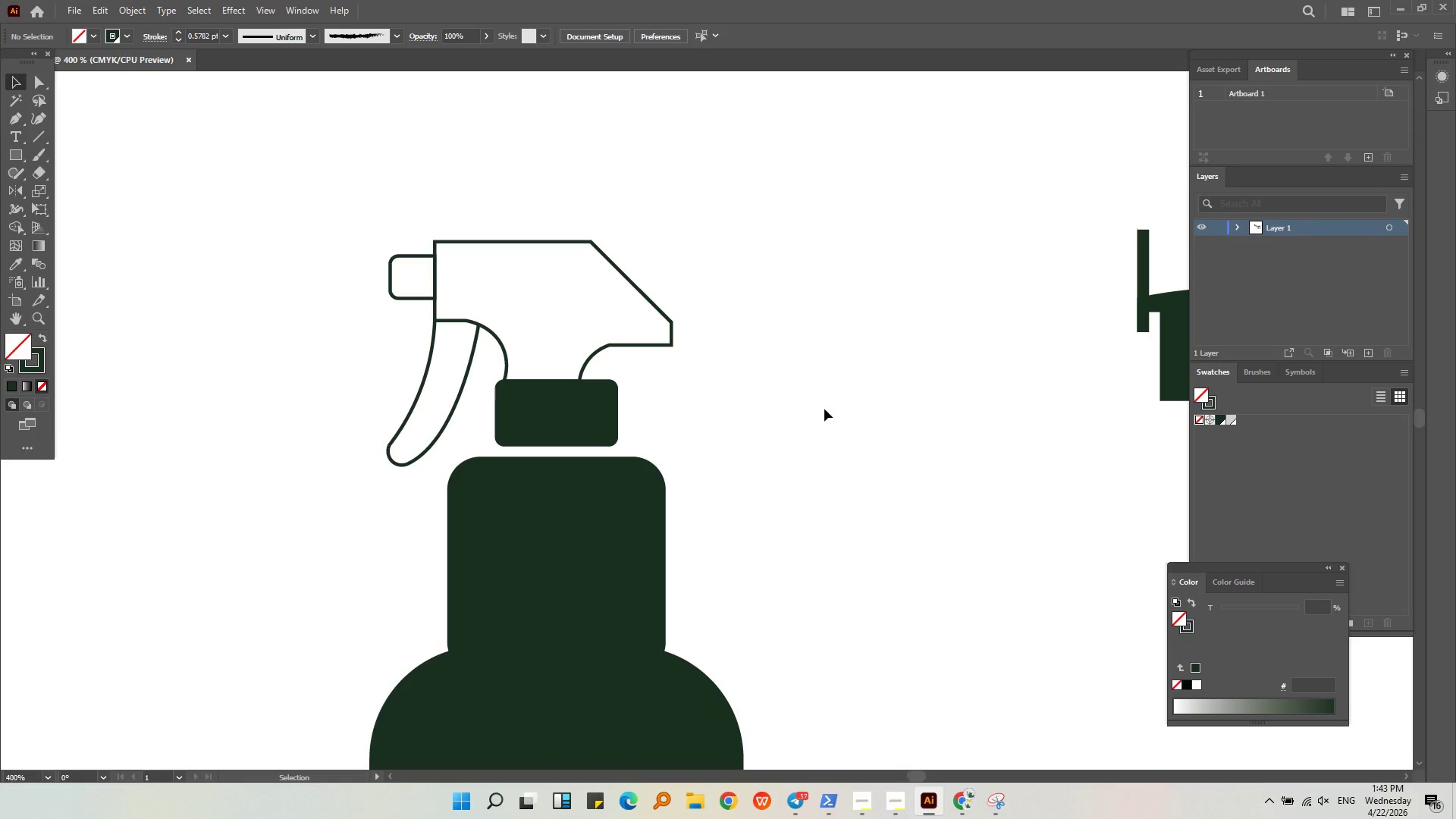 
left_click([827, 408])
 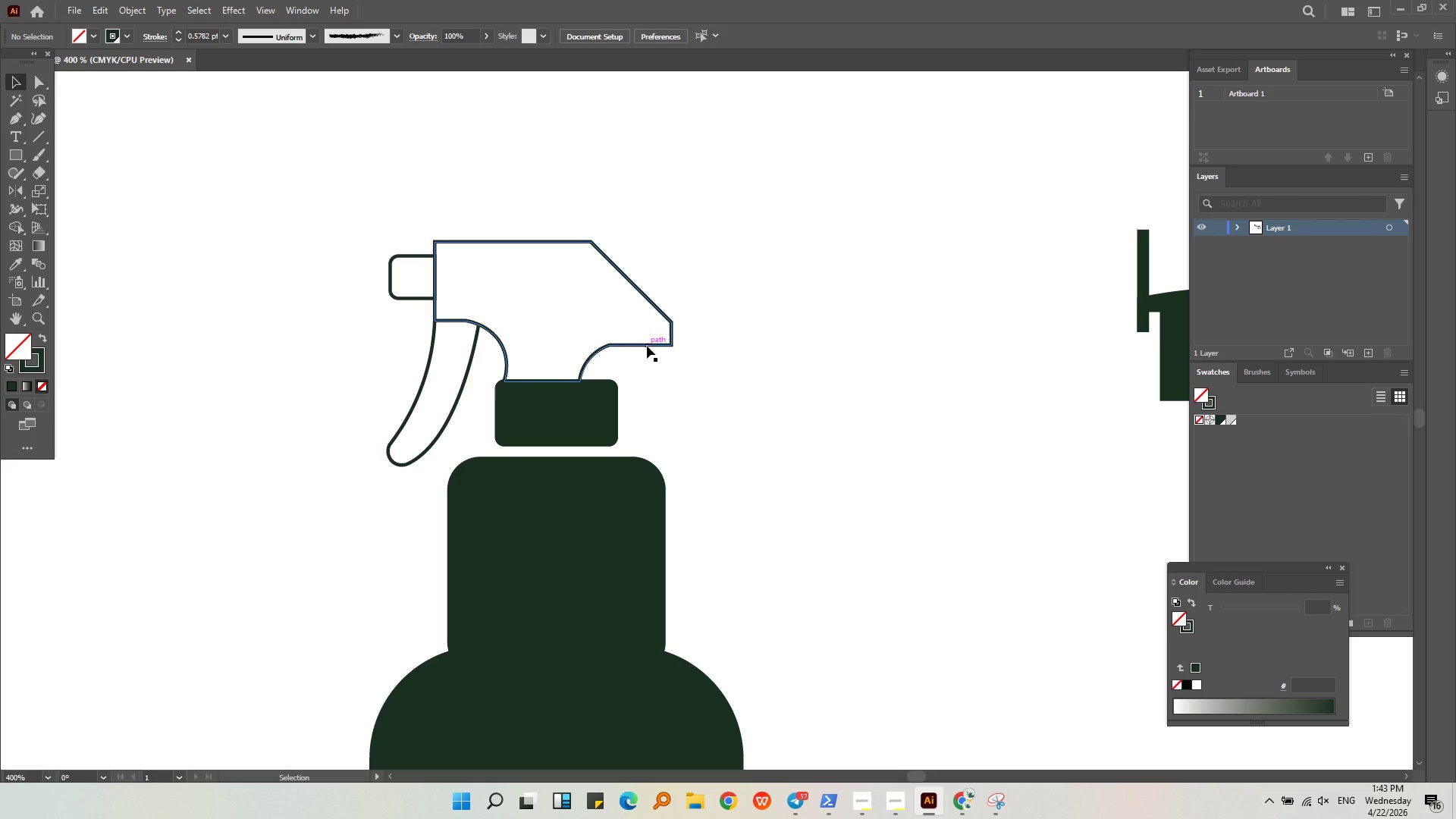 
scroll: coordinate [403, 285], scroll_direction: down, amount: 5.0
 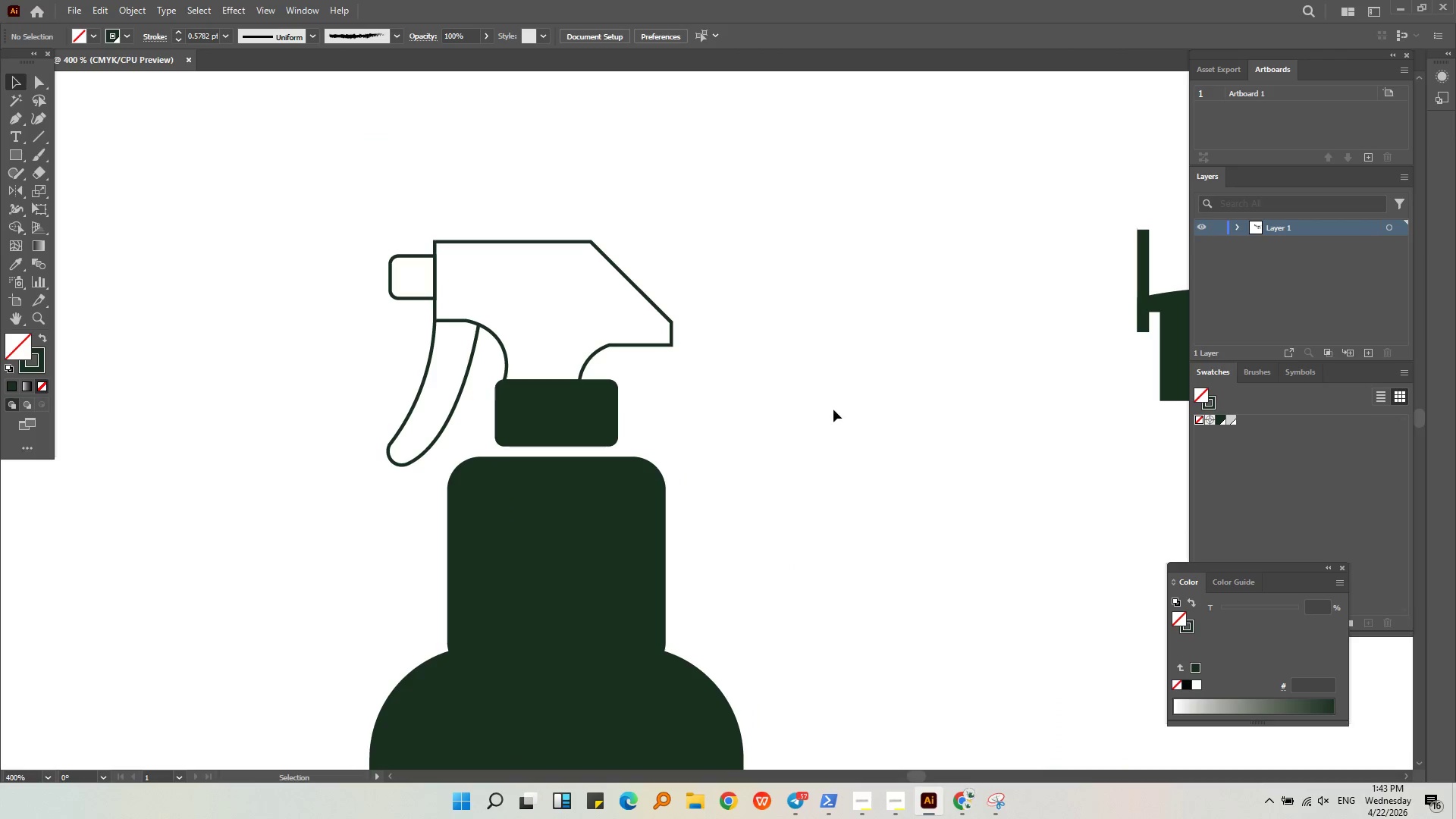 
left_click([707, 366])
 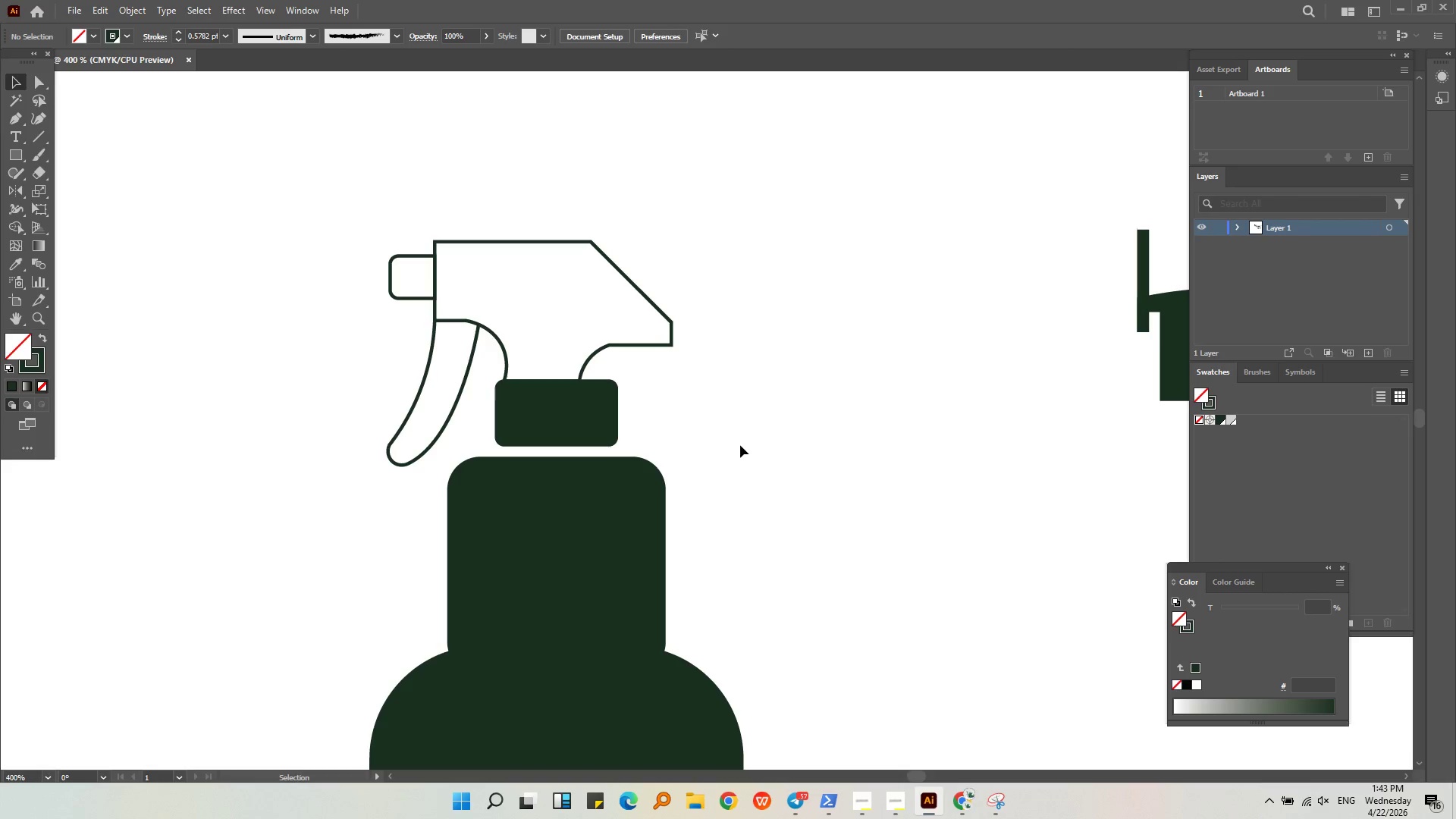 
left_click_drag(start_coordinate=[739, 444], to_coordinate=[281, 212])
 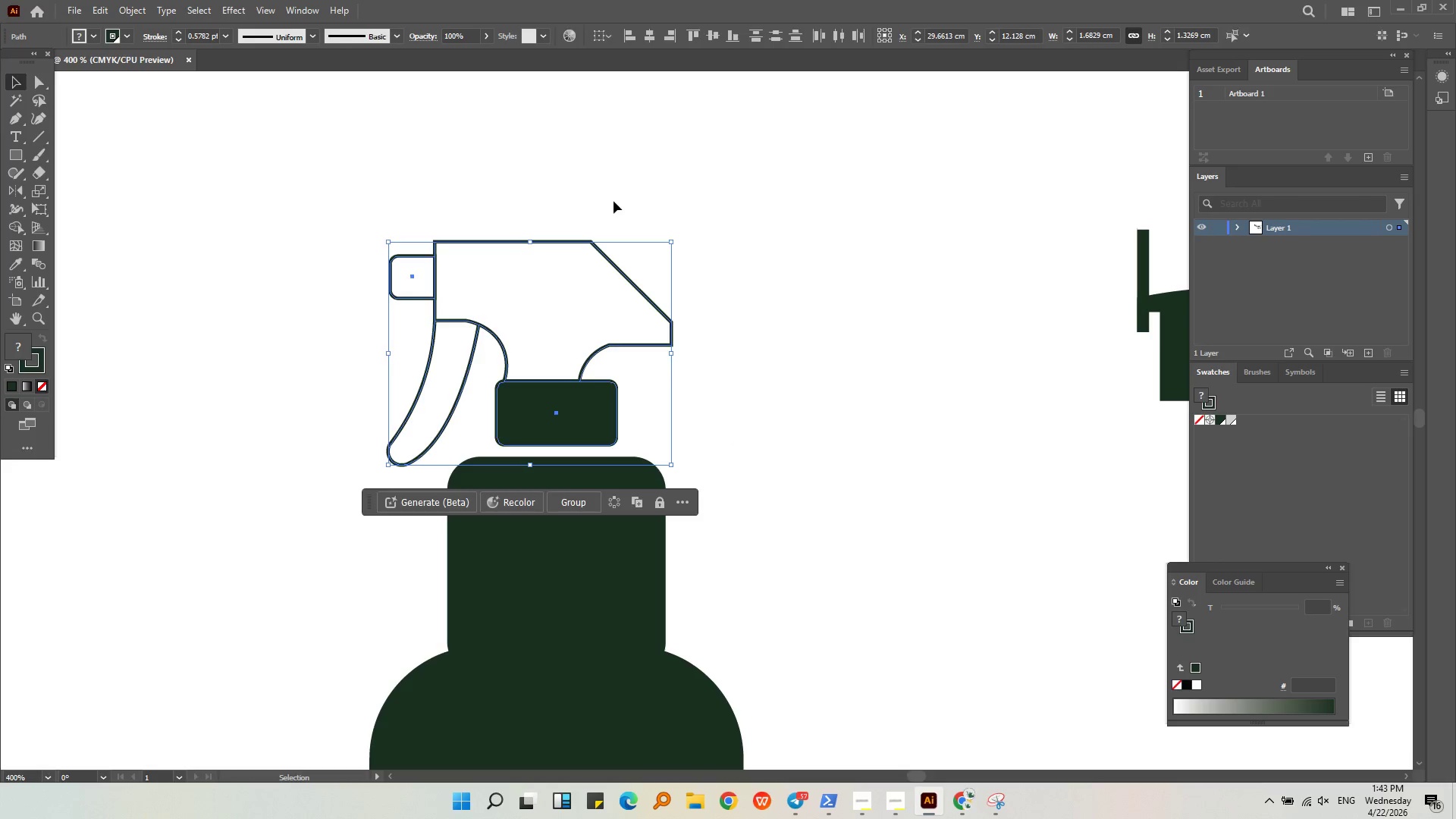 
double_click([623, 270])
 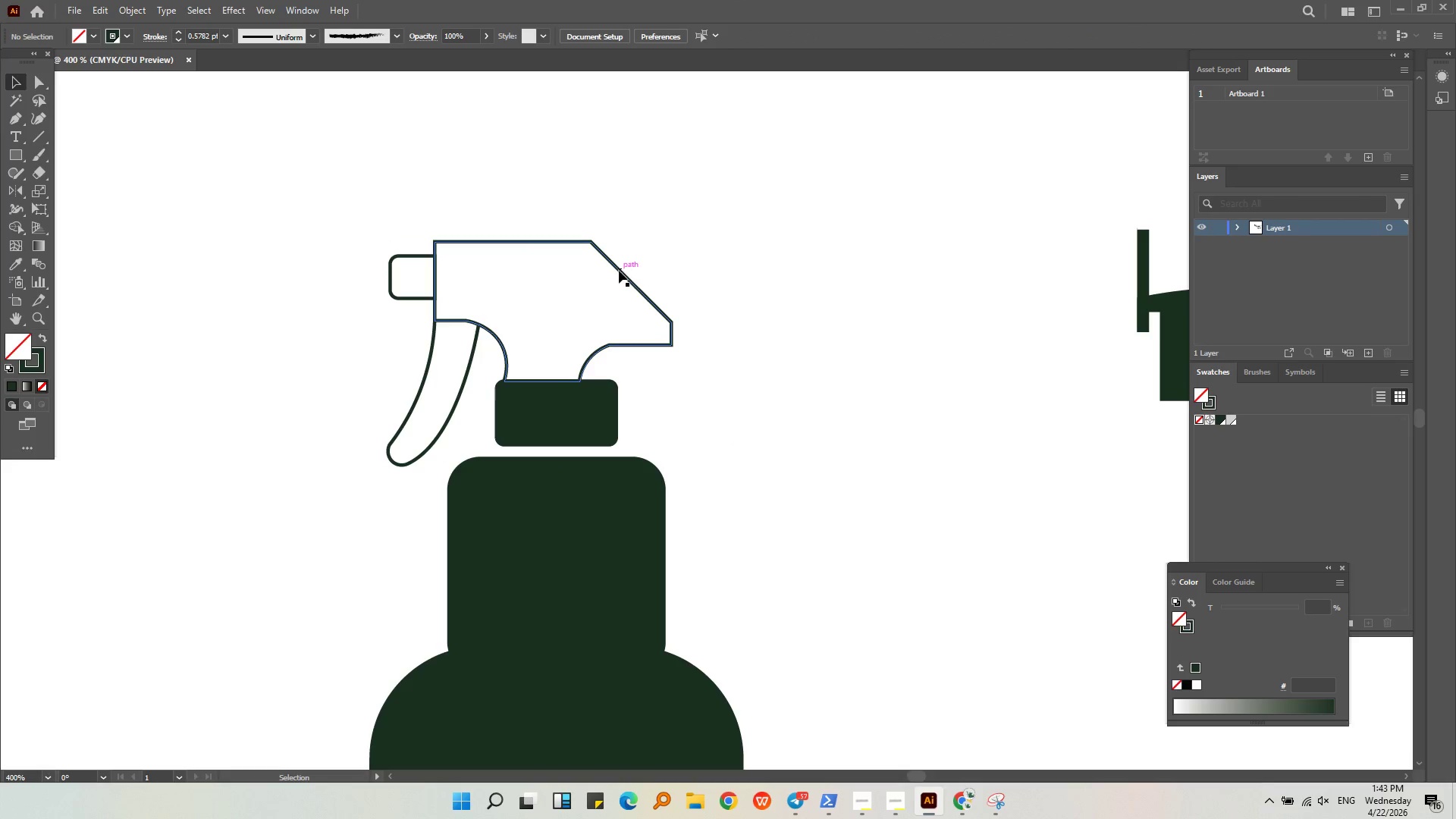 
triple_click([617, 271])
 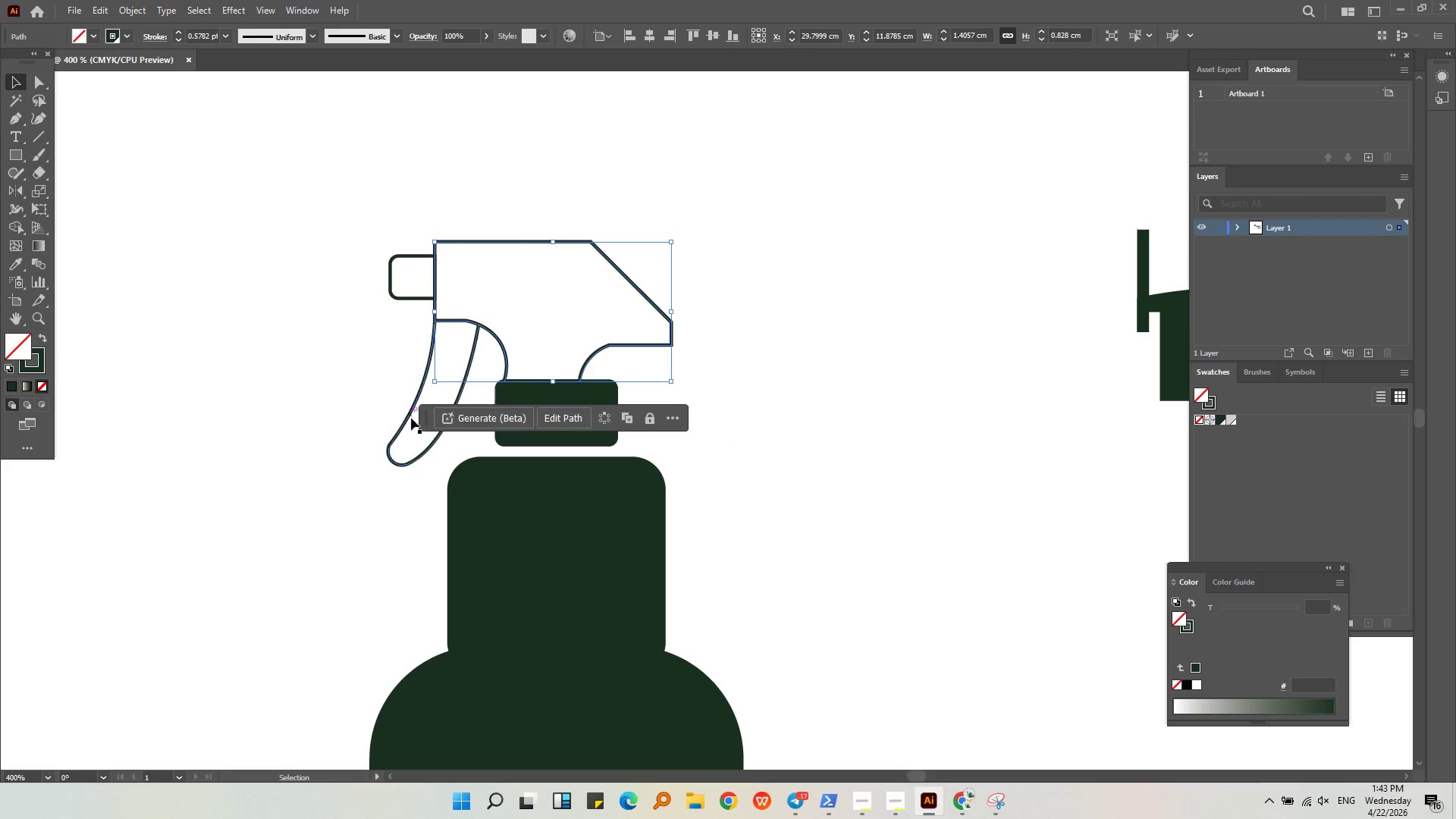 
hold_key(key=ShiftLeft, duration=1.38)
left_click([410, 461])
 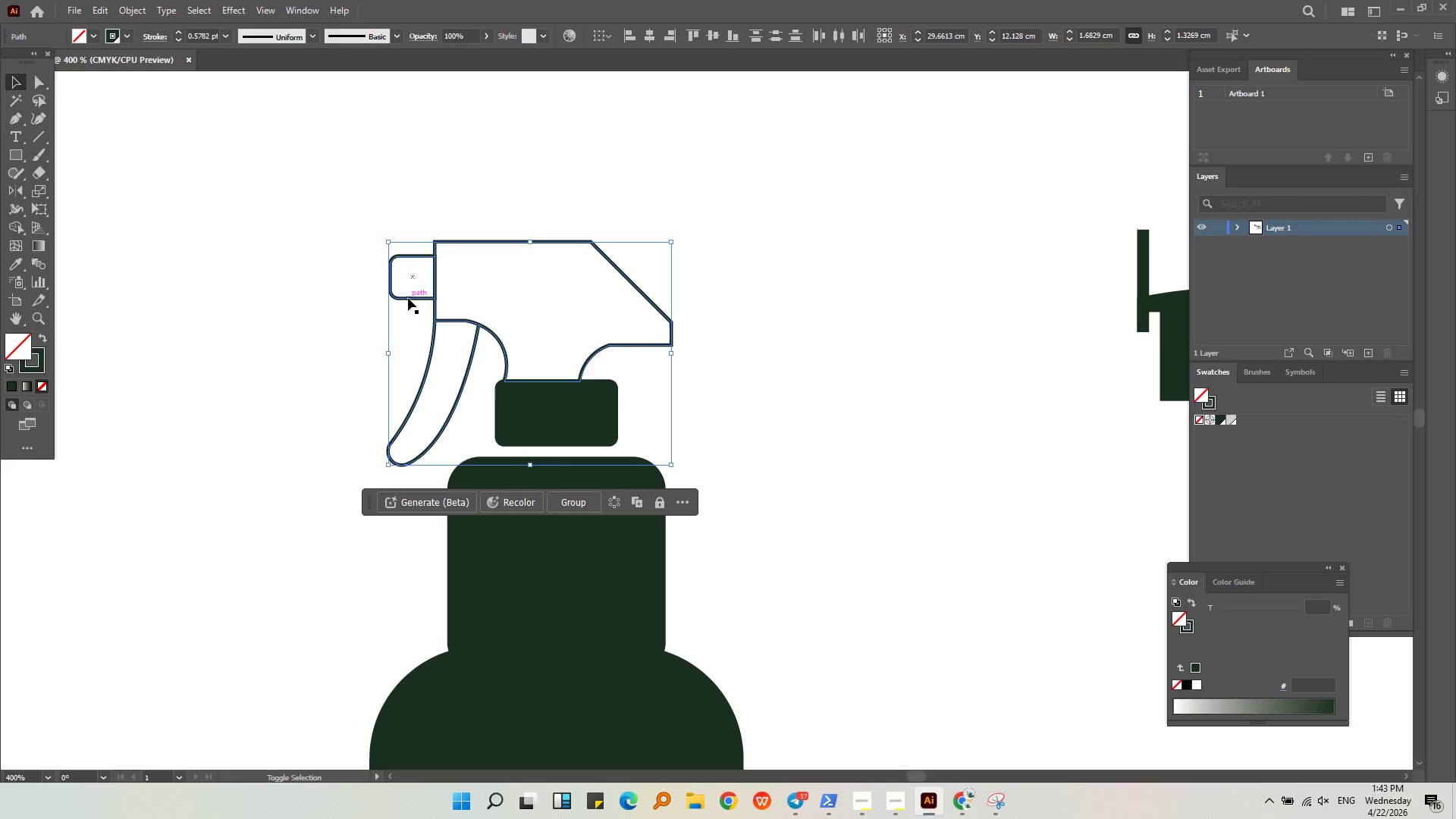 
left_click([408, 298])
 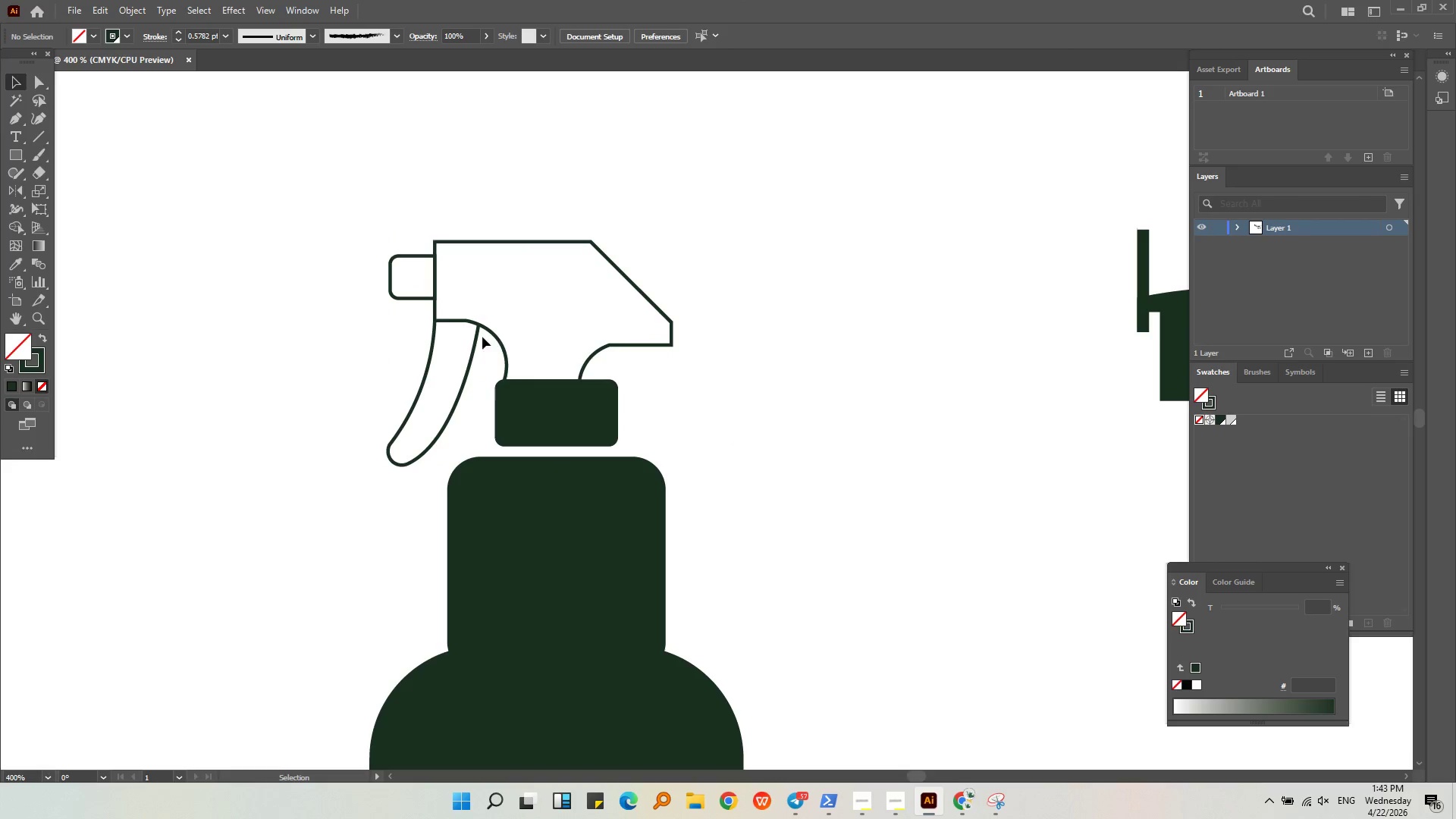 
left_click([423, 300])
 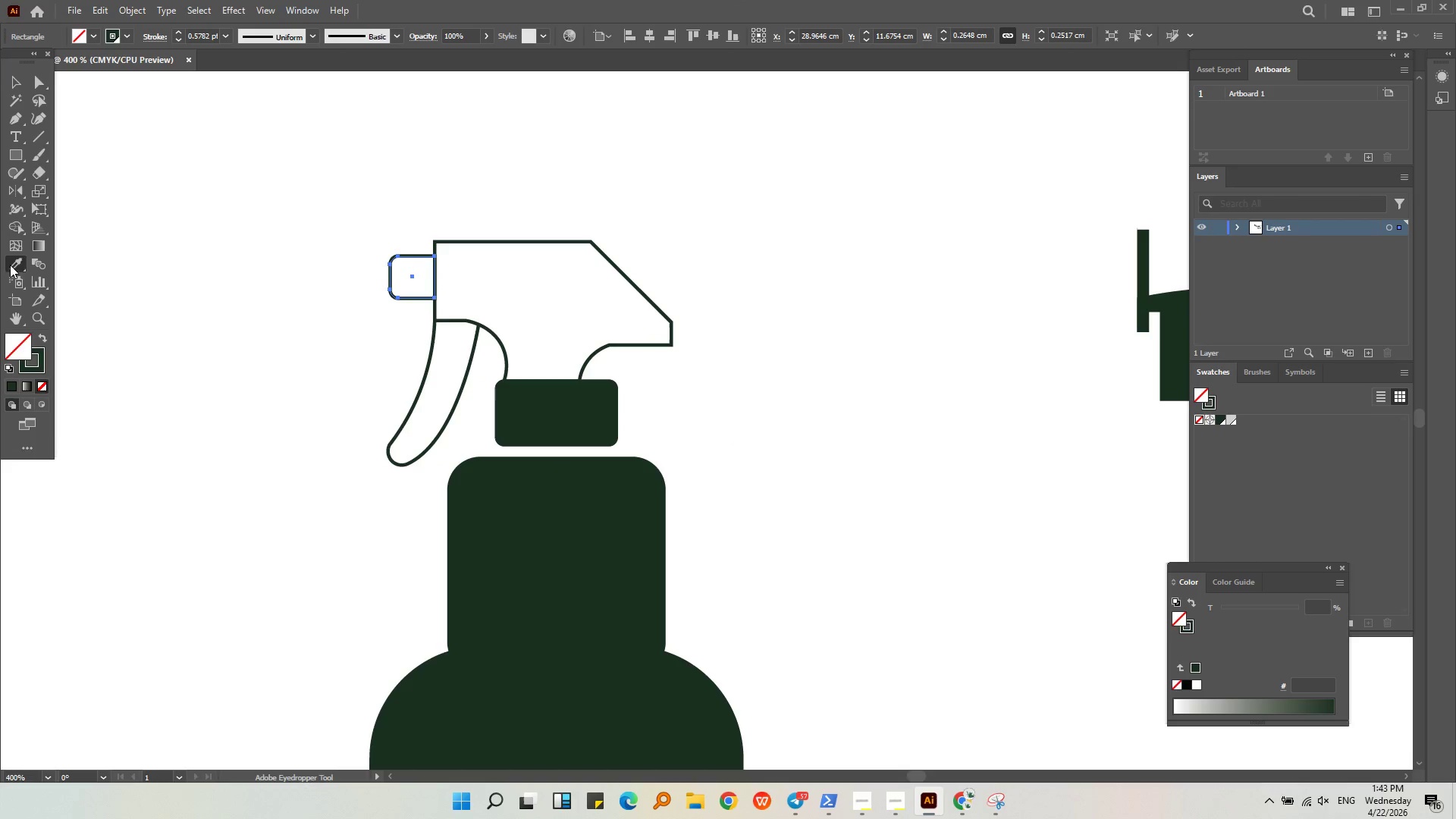 
double_click([557, 621])
 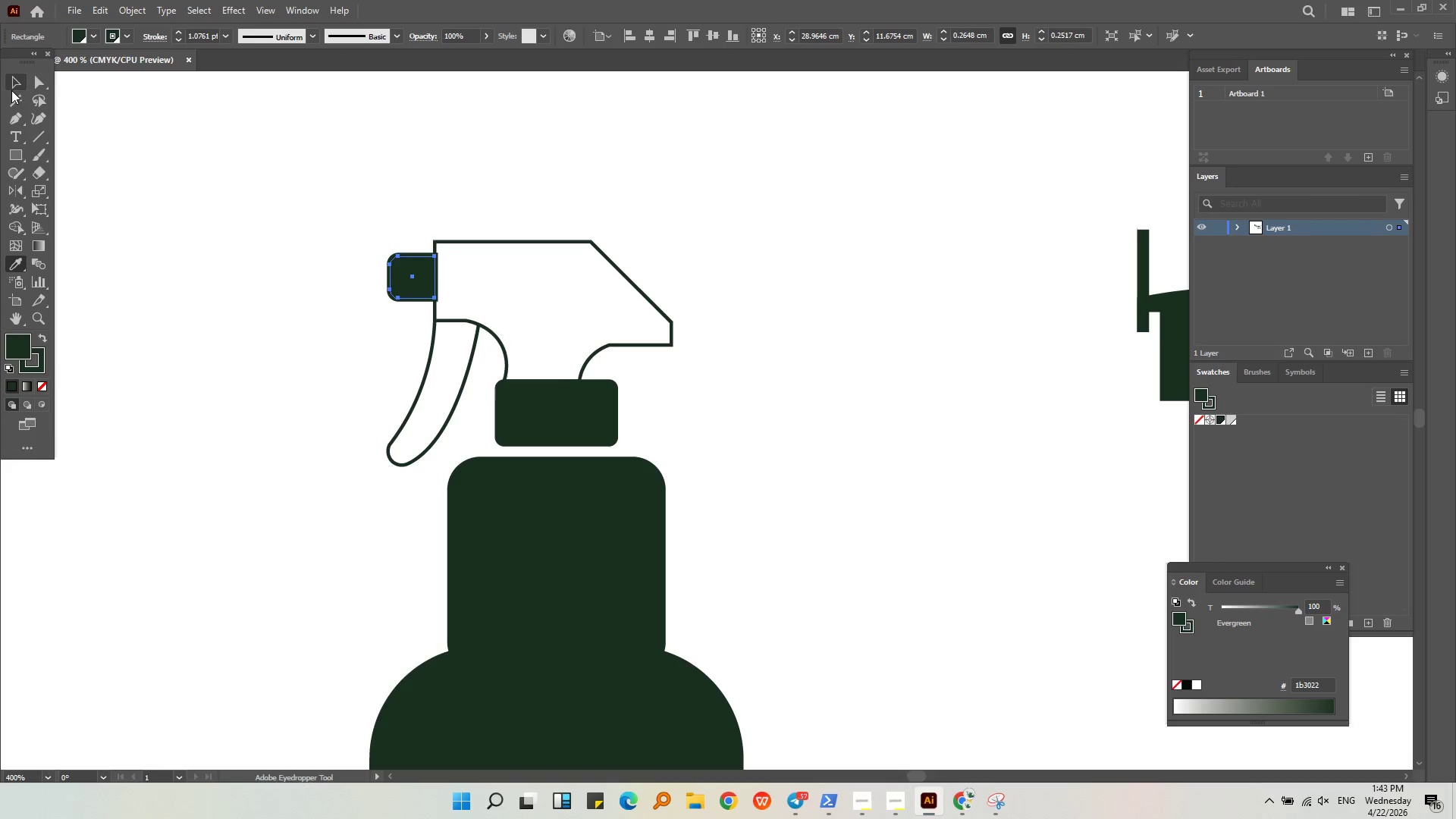 
double_click([269, 224])
 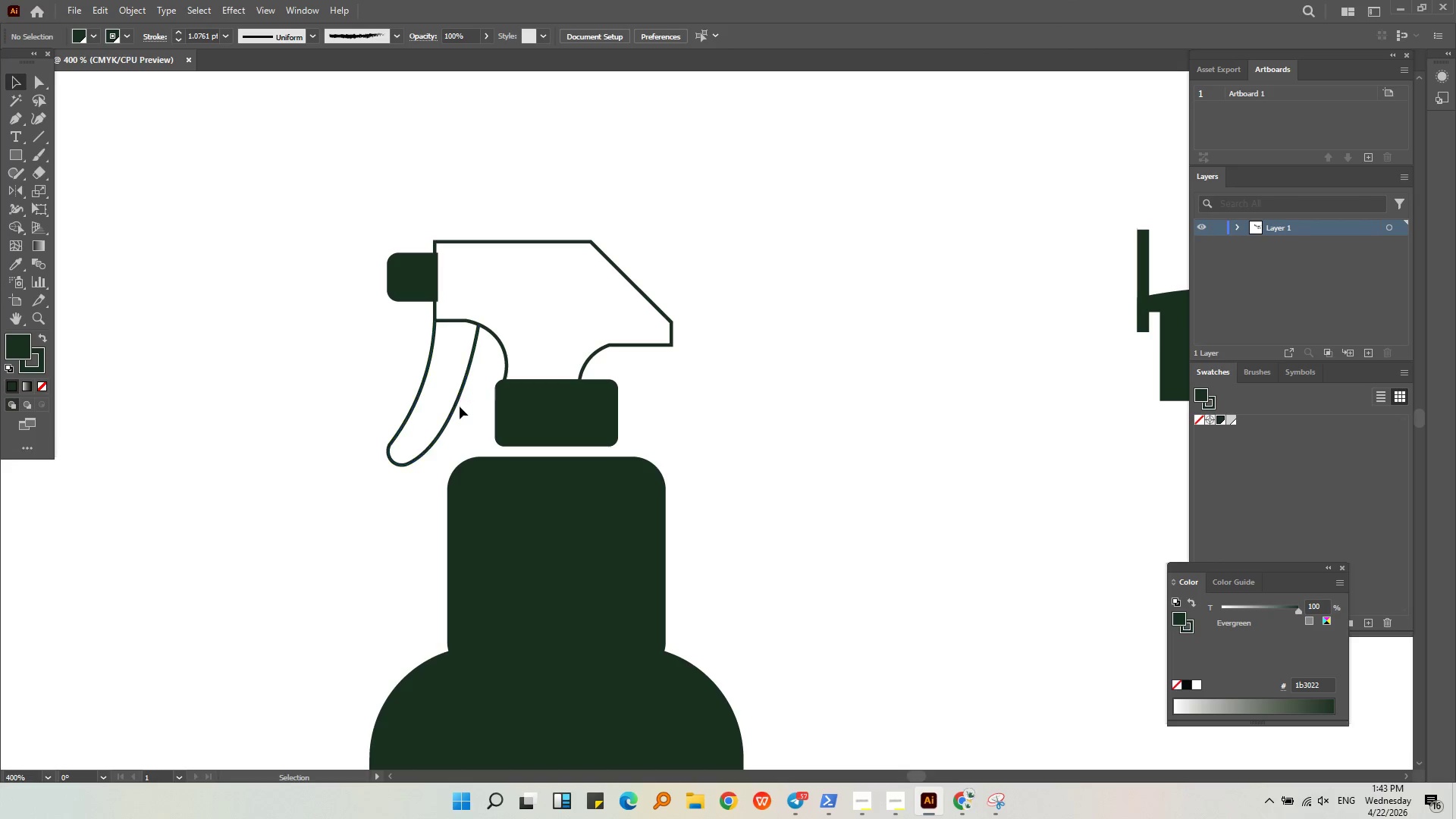 
double_click([457, 406])
 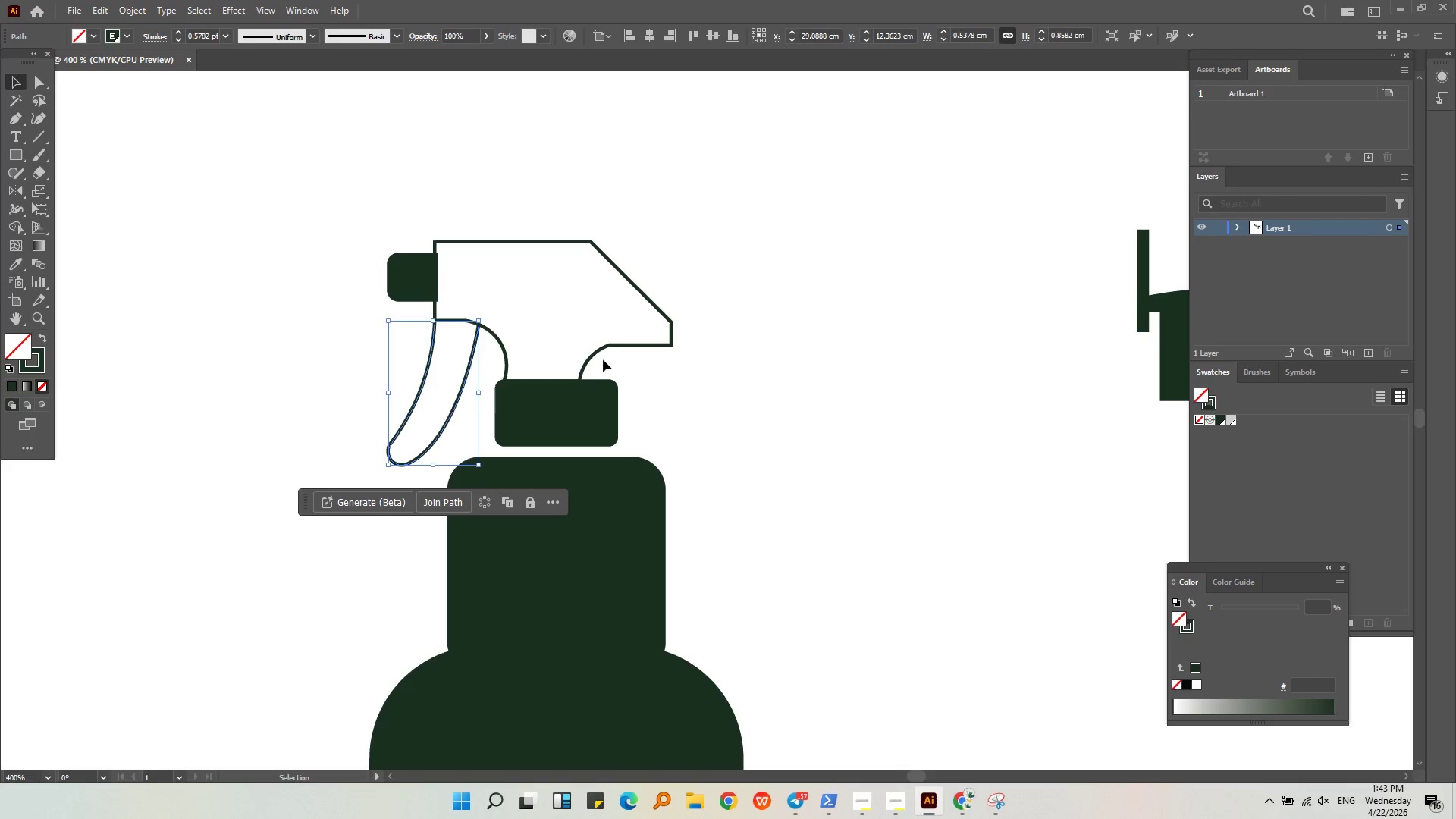 
hold_key(key=ShiftLeft, duration=0.41)
left_click([593, 353])
 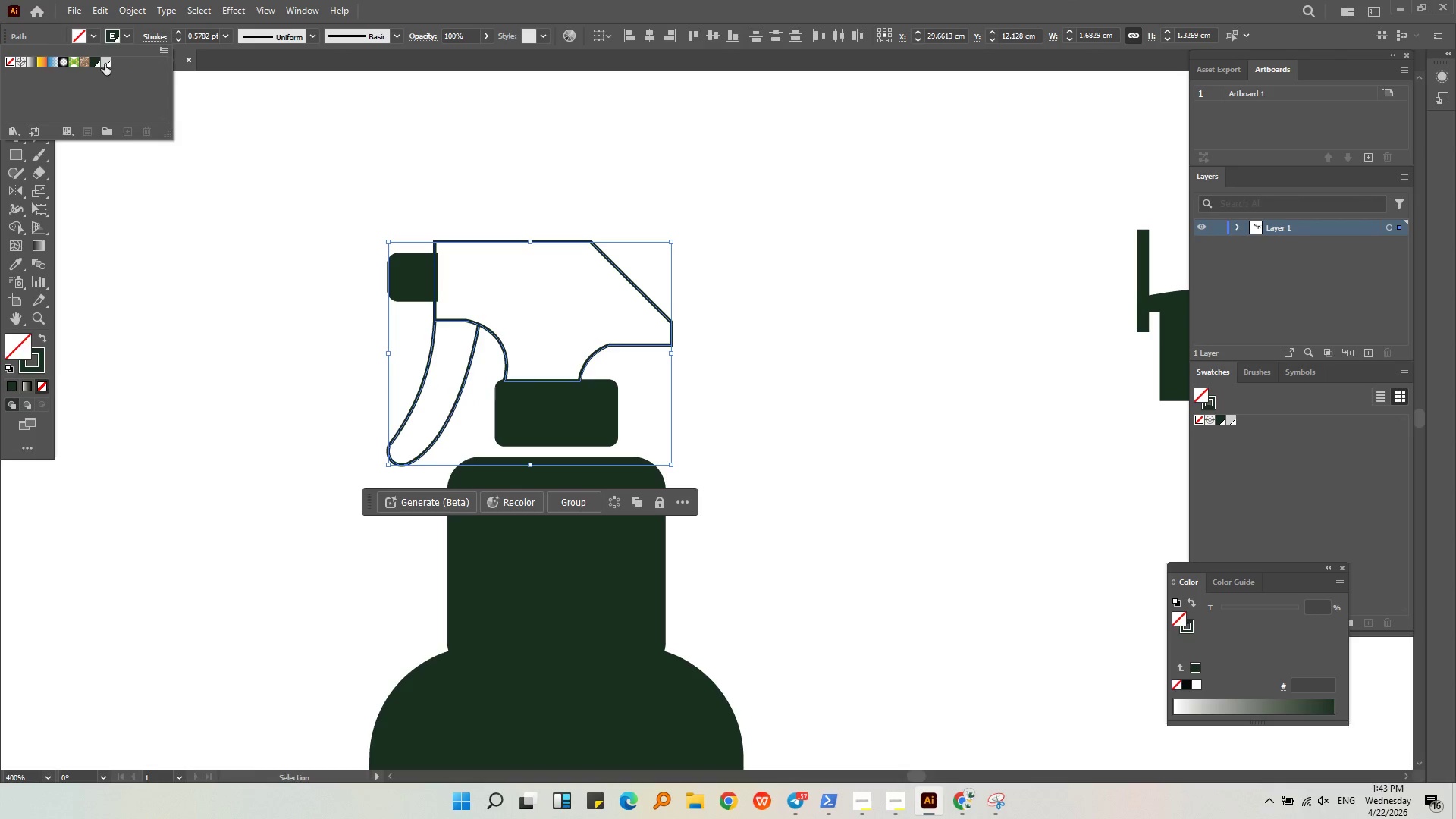 
double_click([425, 130])
 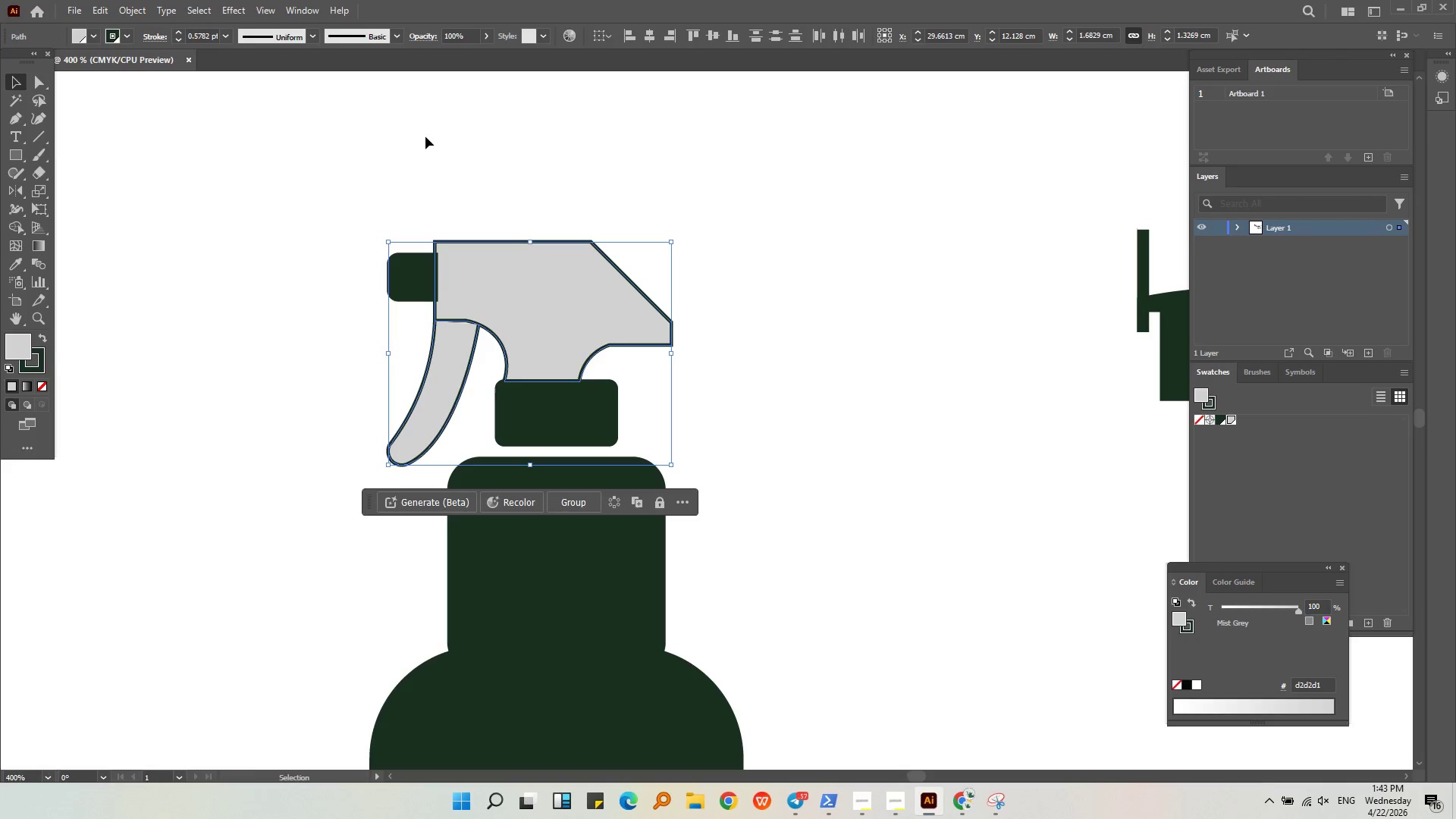 
triple_click([425, 136])
 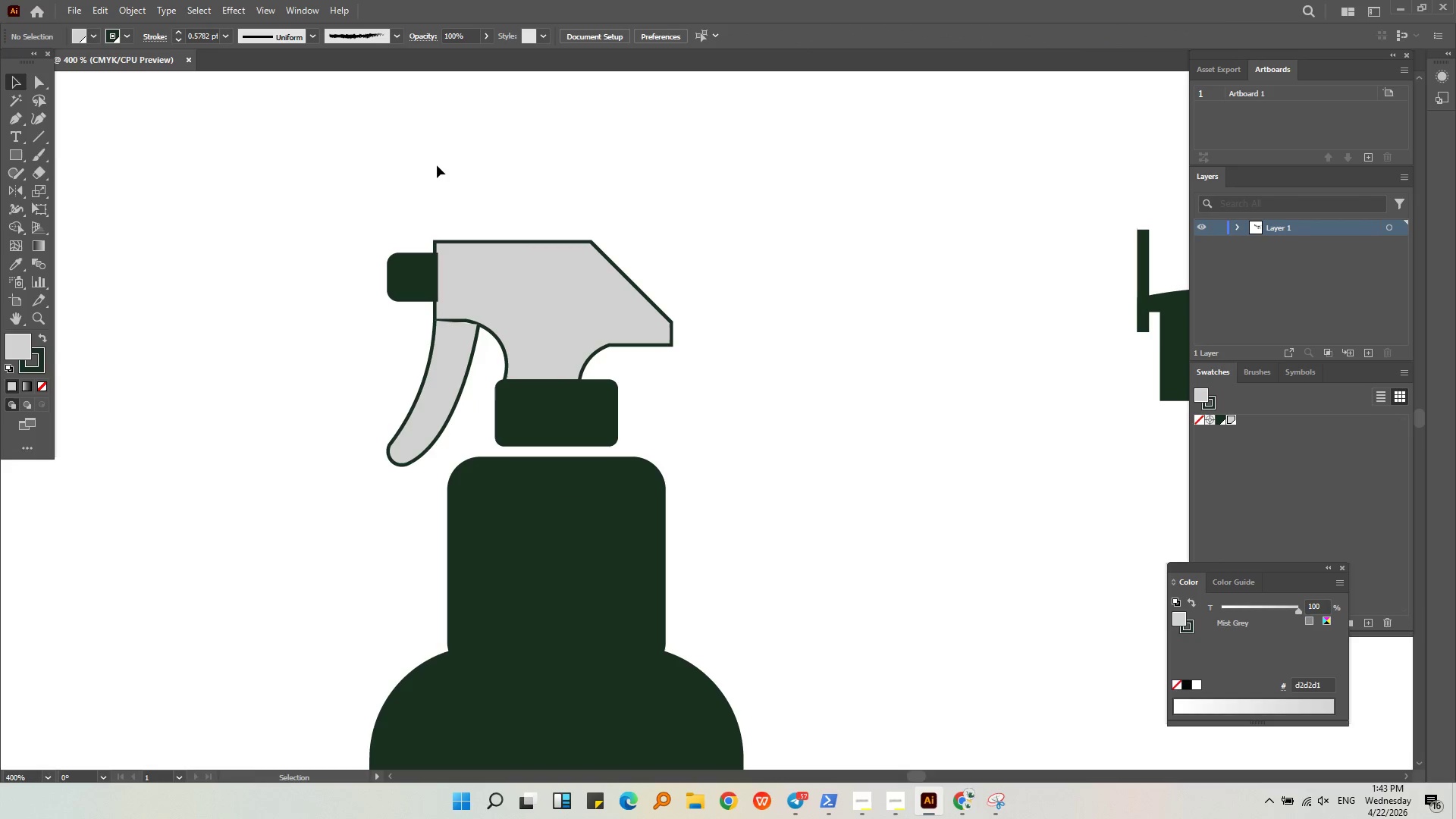 
triple_click([437, 166])
 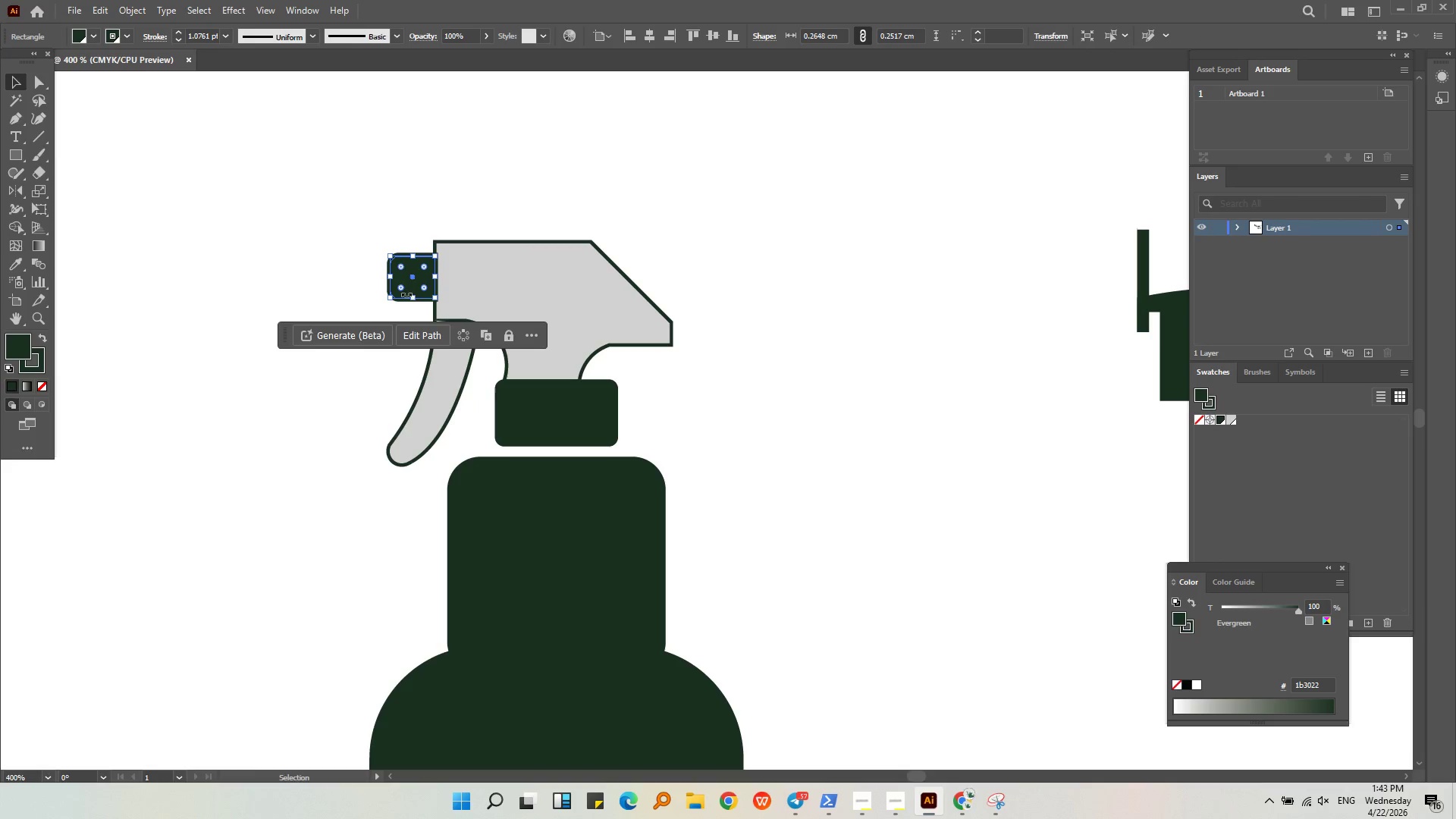 
hold_key(key=AltLeft, duration=0.55)
 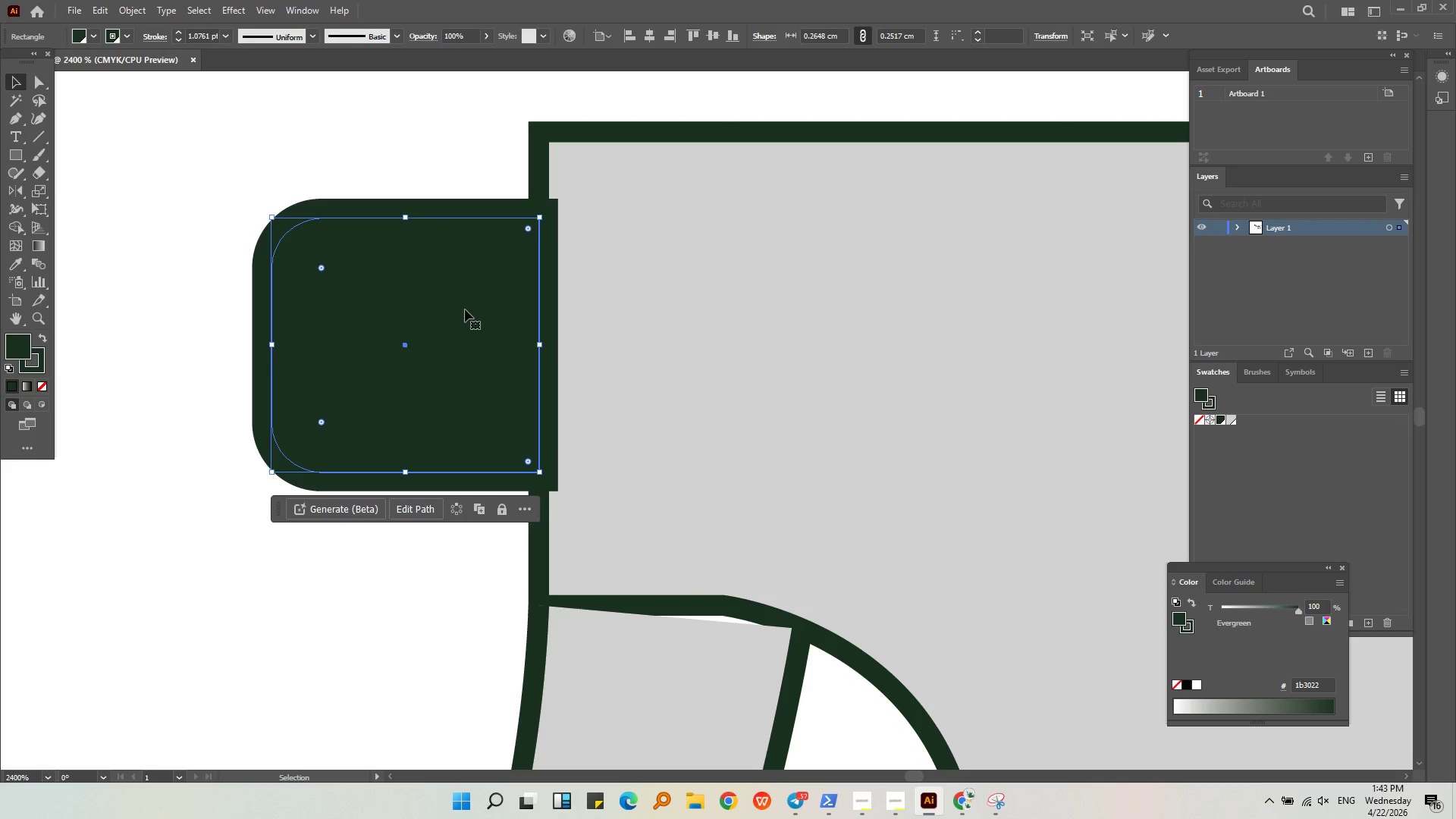 
left_click_drag(start_coordinate=[465, 309], to_coordinate=[460, 310])
 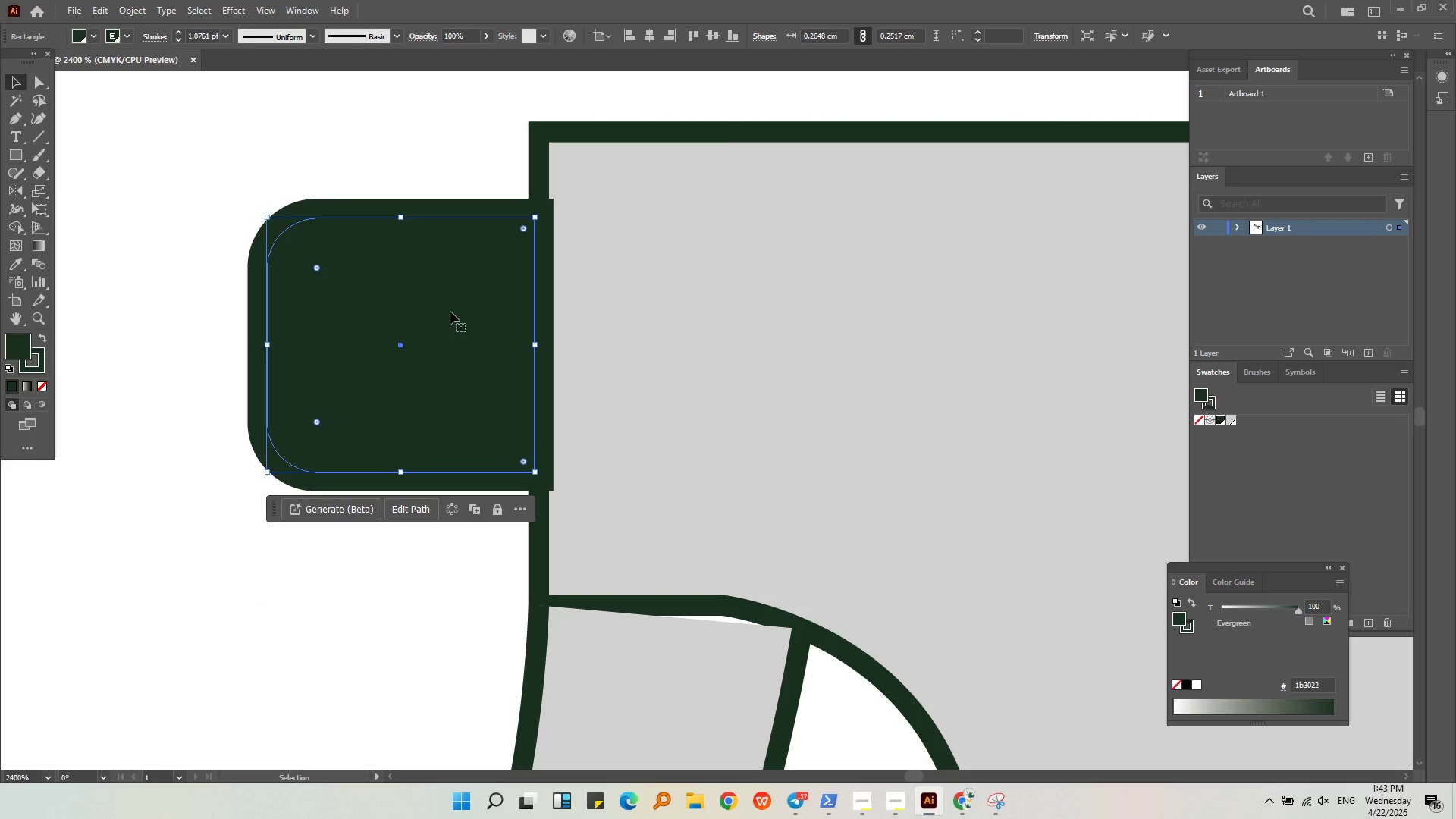 
hold_key(key=ShiftLeft, duration=1.0)
 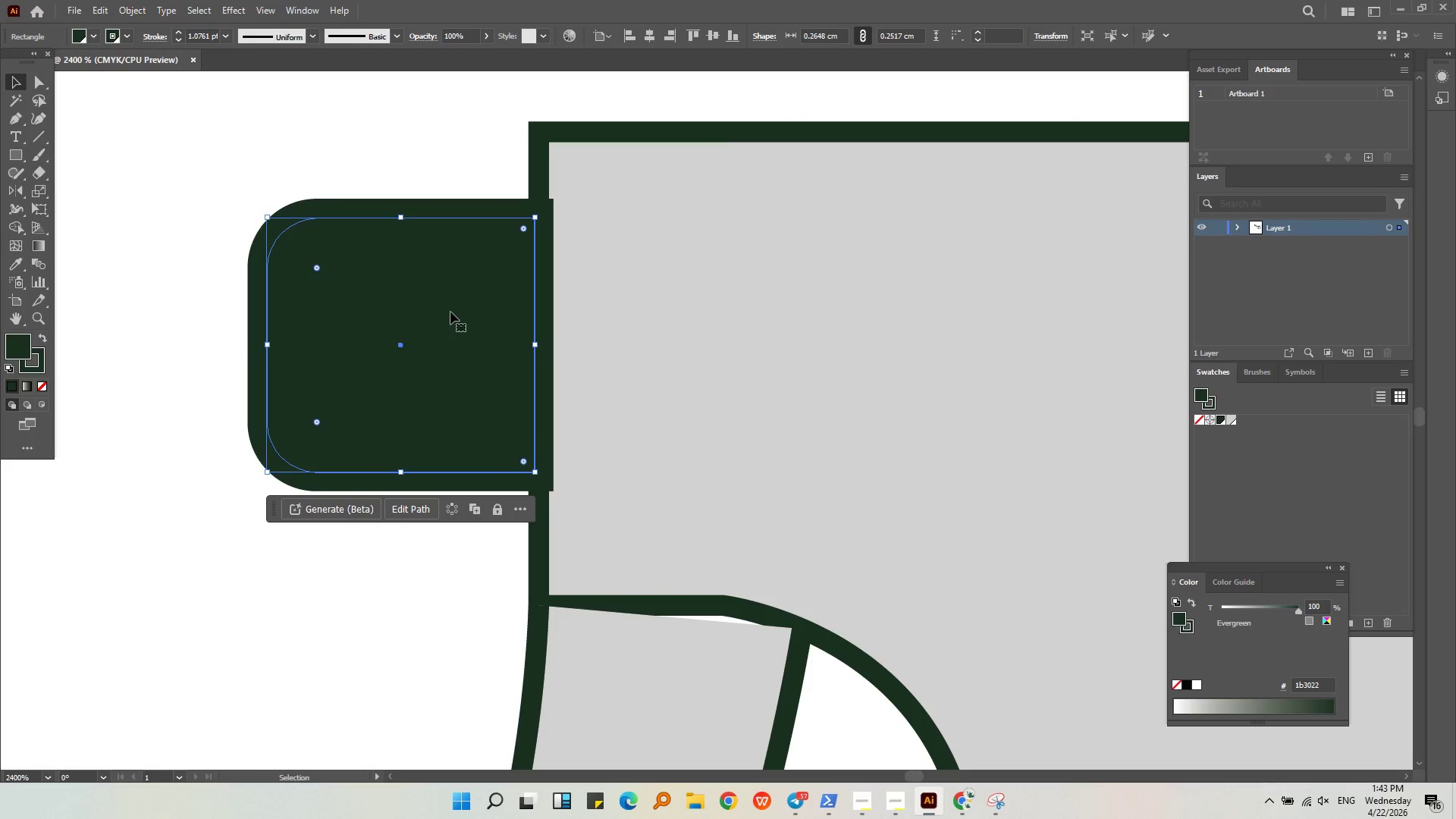 
scroll: coordinate [410, 285], scroll_direction: up, amount: 6.0
 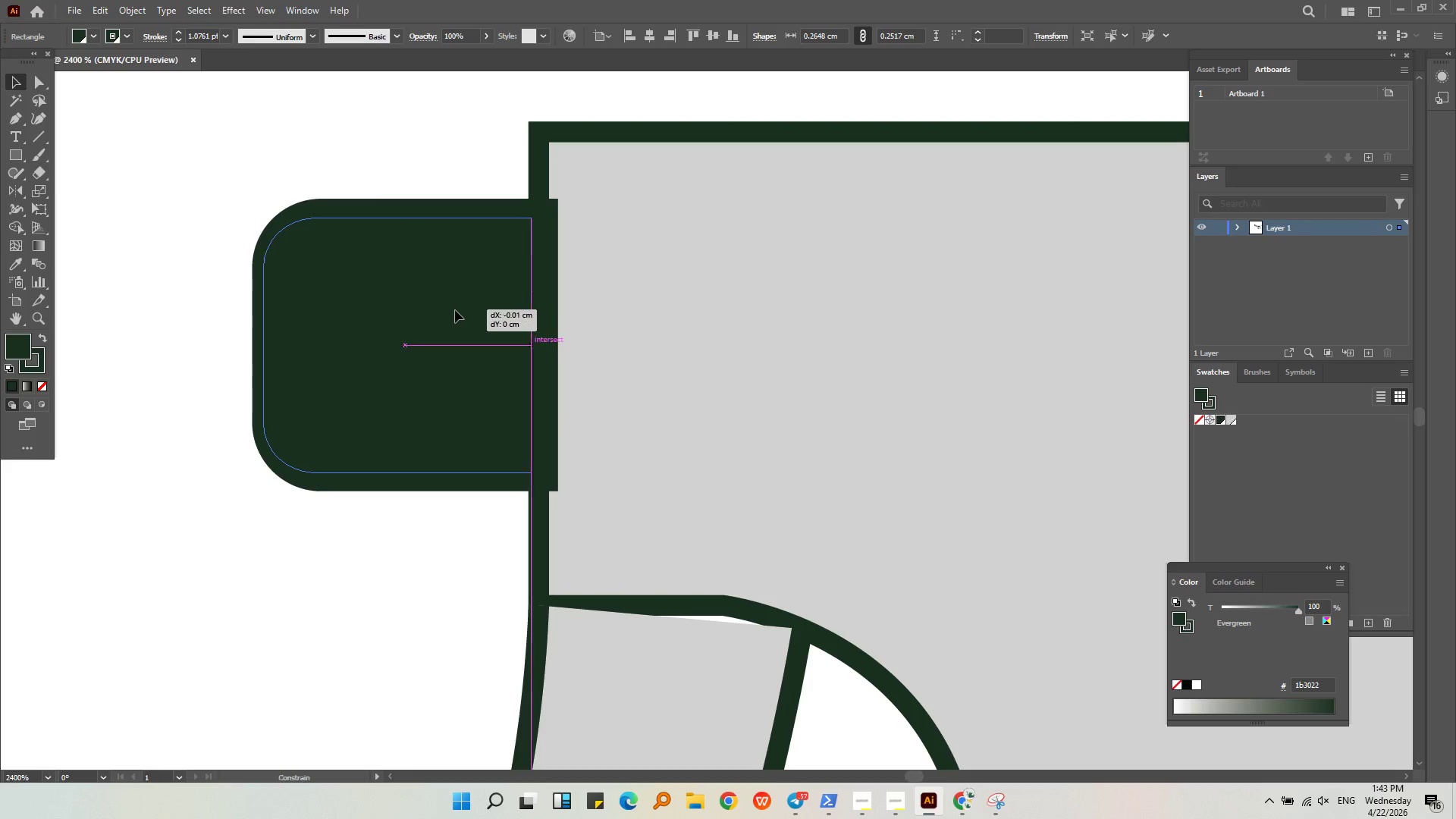 
left_click_drag(start_coordinate=[450, 312], to_coordinate=[444, 312])
 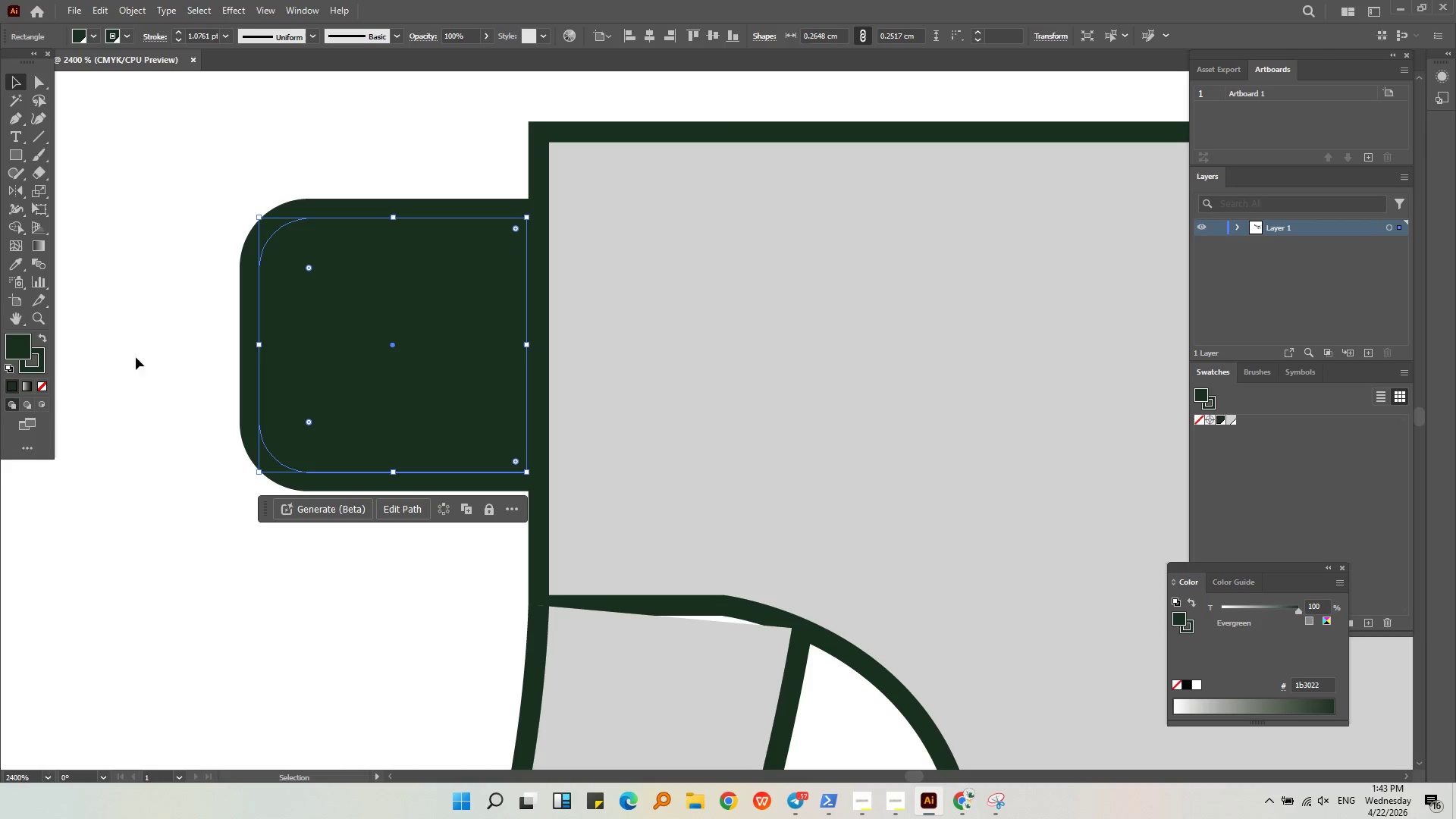 
hold_key(key=ShiftLeft, duration=0.34)
 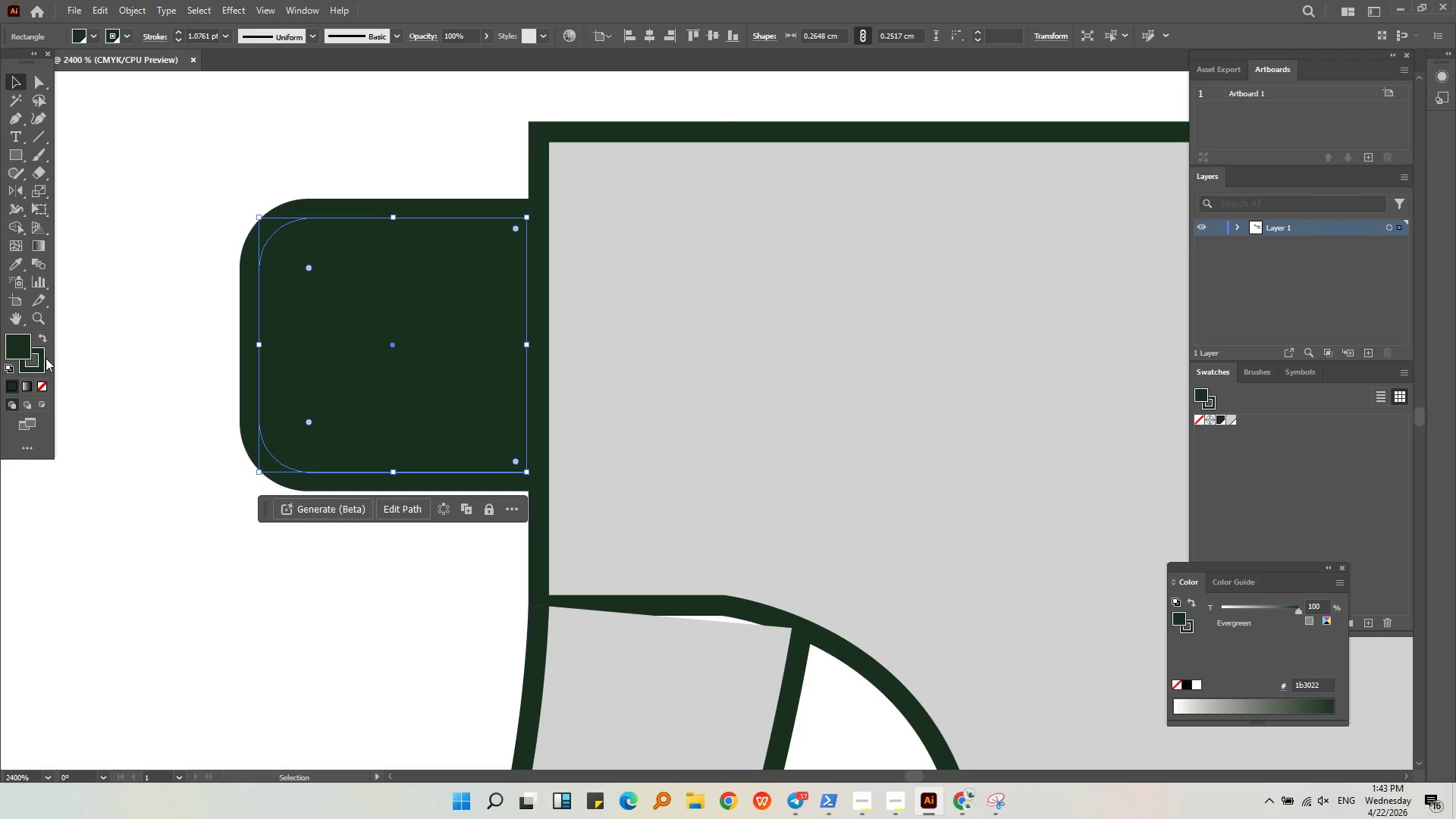 
left_click([39, 359])
 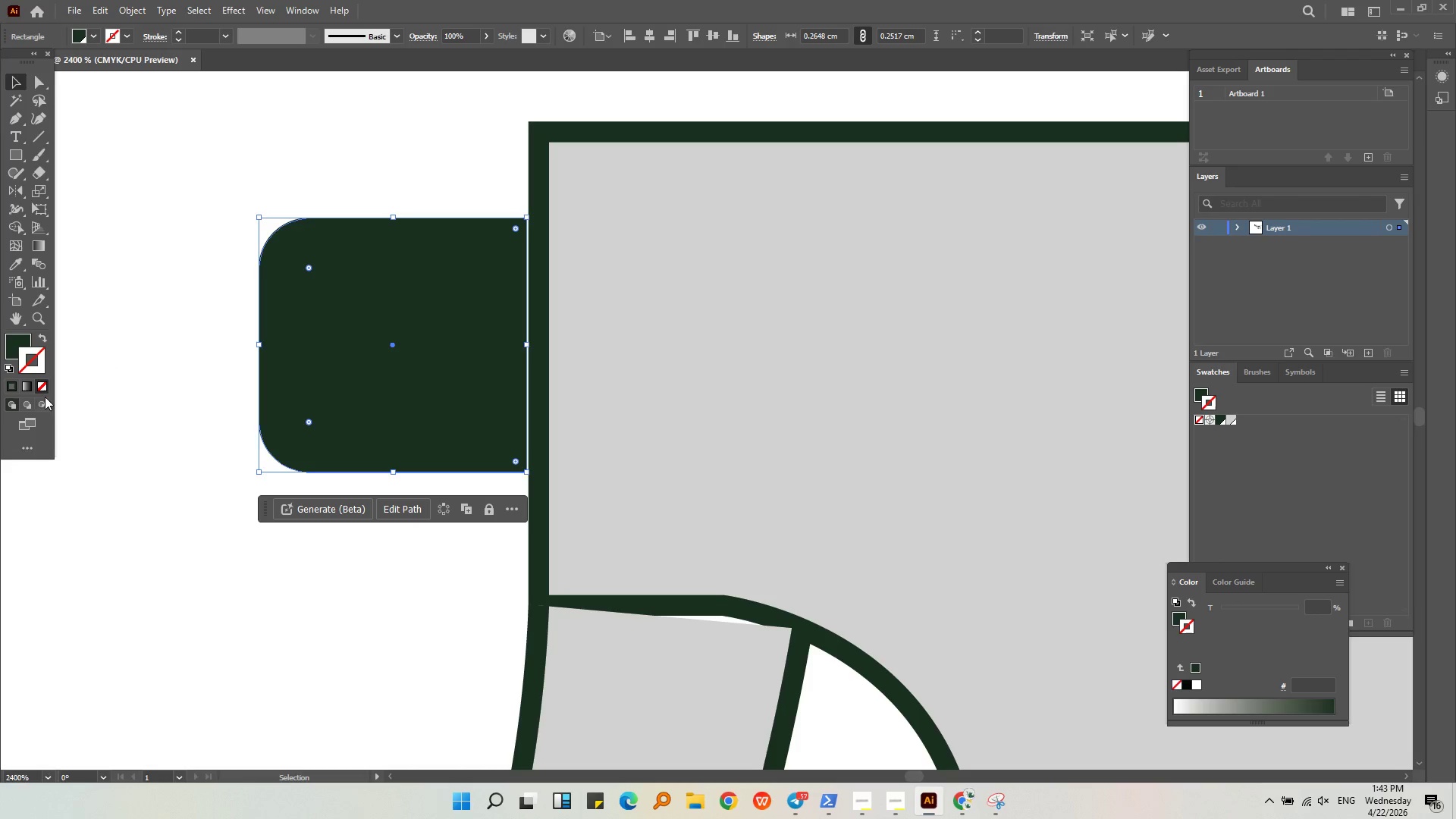 
double_click([92, 418])
 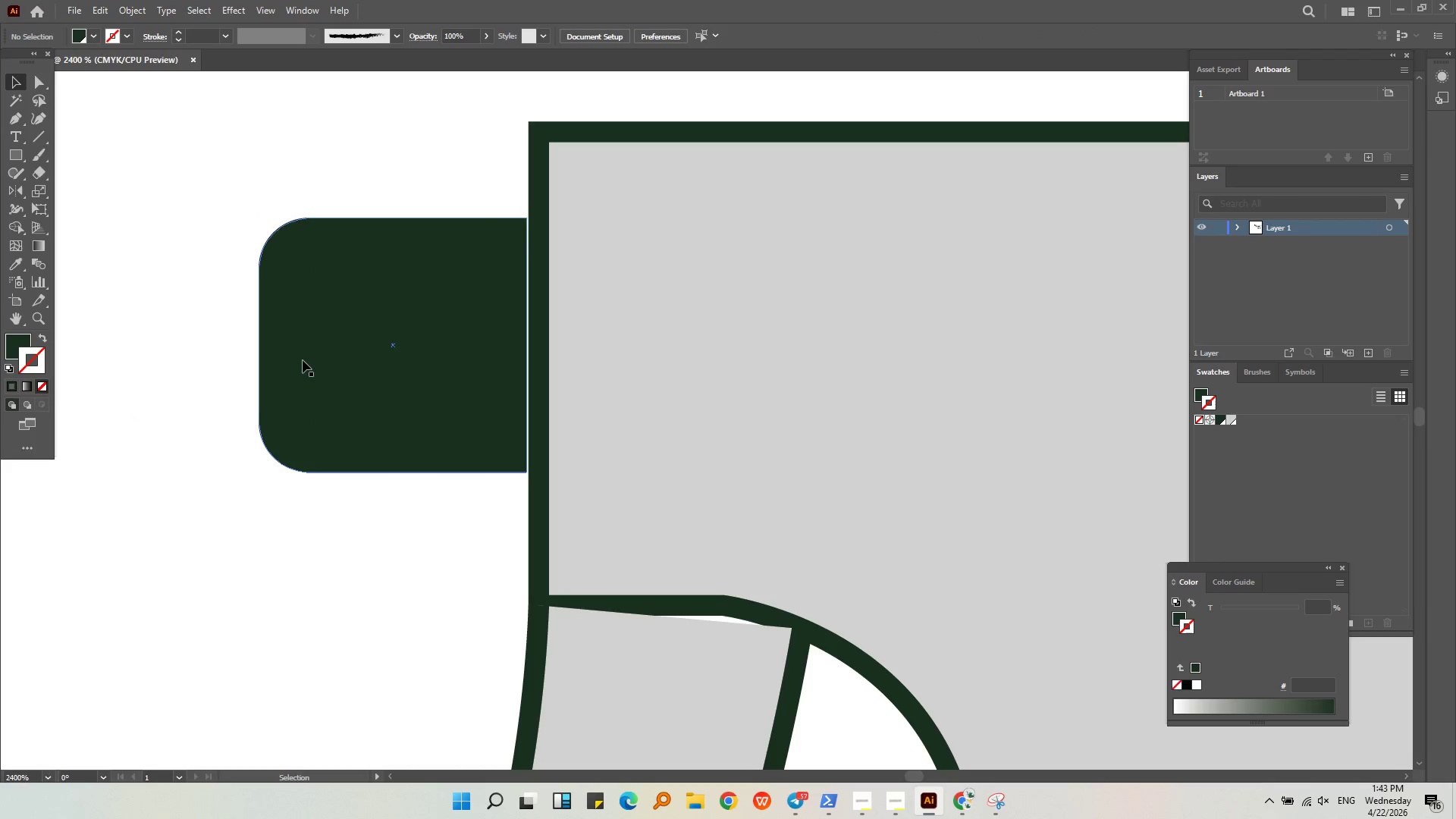 
left_click_drag(start_coordinate=[302, 359], to_coordinate=[312, 359])
 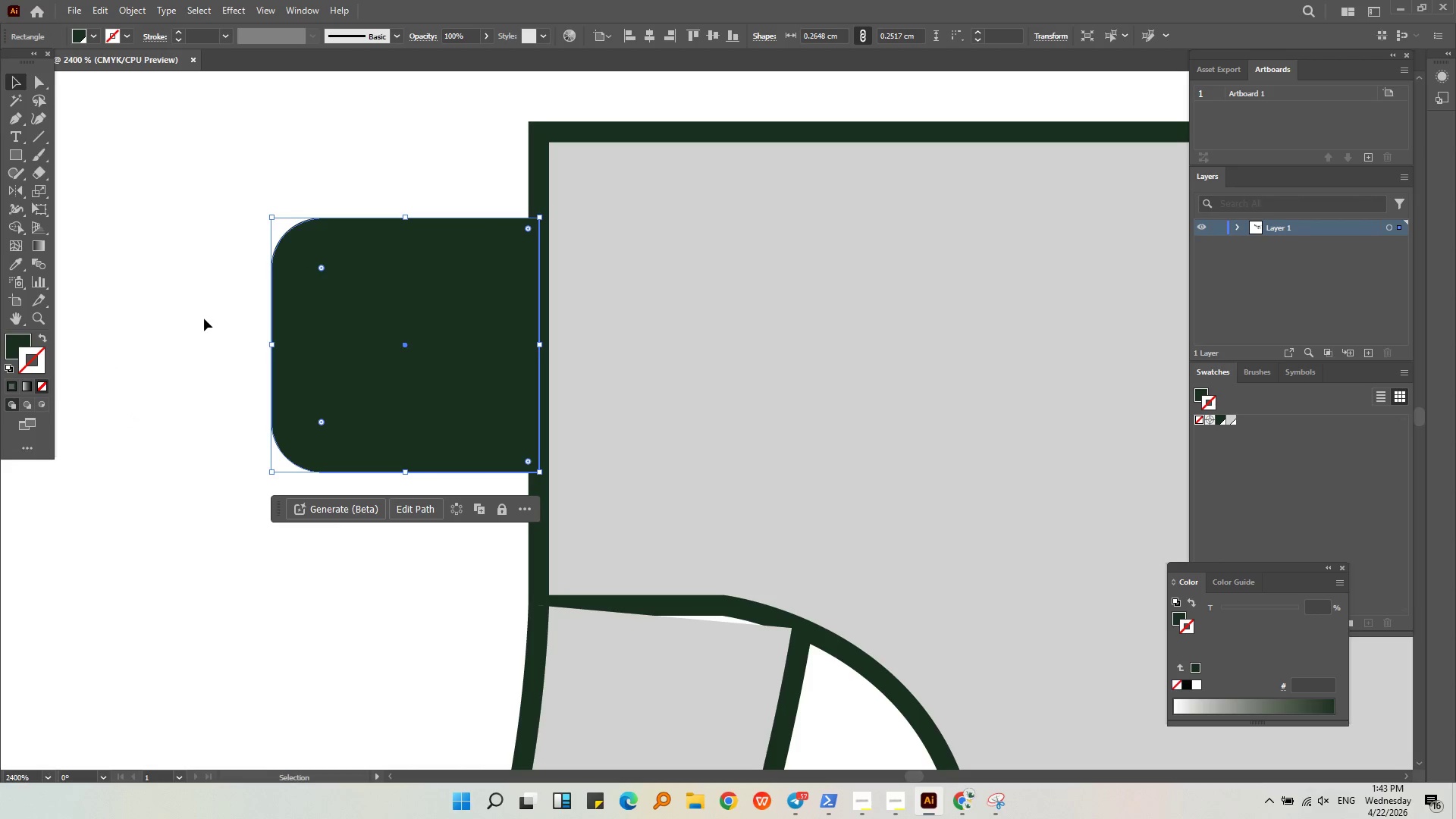 
left_click([204, 318])
 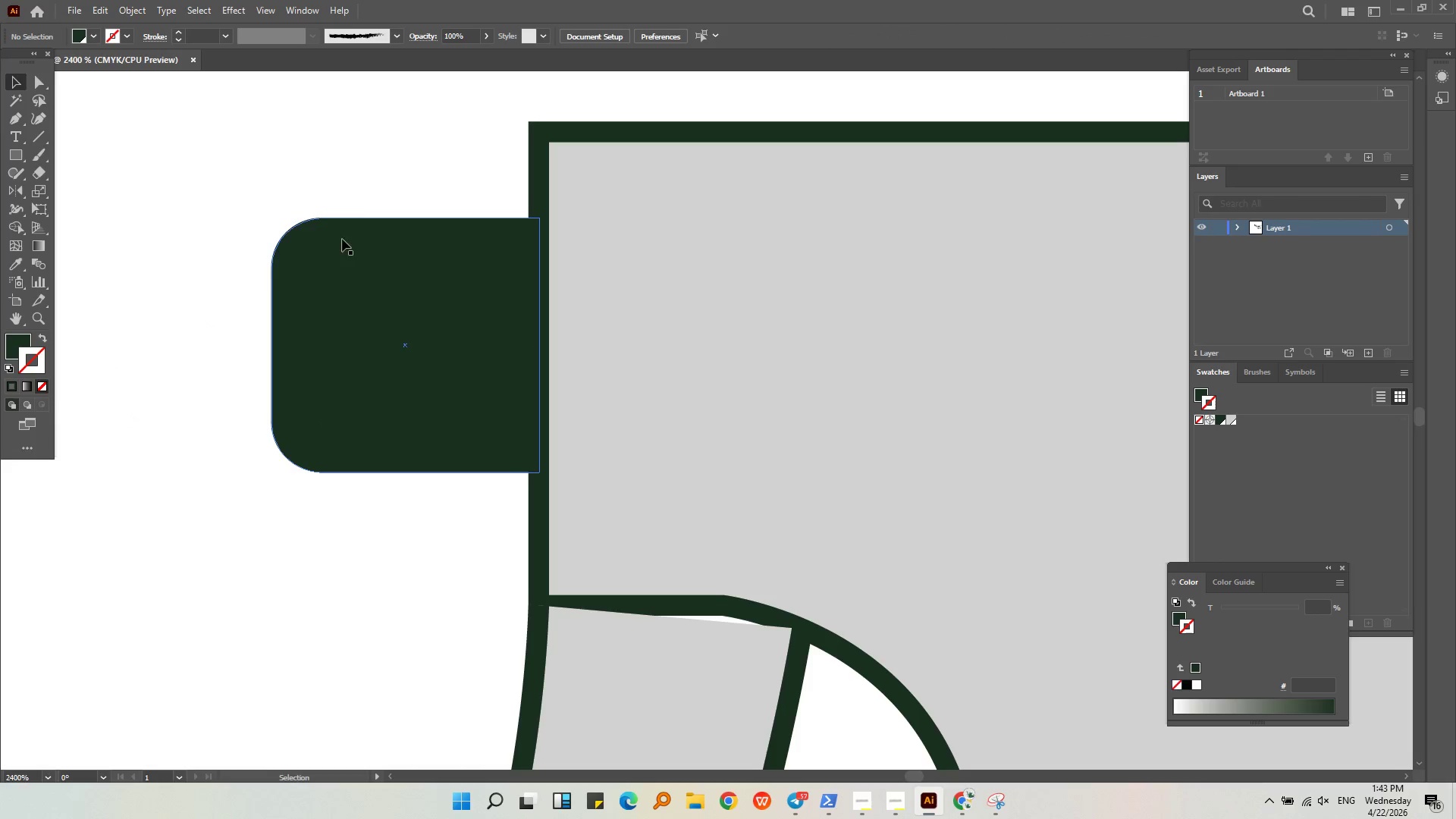 
hold_key(key=AltLeft, duration=0.52)
scroll: coordinate [350, 218], scroll_direction: down, amount: 4.0
 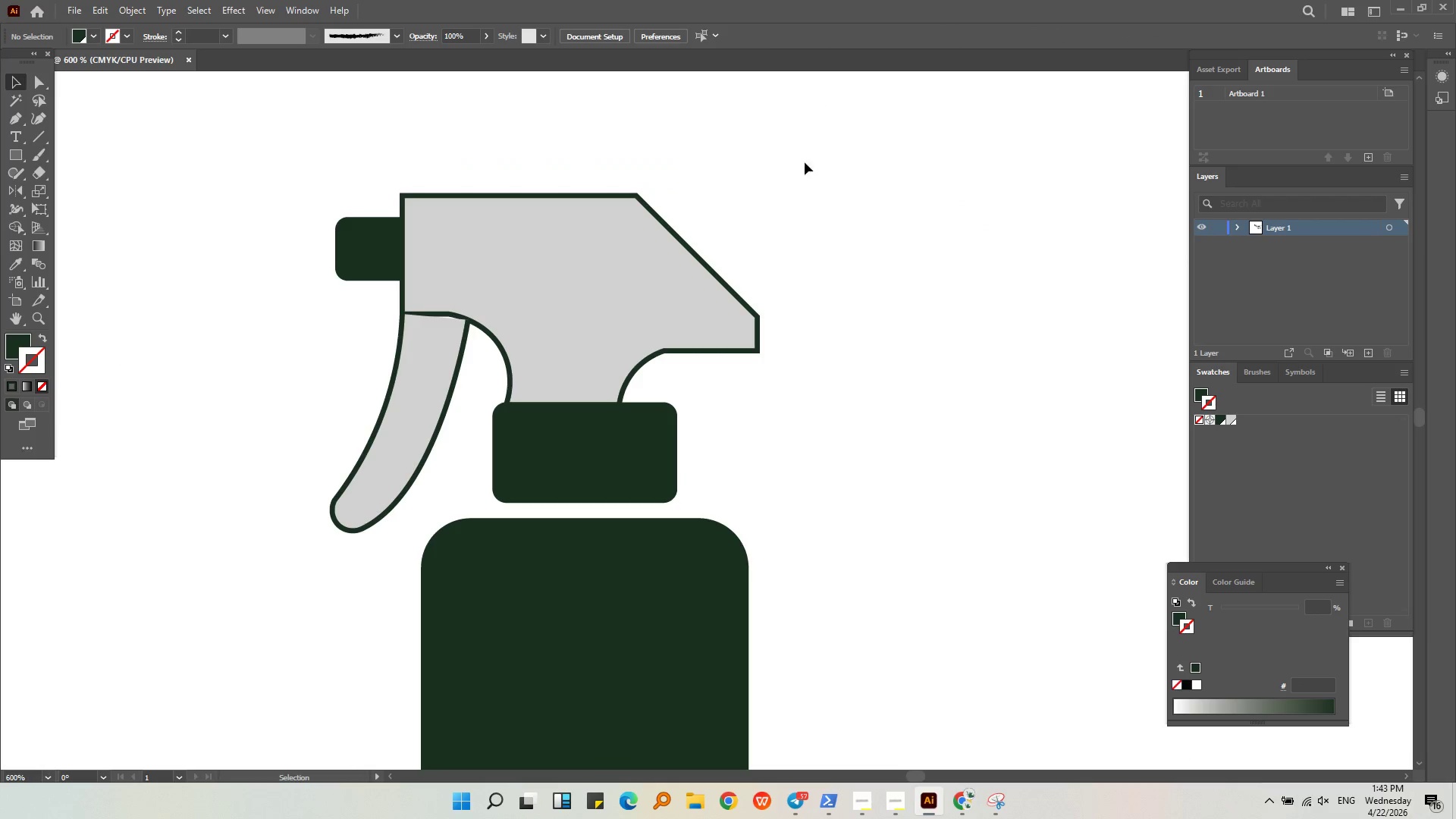 
left_click([803, 170])
 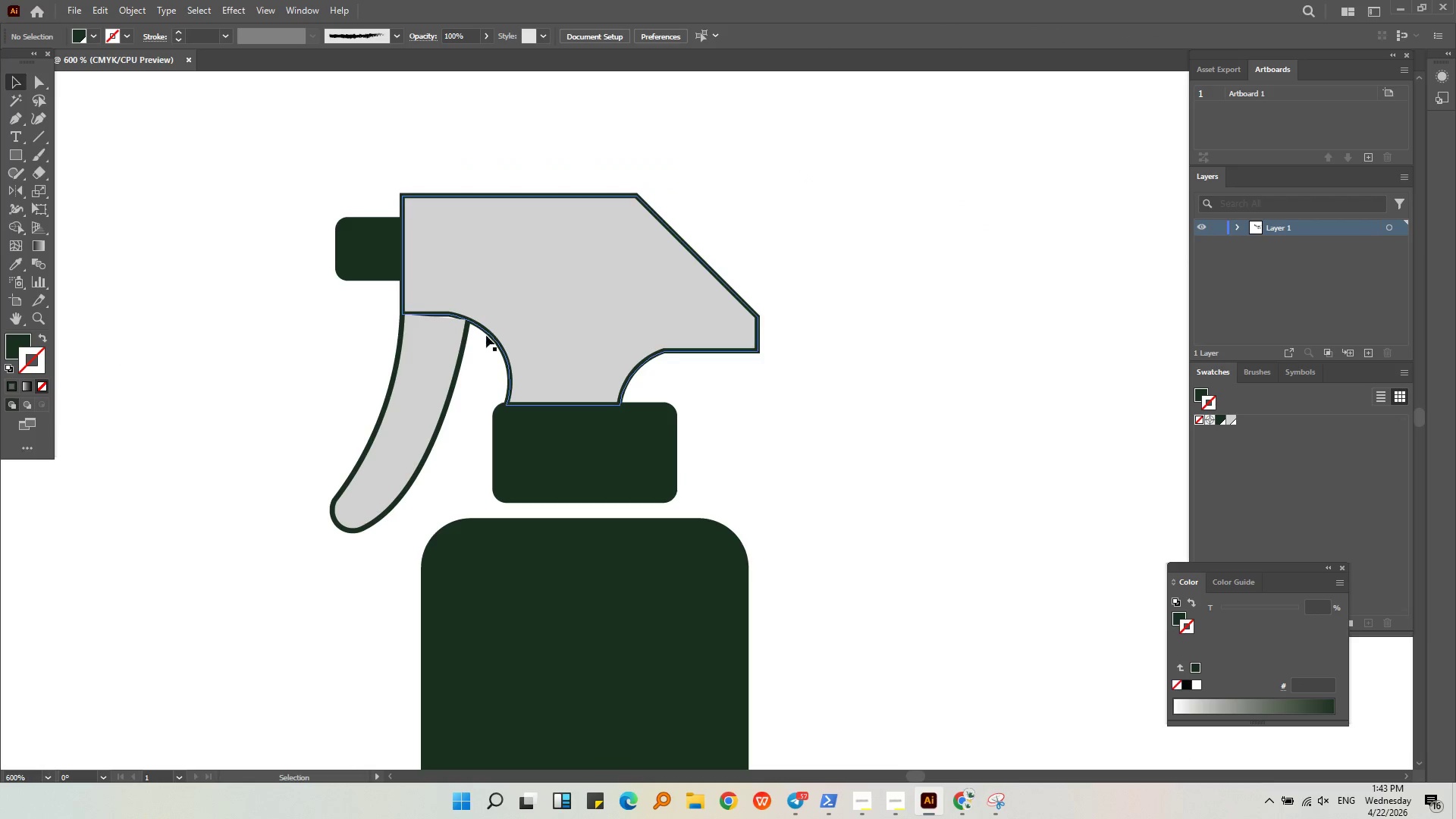 
hold_key(key=AltLeft, duration=0.66)
scroll: coordinate [449, 338], scroll_direction: up, amount: 4.0
 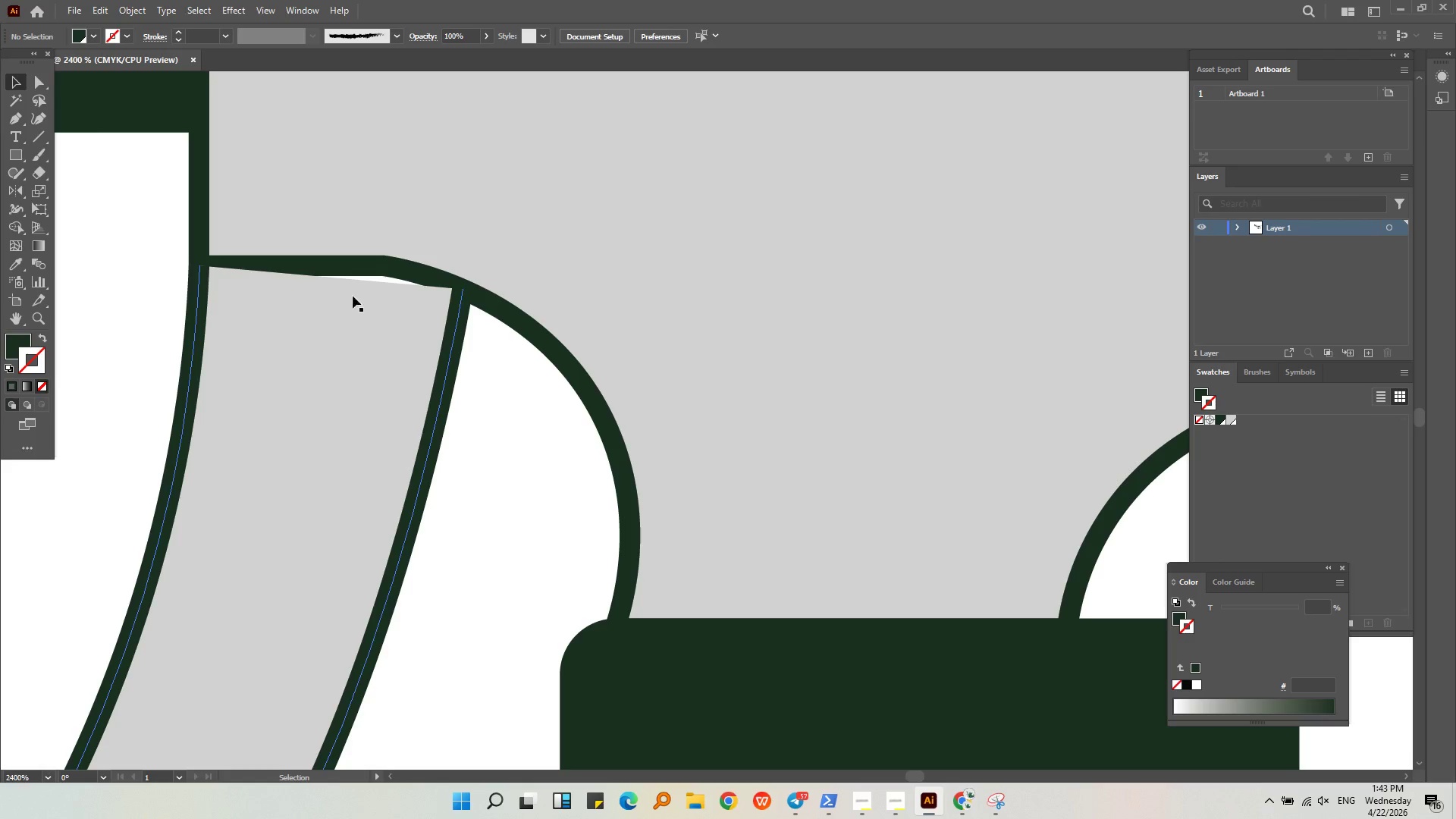 
left_click([356, 294])
 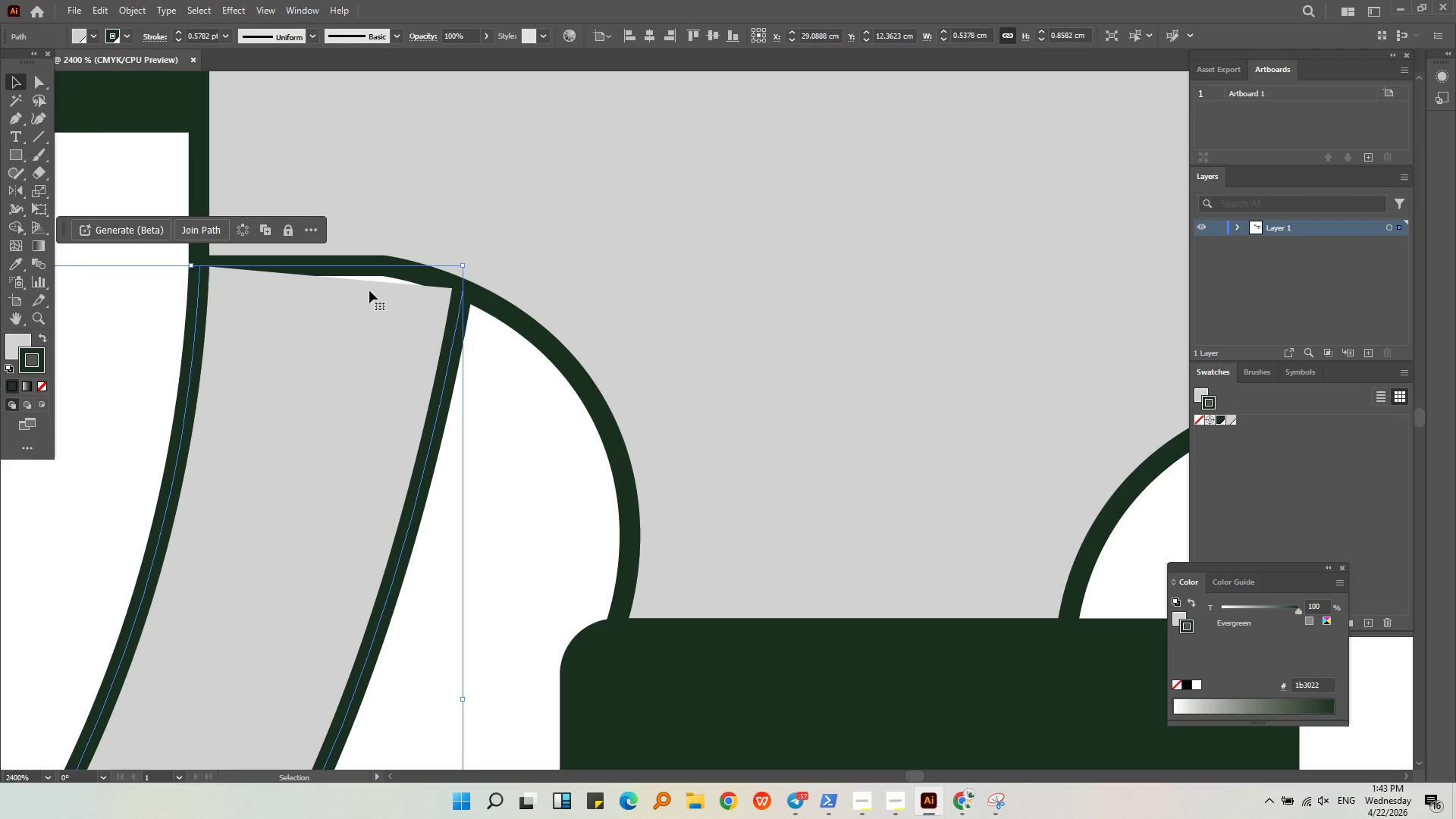 
hold_key(key=AltLeft, duration=0.53)
scroll: coordinate [370, 290], scroll_direction: down, amount: 2.0
 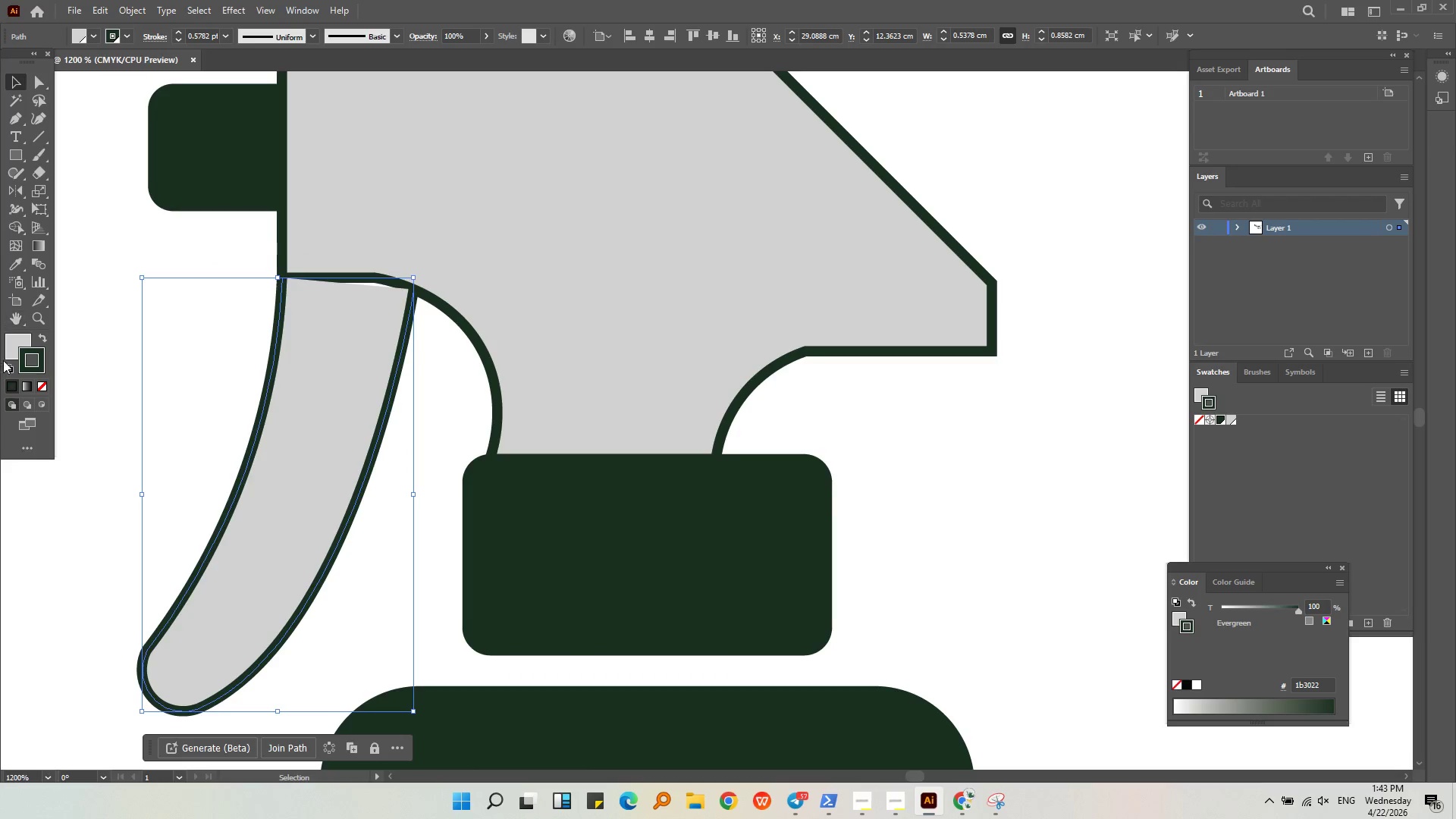 
left_click([14, 344])
 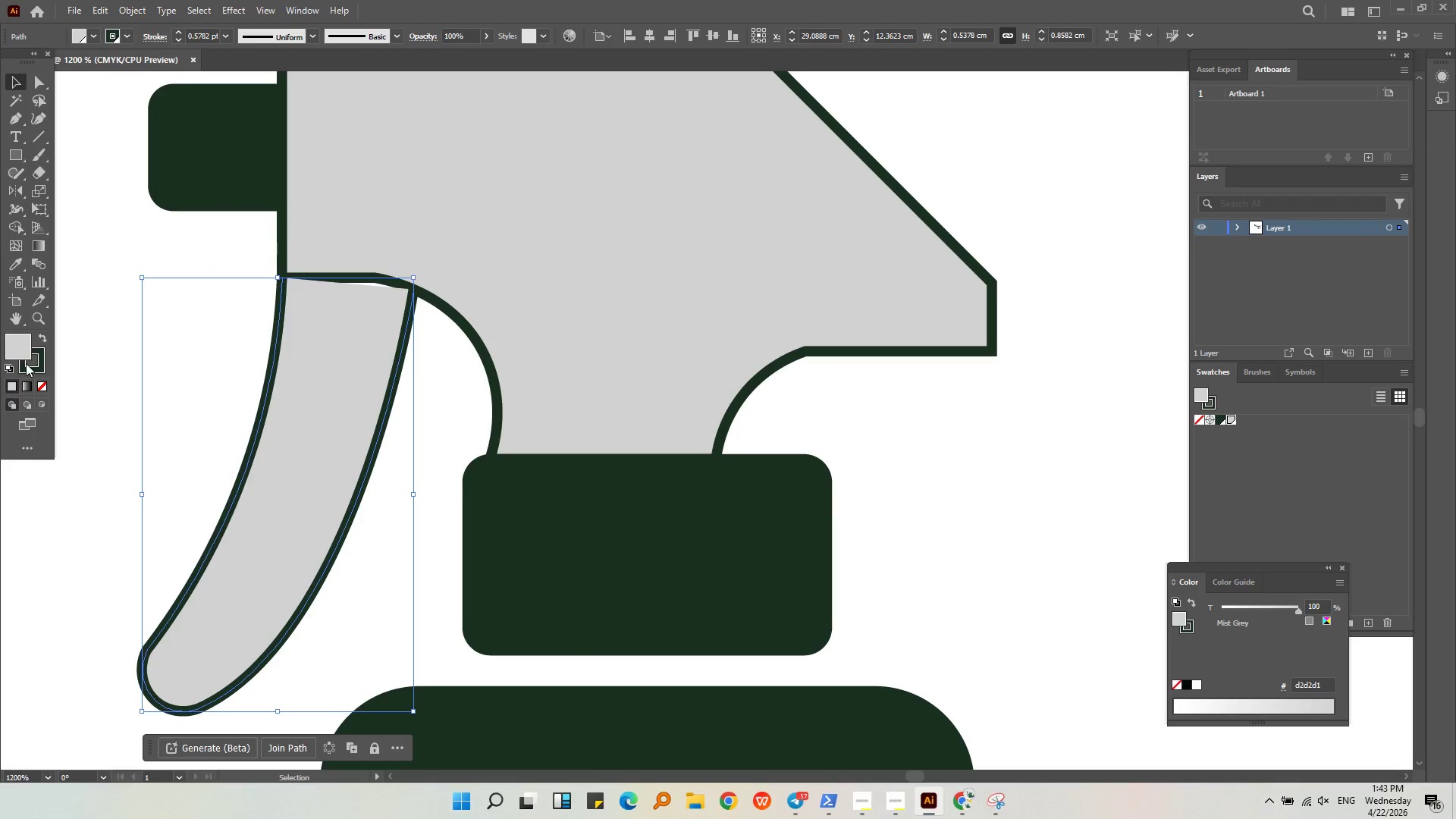 
mouse_move([42, 349])
 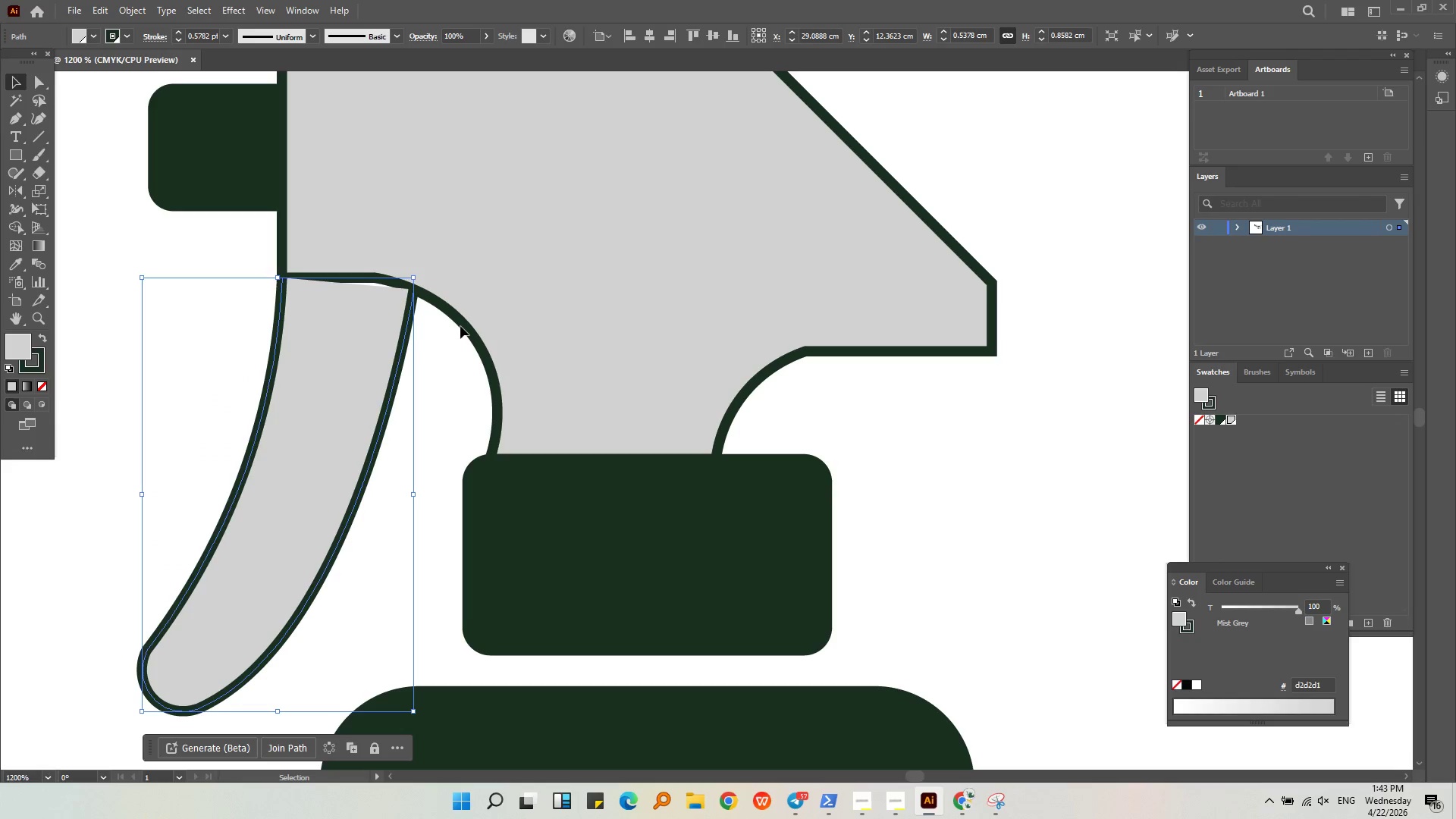 
left_click([463, 326])
 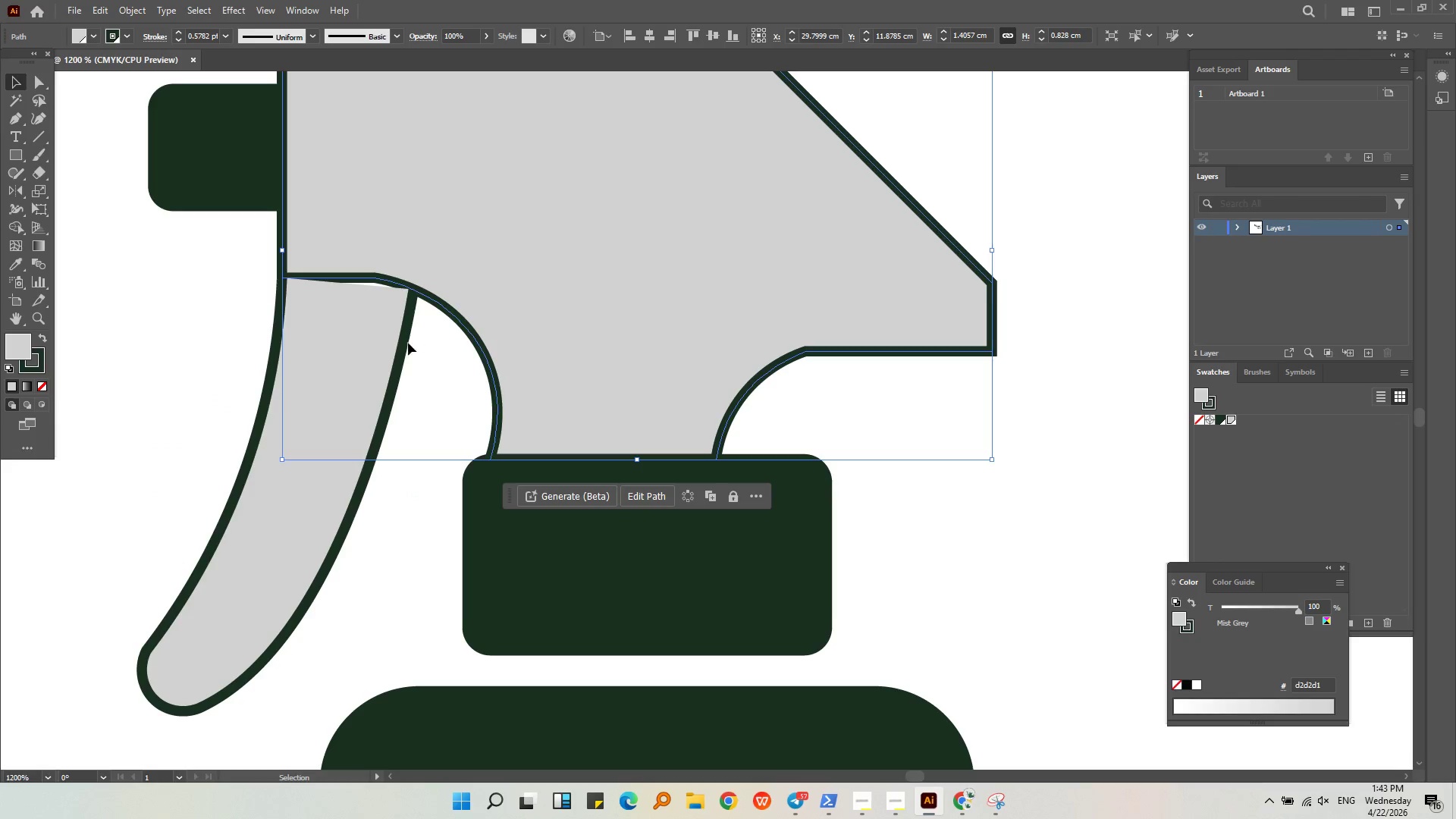 
hold_key(key=ShiftLeft, duration=0.52)
left_click([403, 344])
 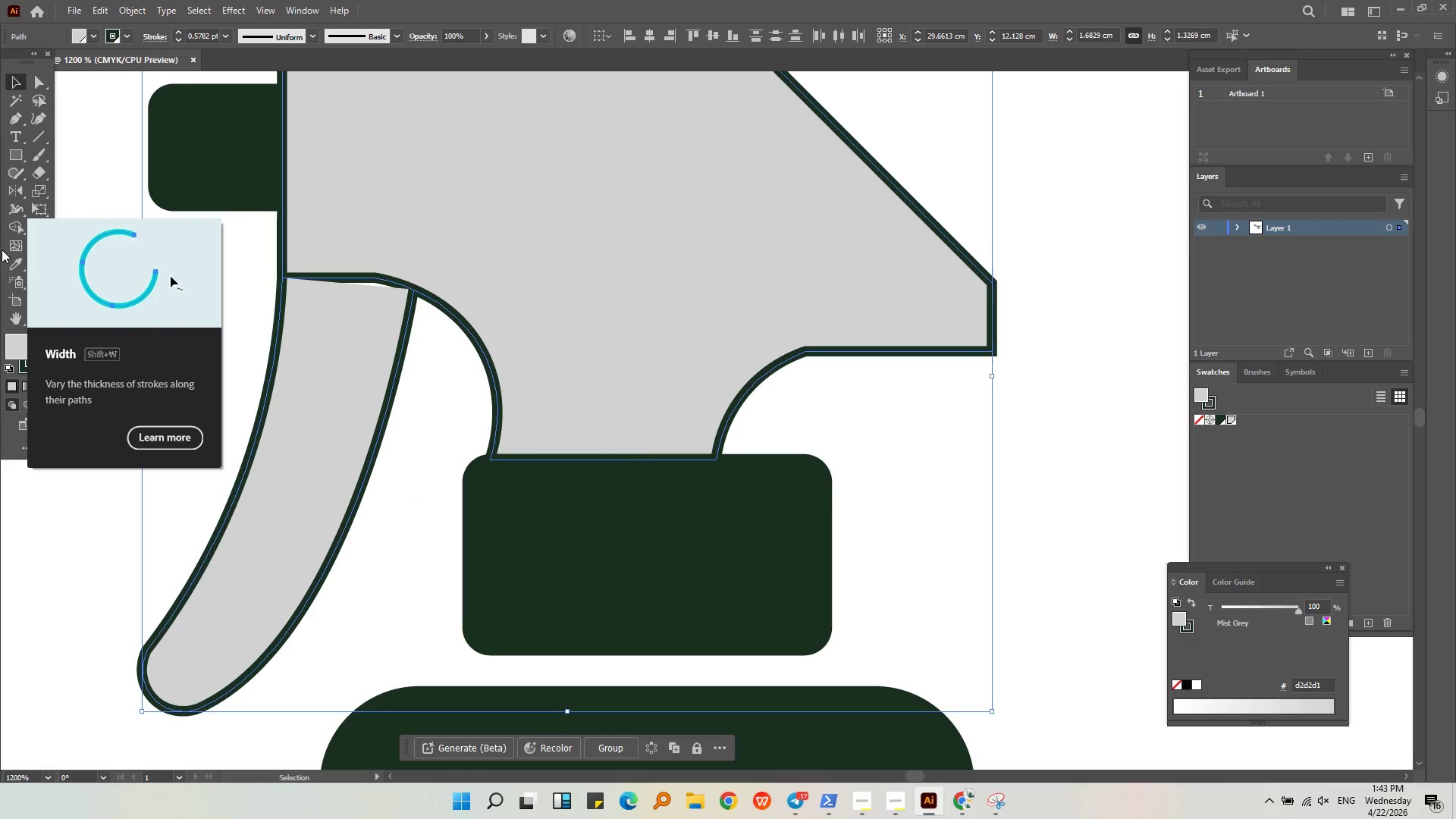 
left_click([14, 222])
 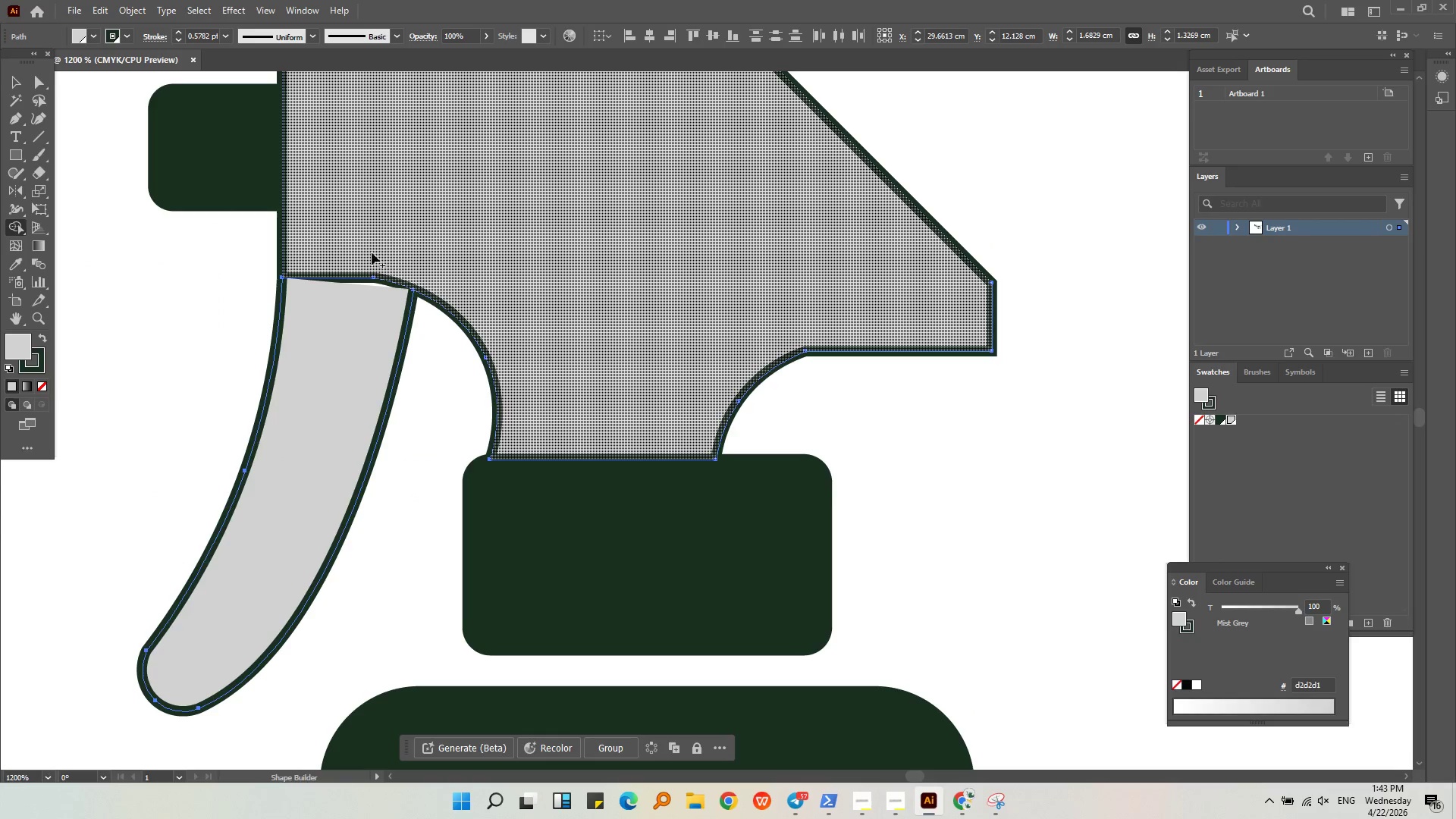 
left_click_drag(start_coordinate=[371, 255], to_coordinate=[349, 312])
 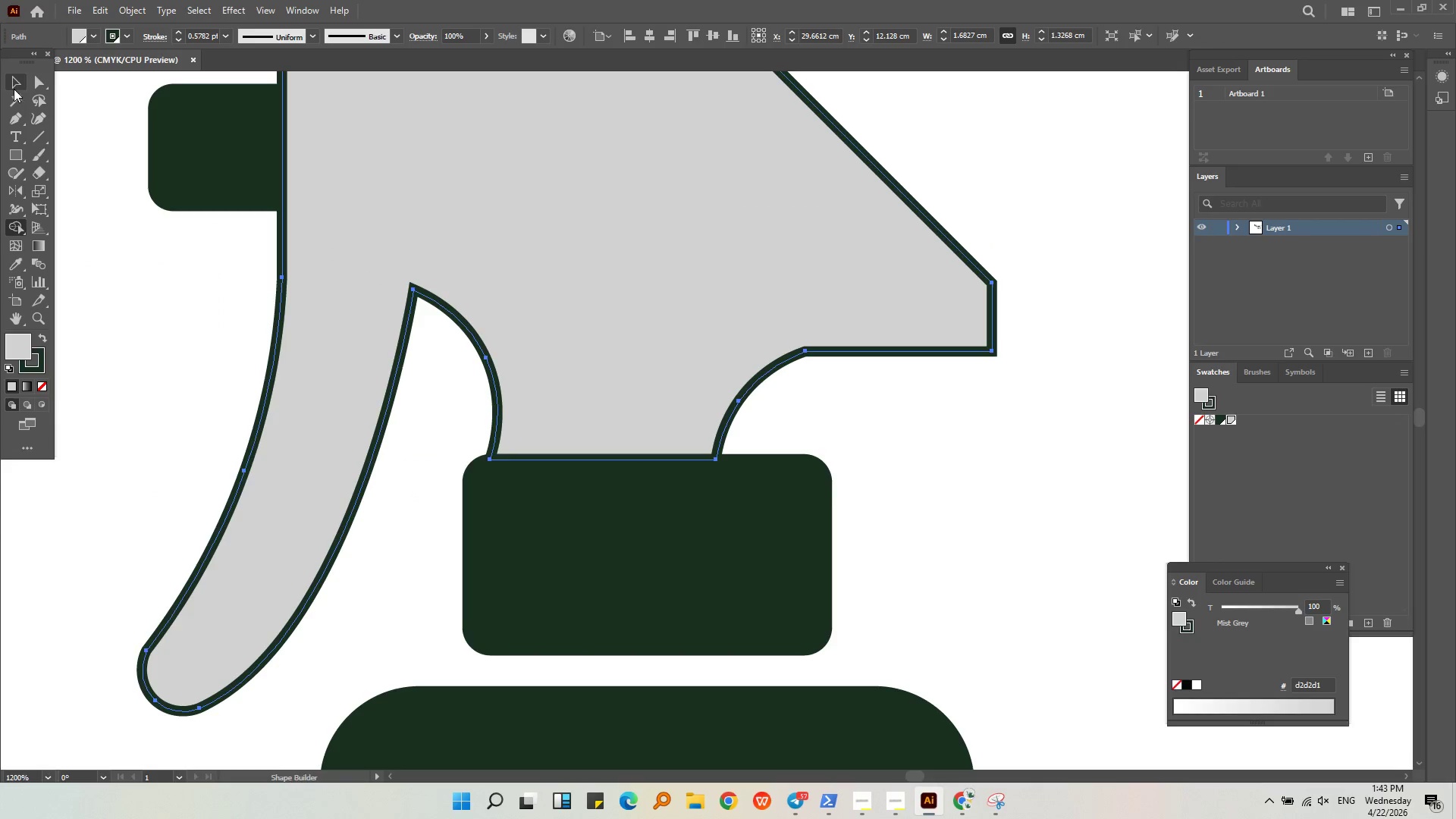 
double_click([109, 312])
 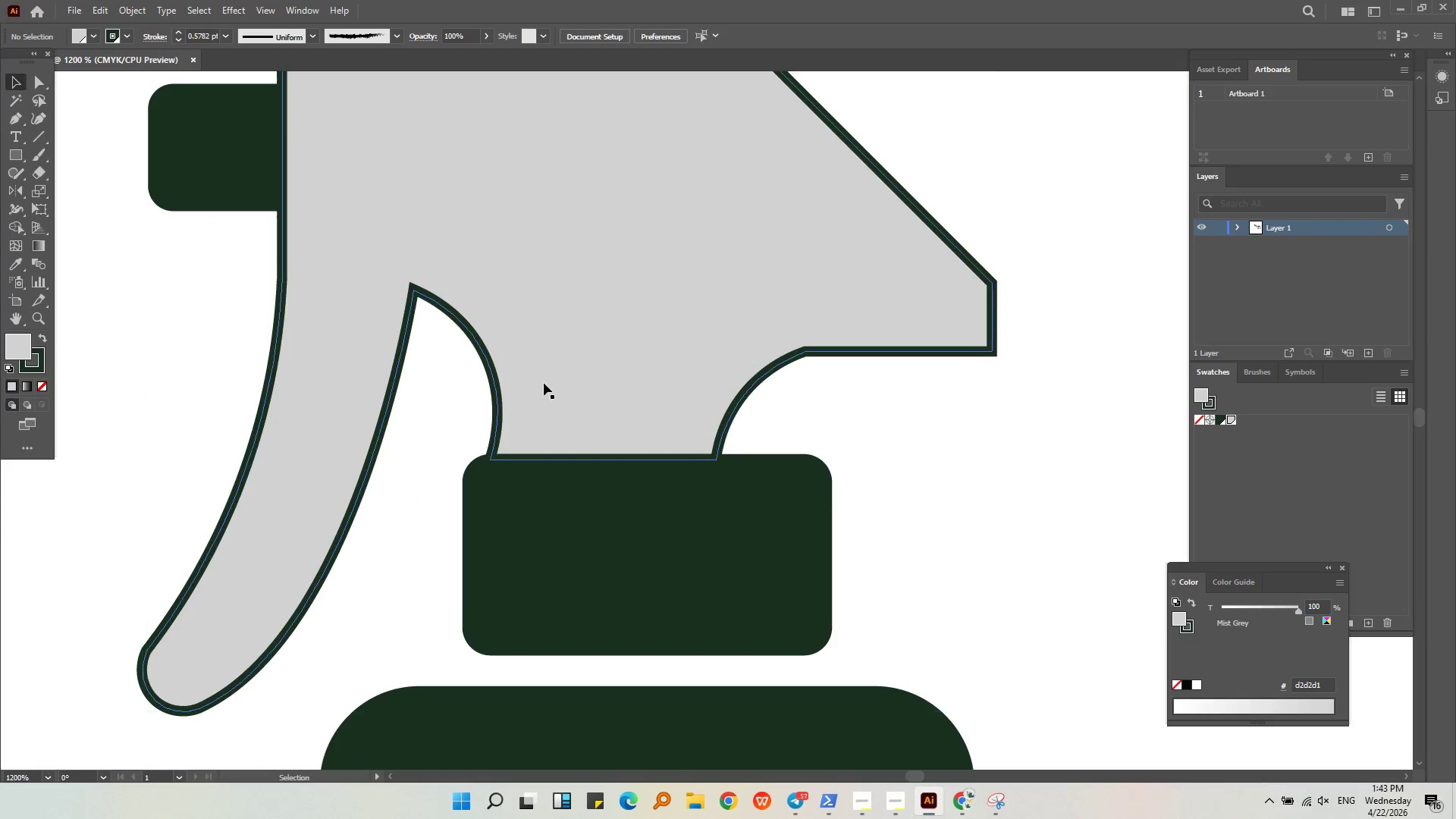 
hold_key(key=AltLeft, duration=0.5)
scroll: coordinate [517, 318], scroll_direction: down, amount: 2.0
 